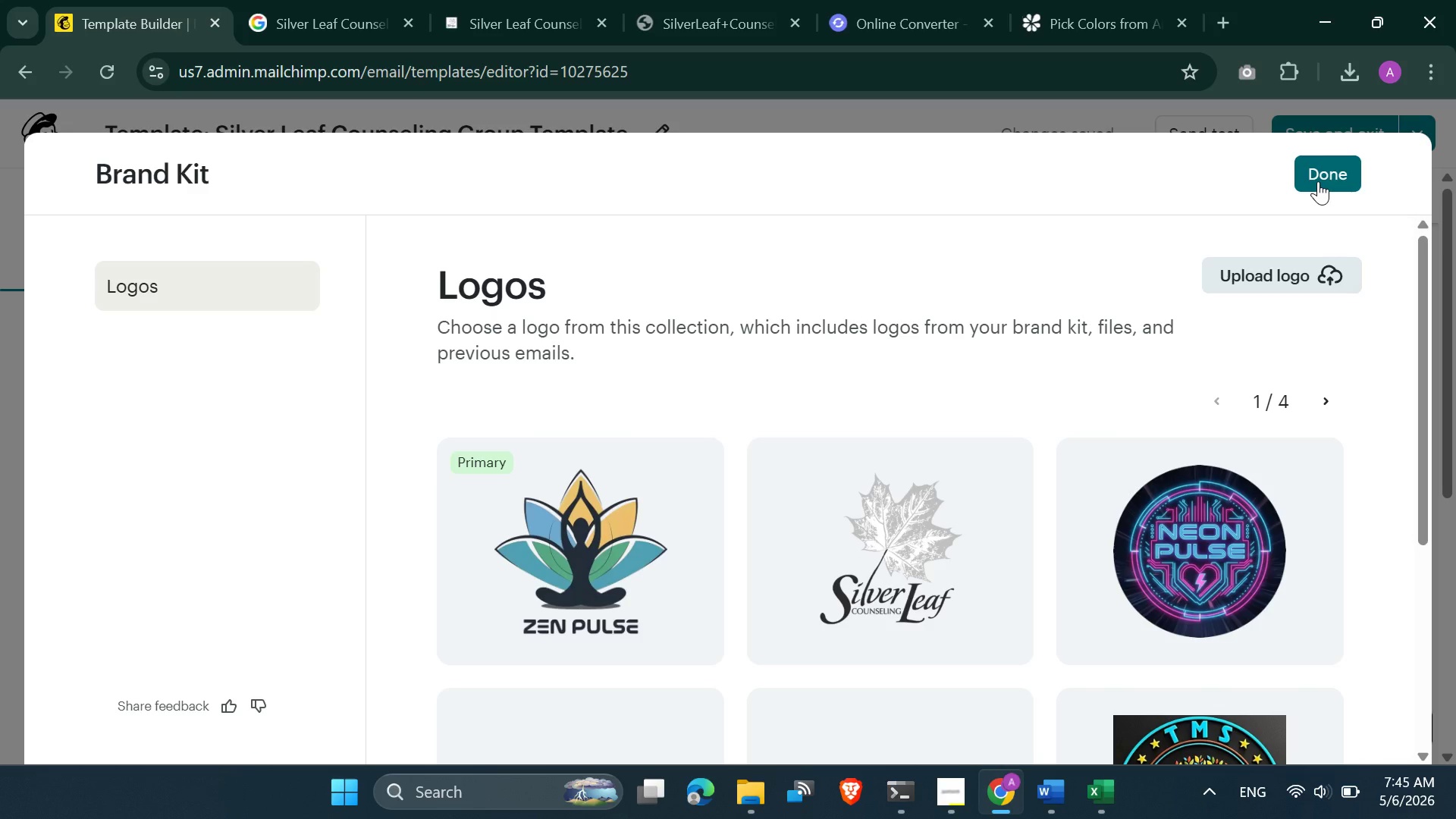 
key(PrintScreen)
 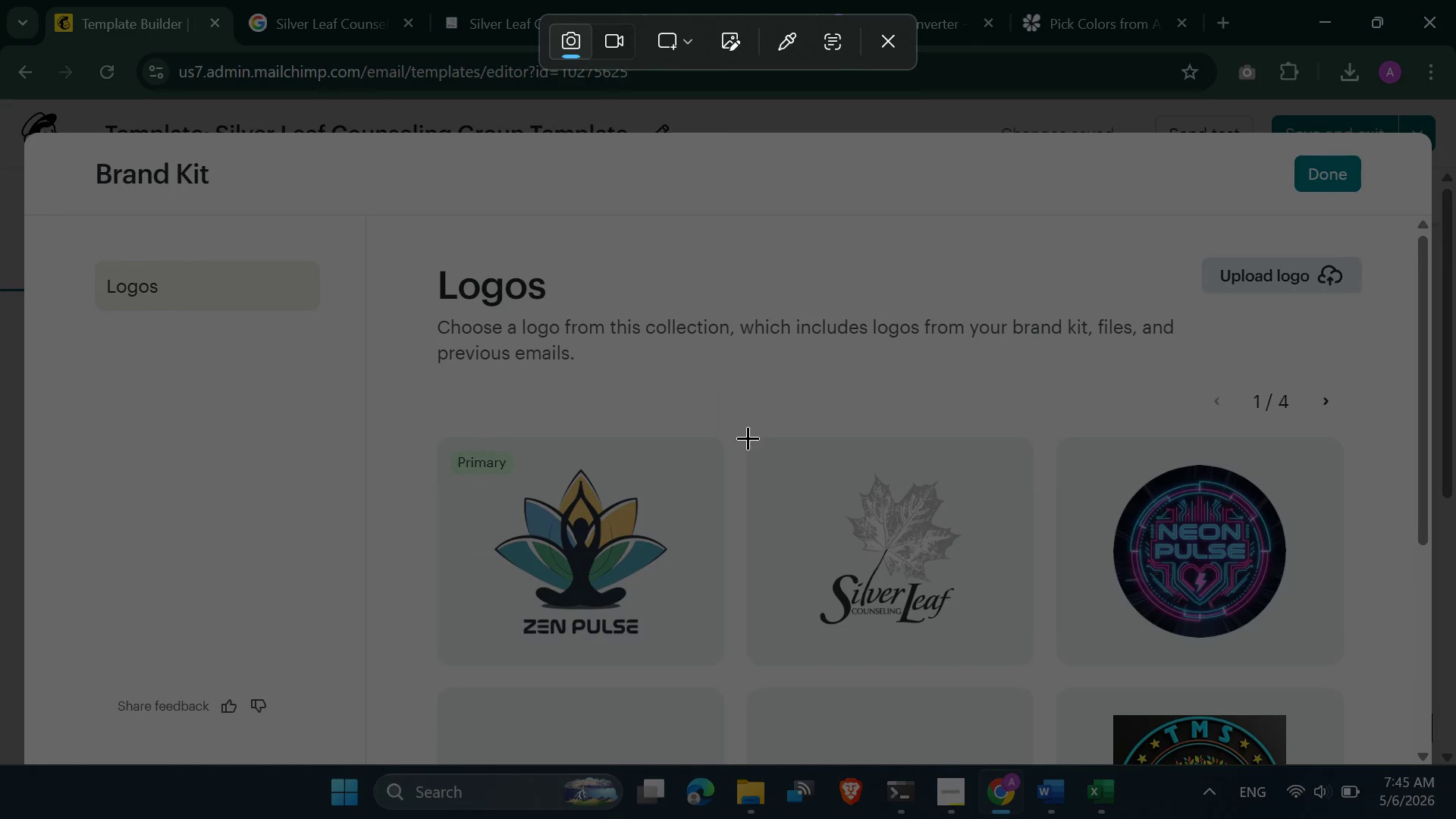 
left_click_drag(start_coordinate=[747, 437], to_coordinate=[1042, 664])
 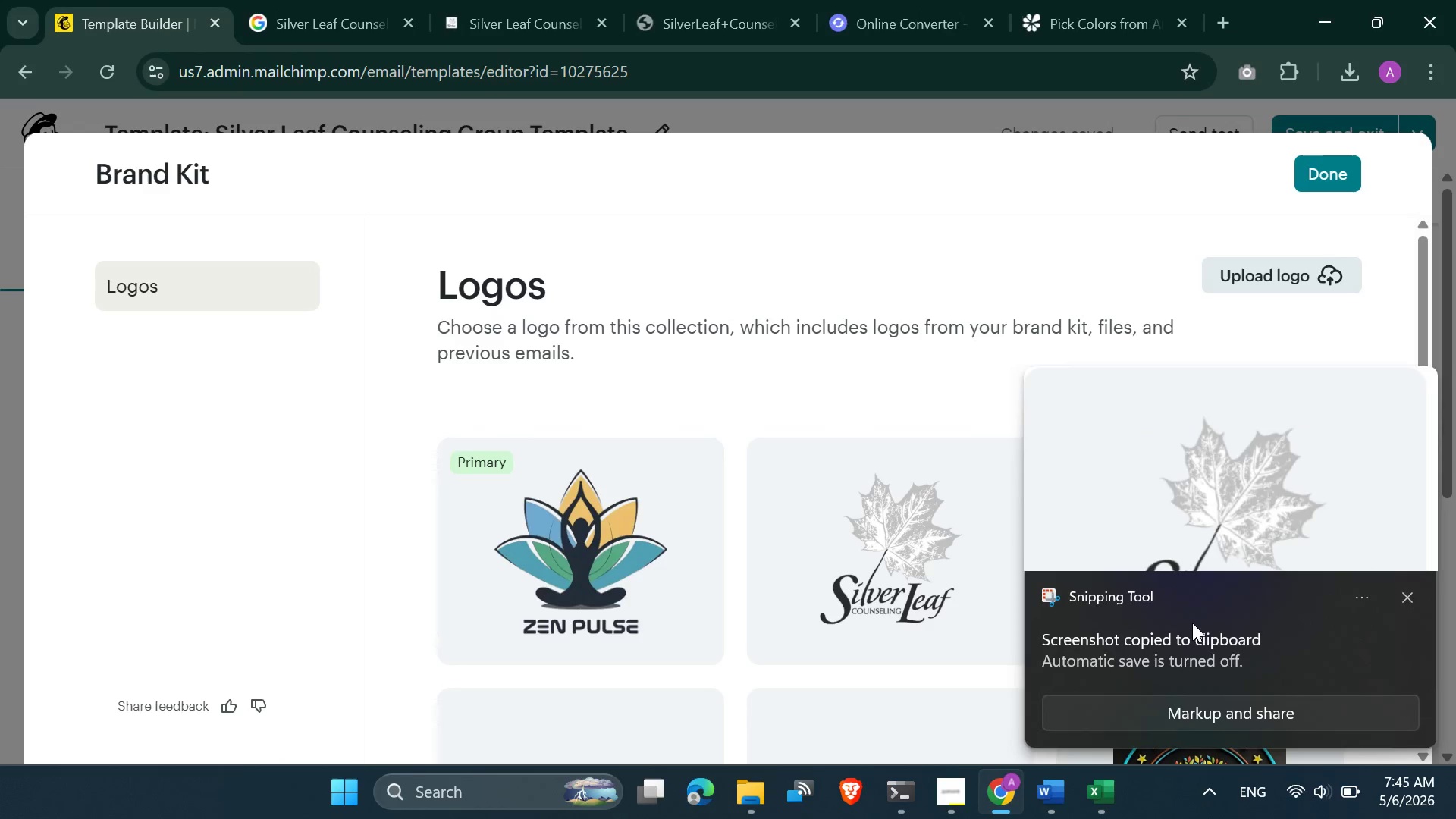 
left_click([1217, 497])
 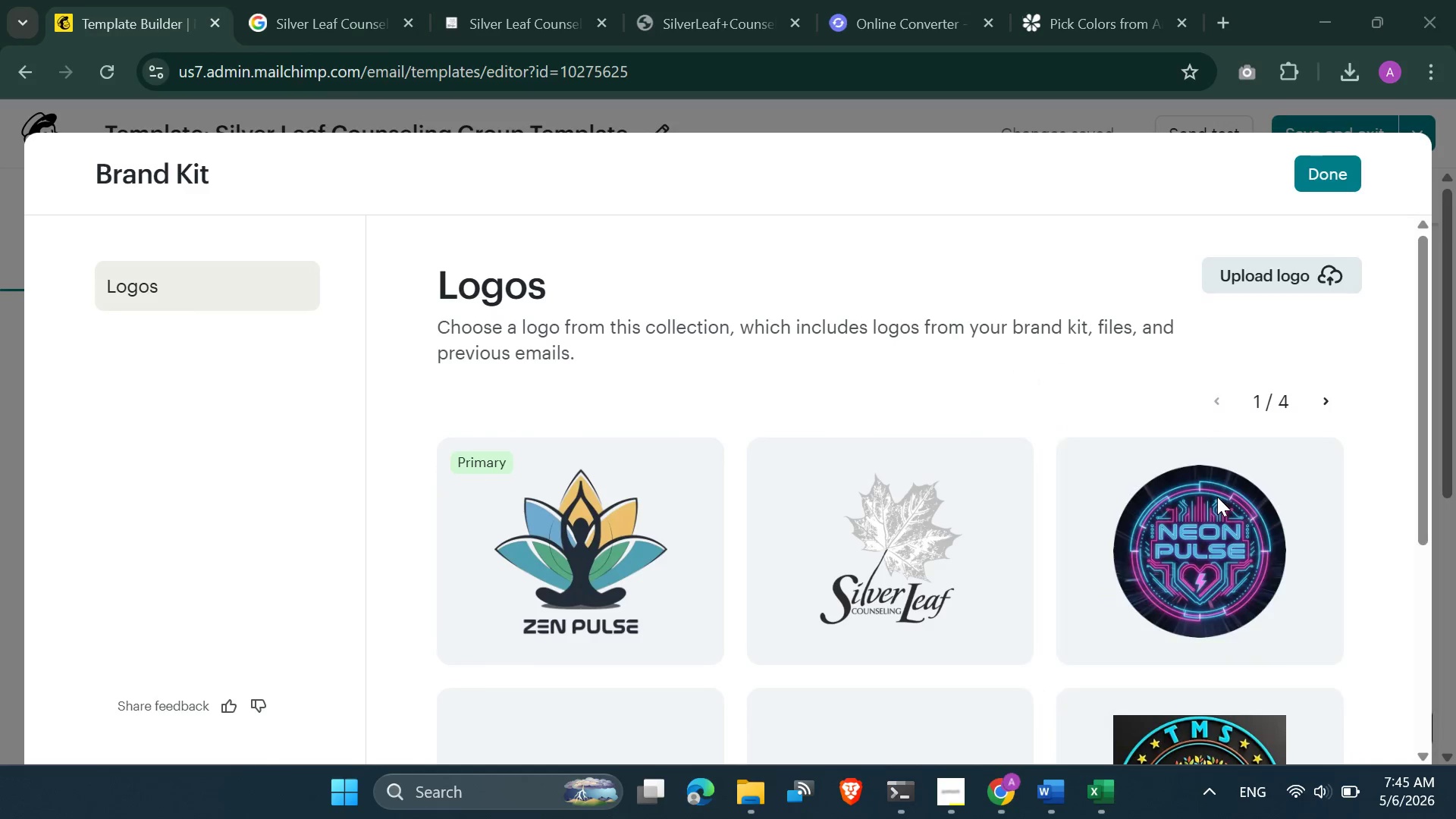 
left_click([1217, 497])
 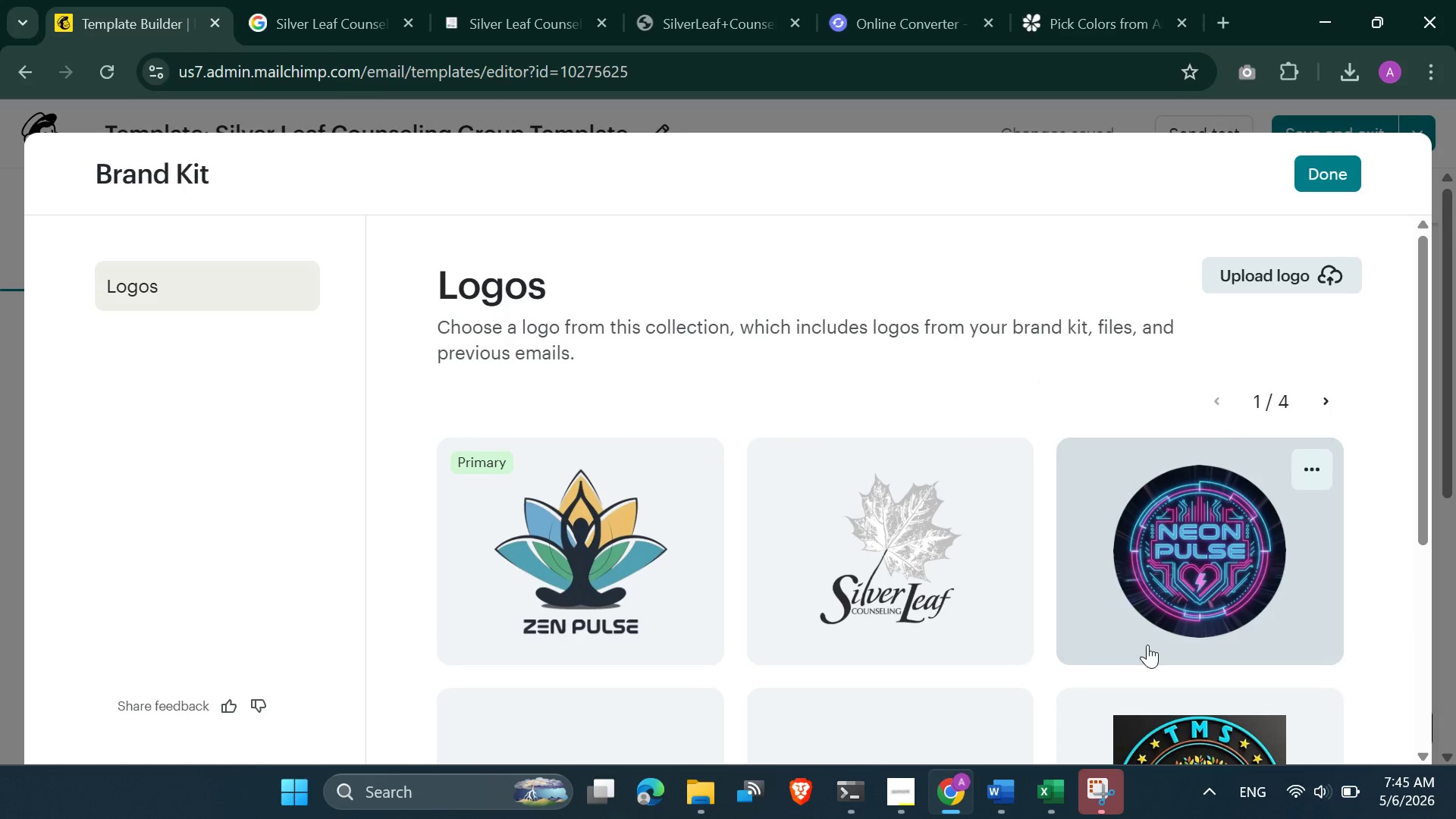 
left_click([1112, 789])
 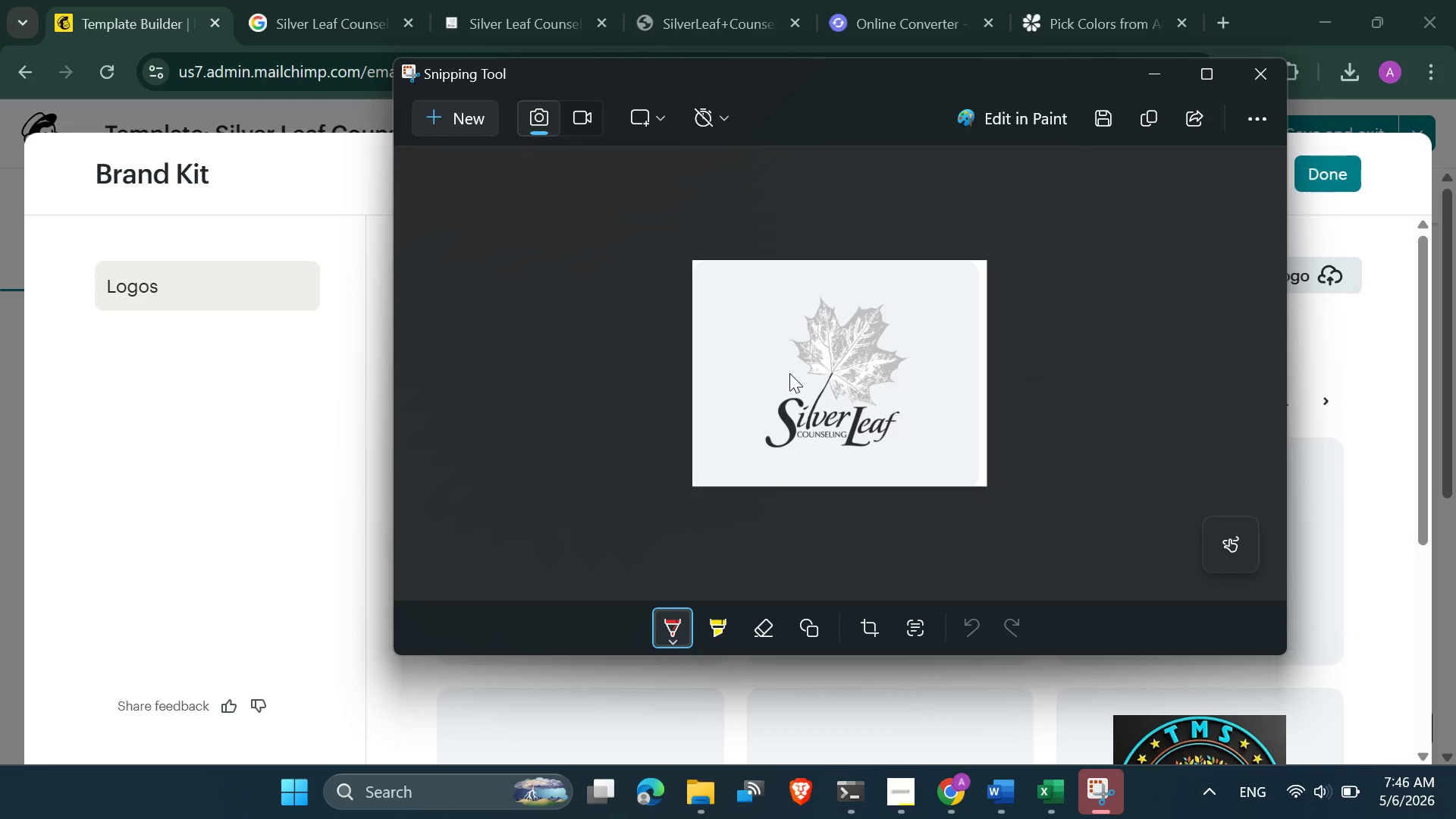 
key(PrintScreen)
 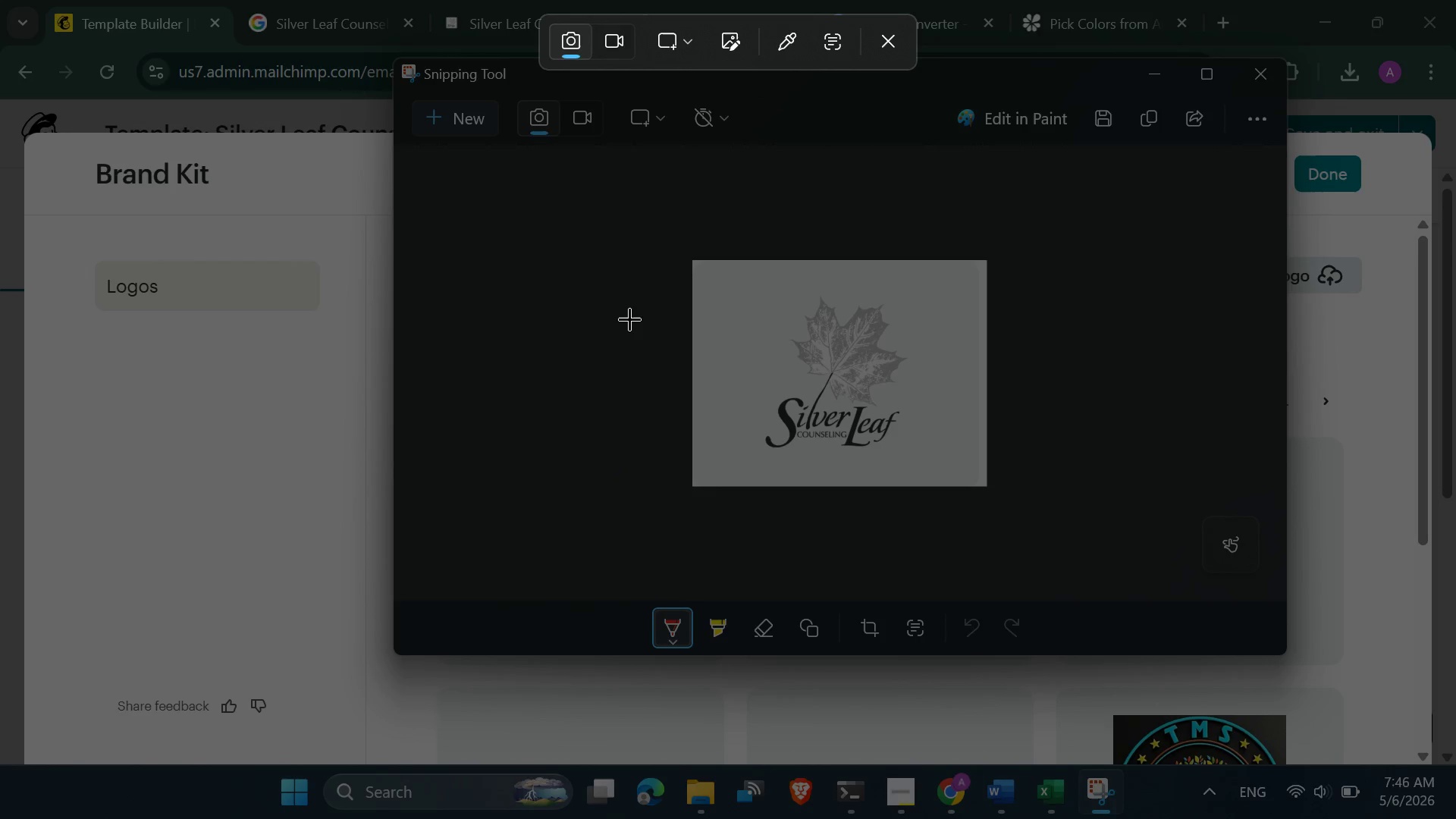 
left_click([888, 45])
 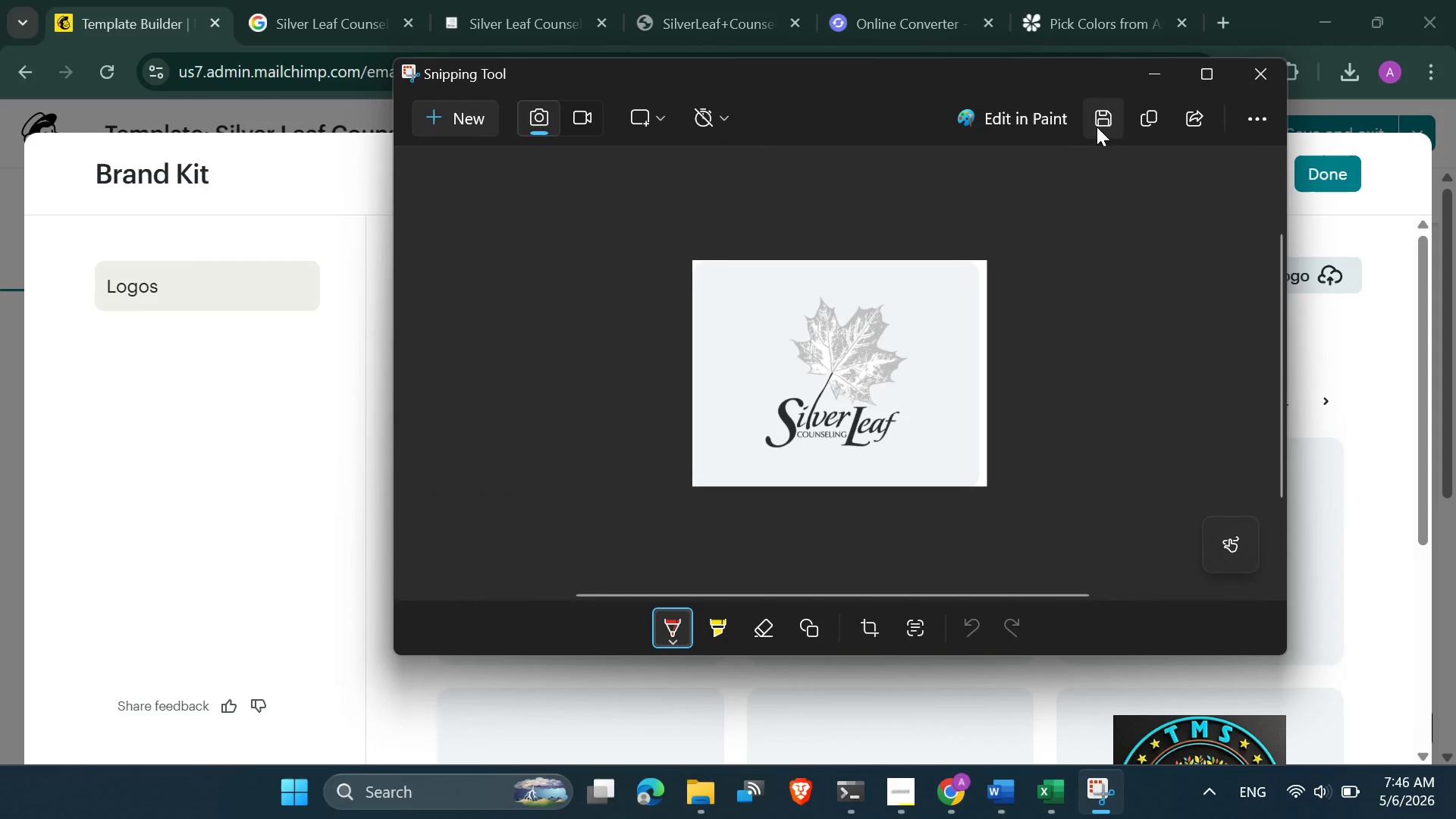 
left_click([1102, 127])
 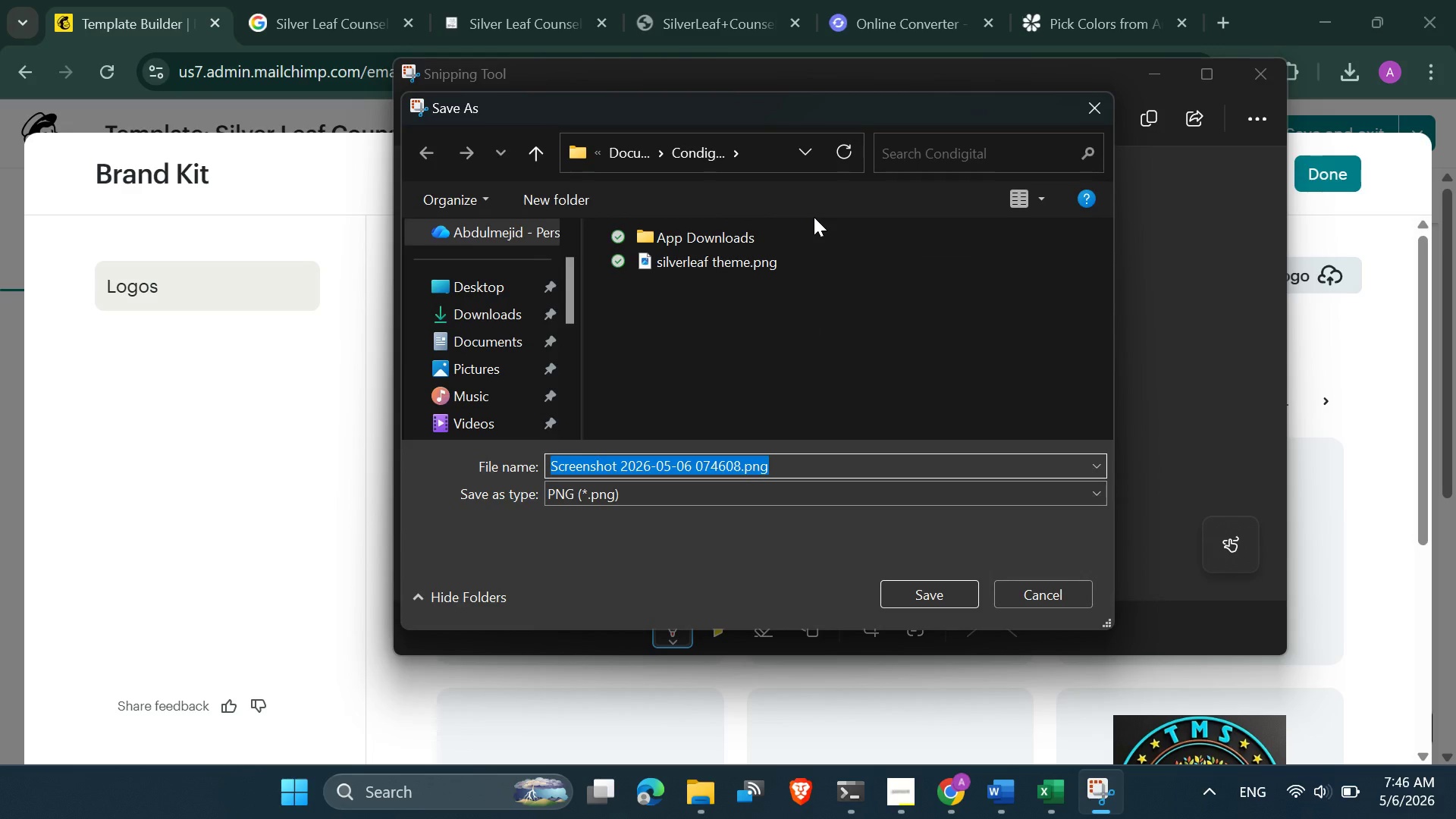 
wait(5.52)
 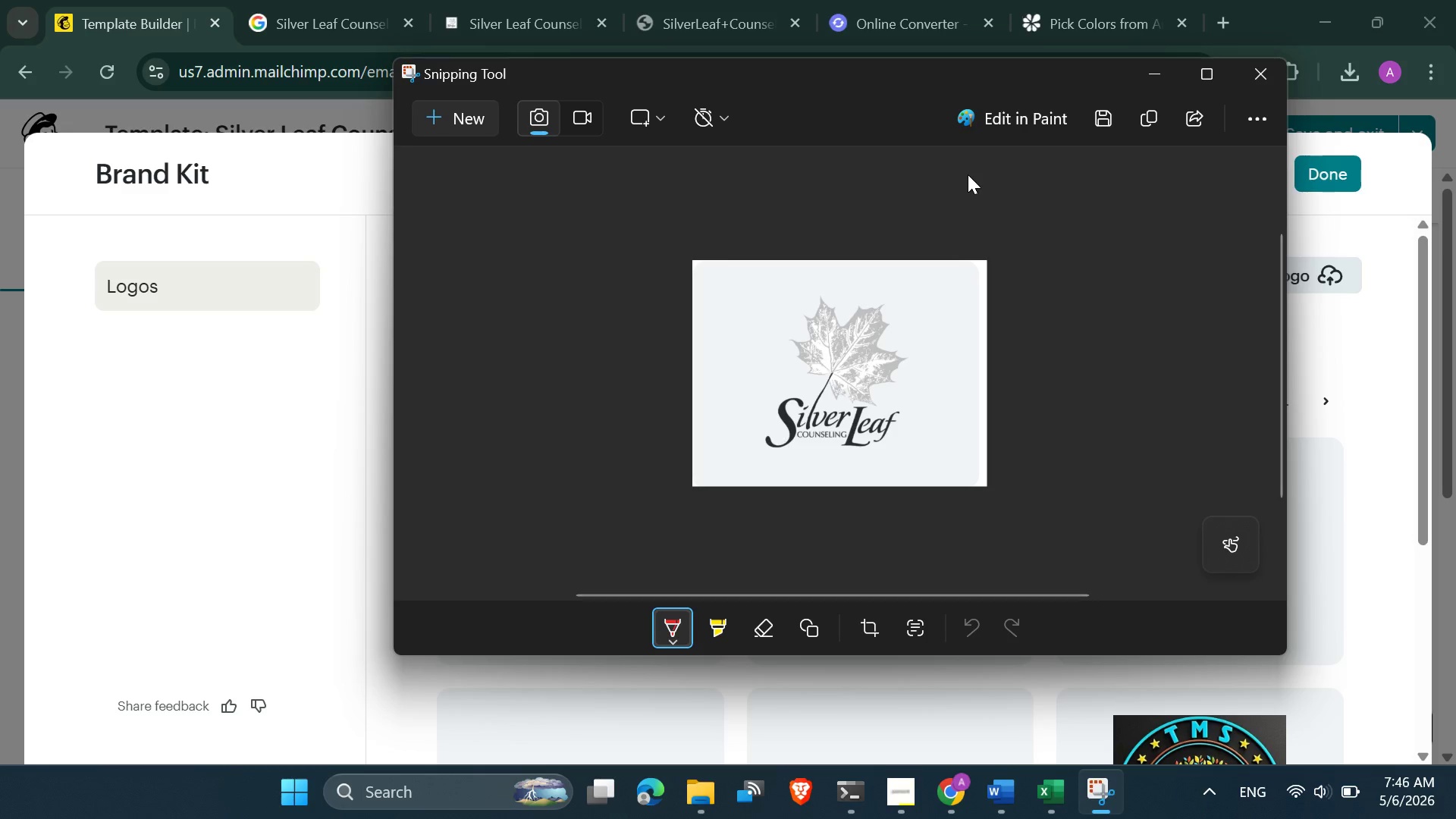 
left_click([709, 259])
 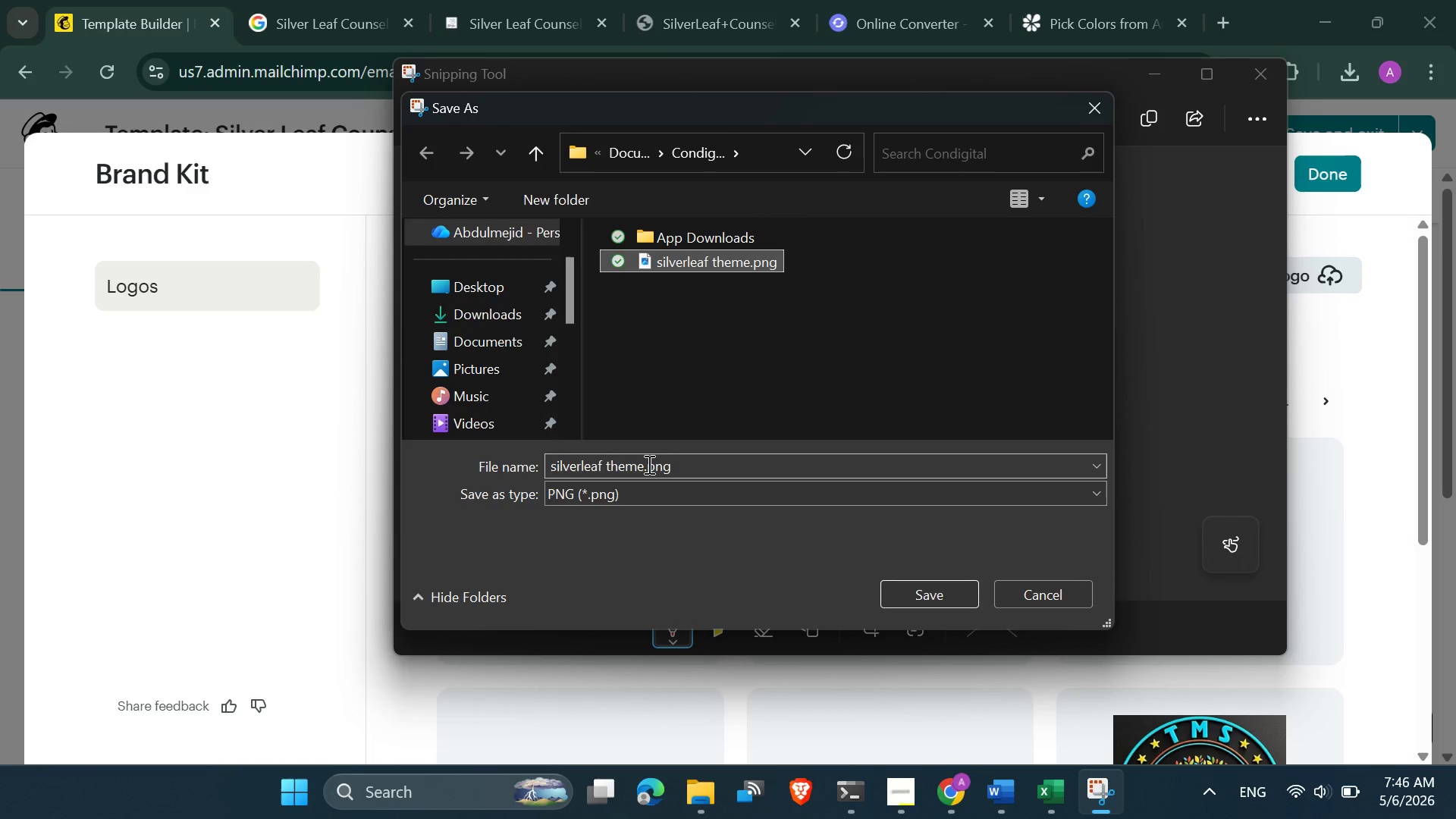 
left_click([643, 469])
 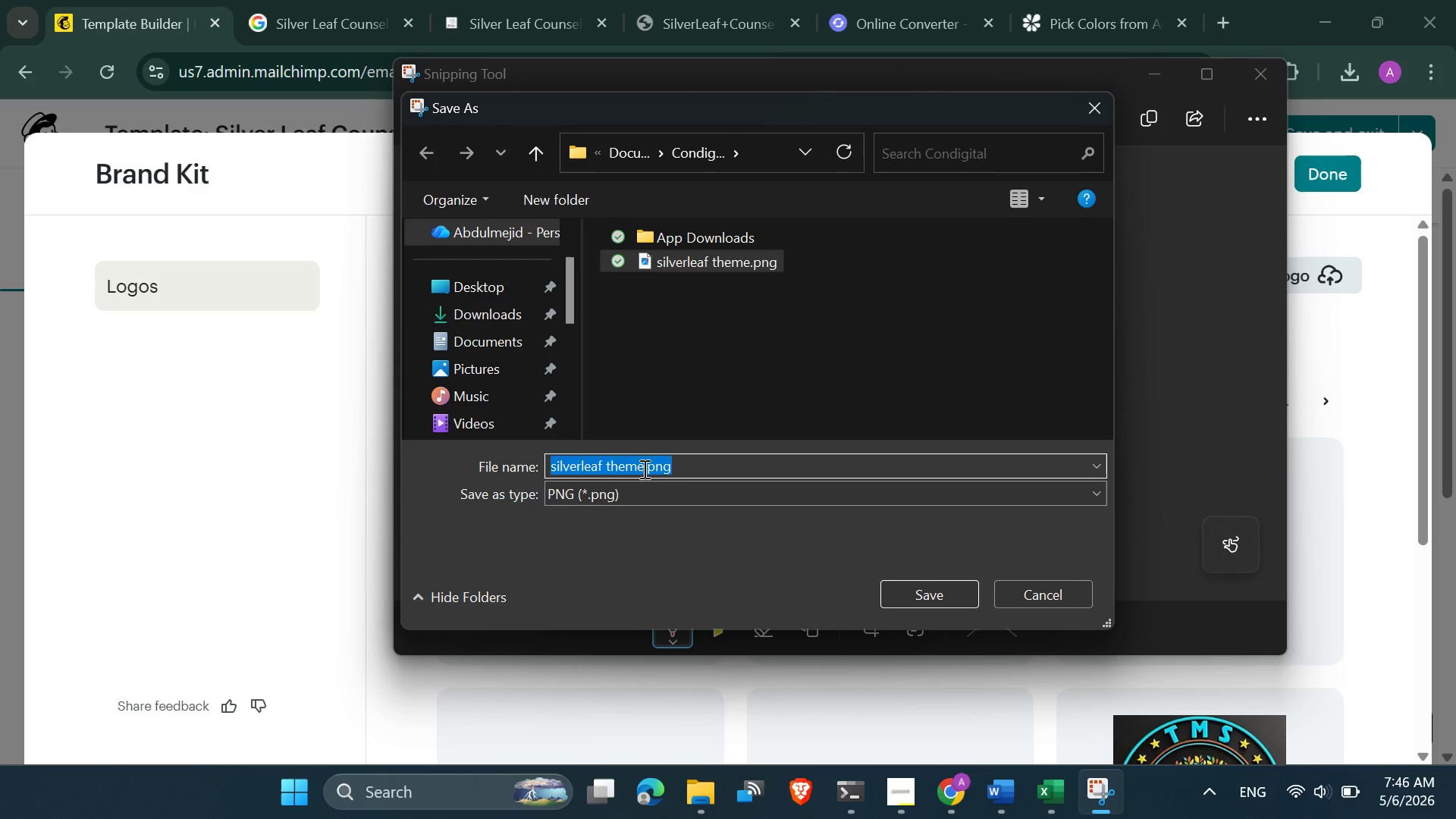 
left_click([643, 469])
 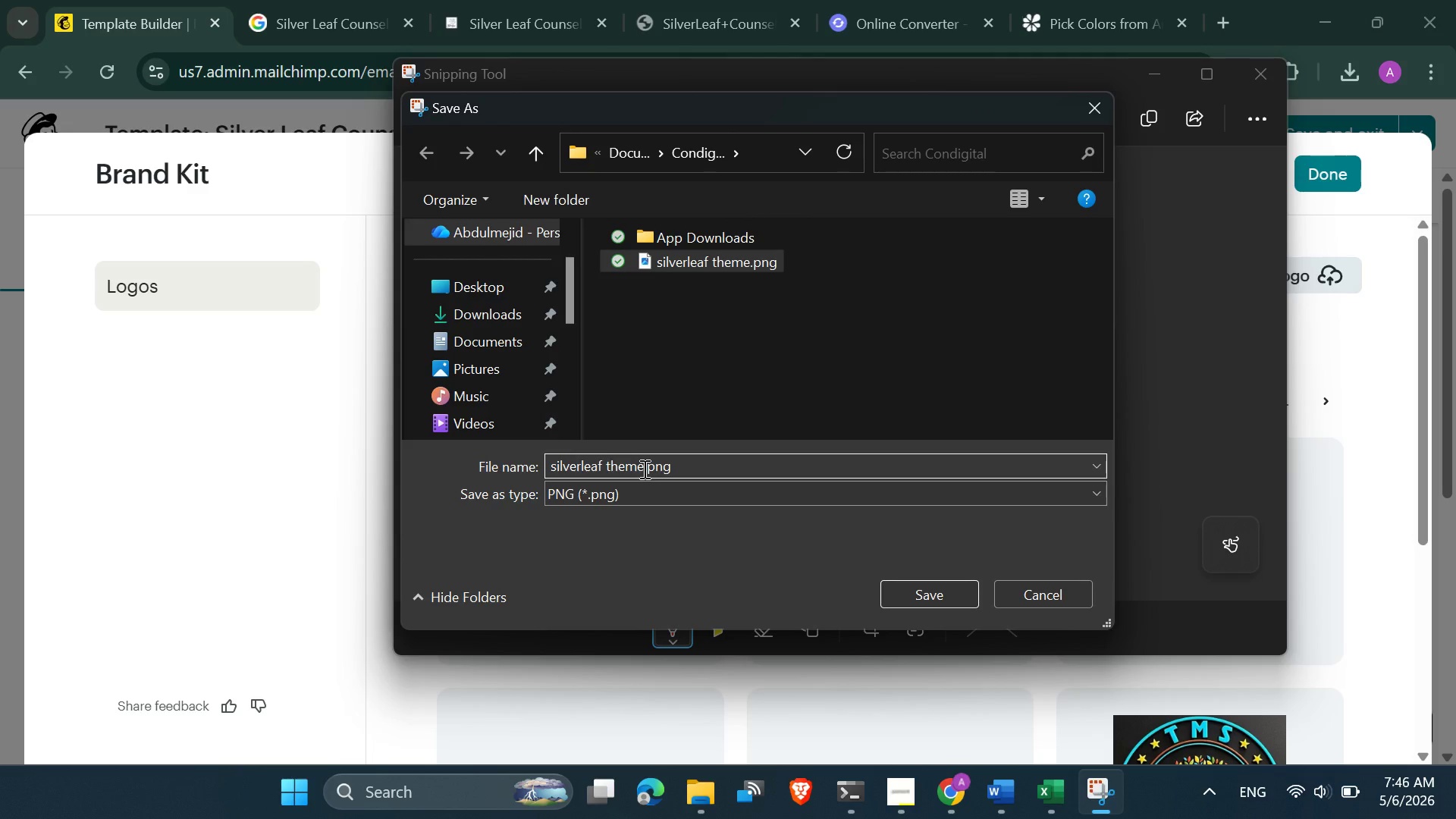 
key(Space)
 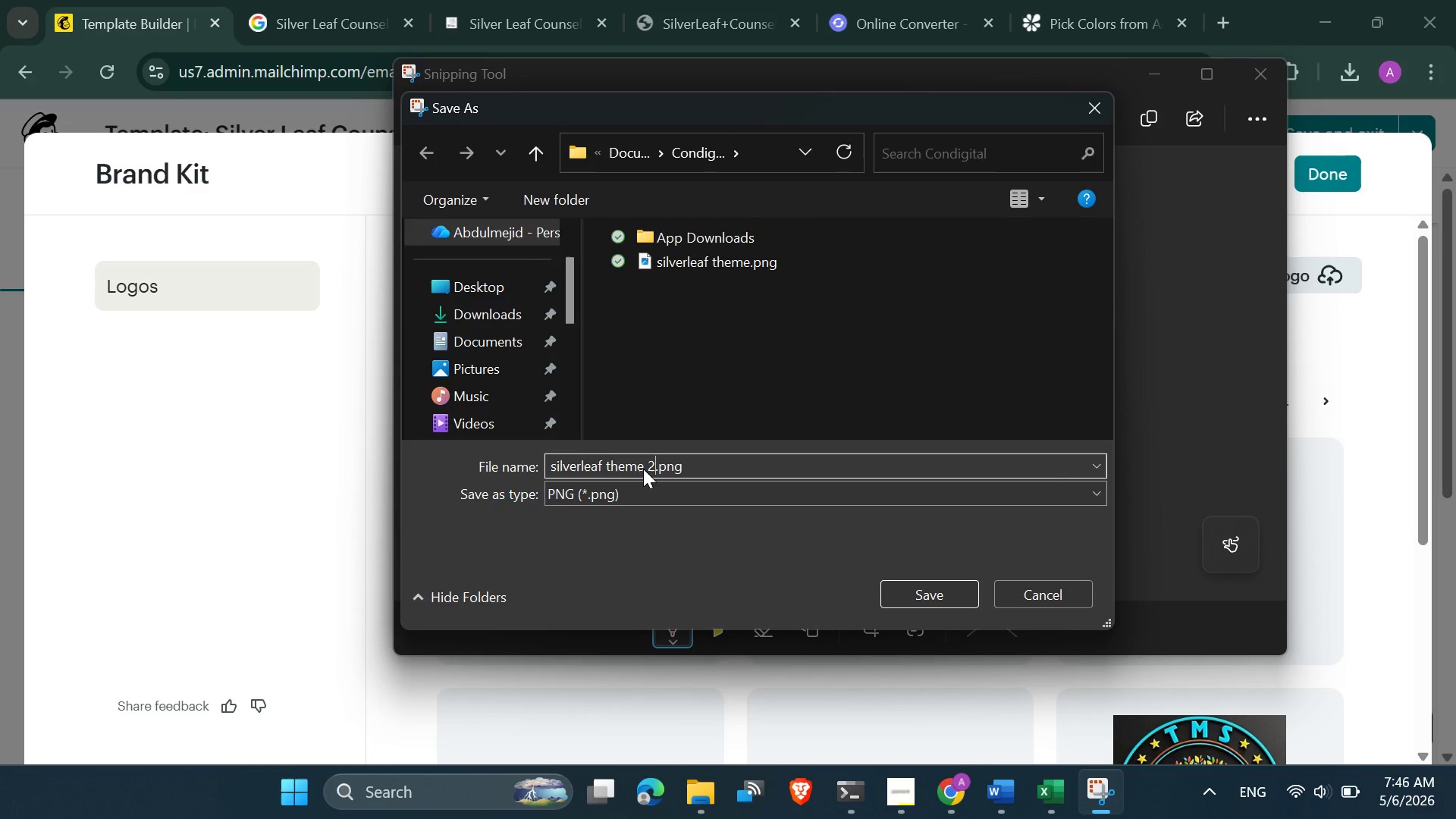 
key(2)
 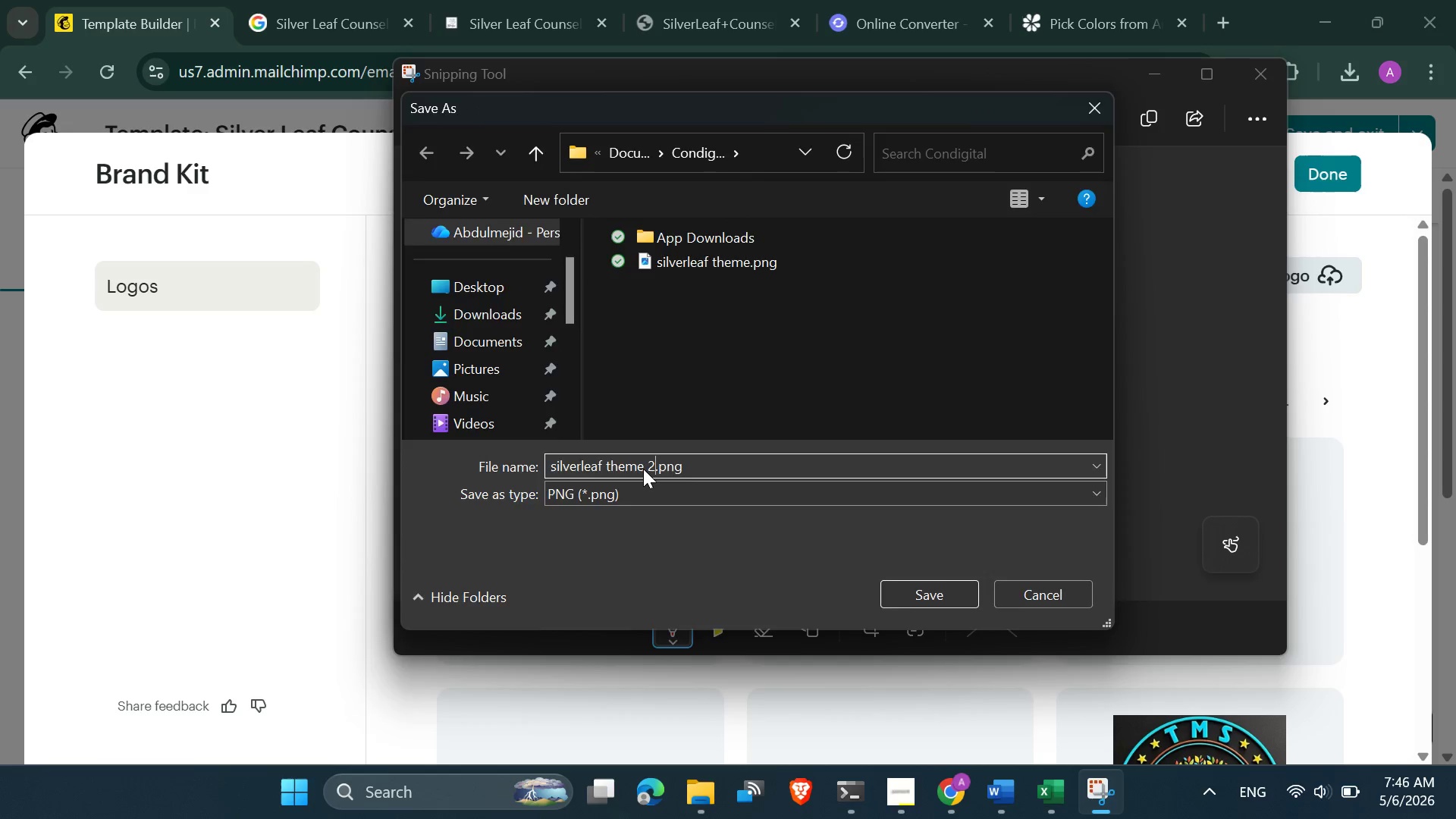 
key(Enter)
 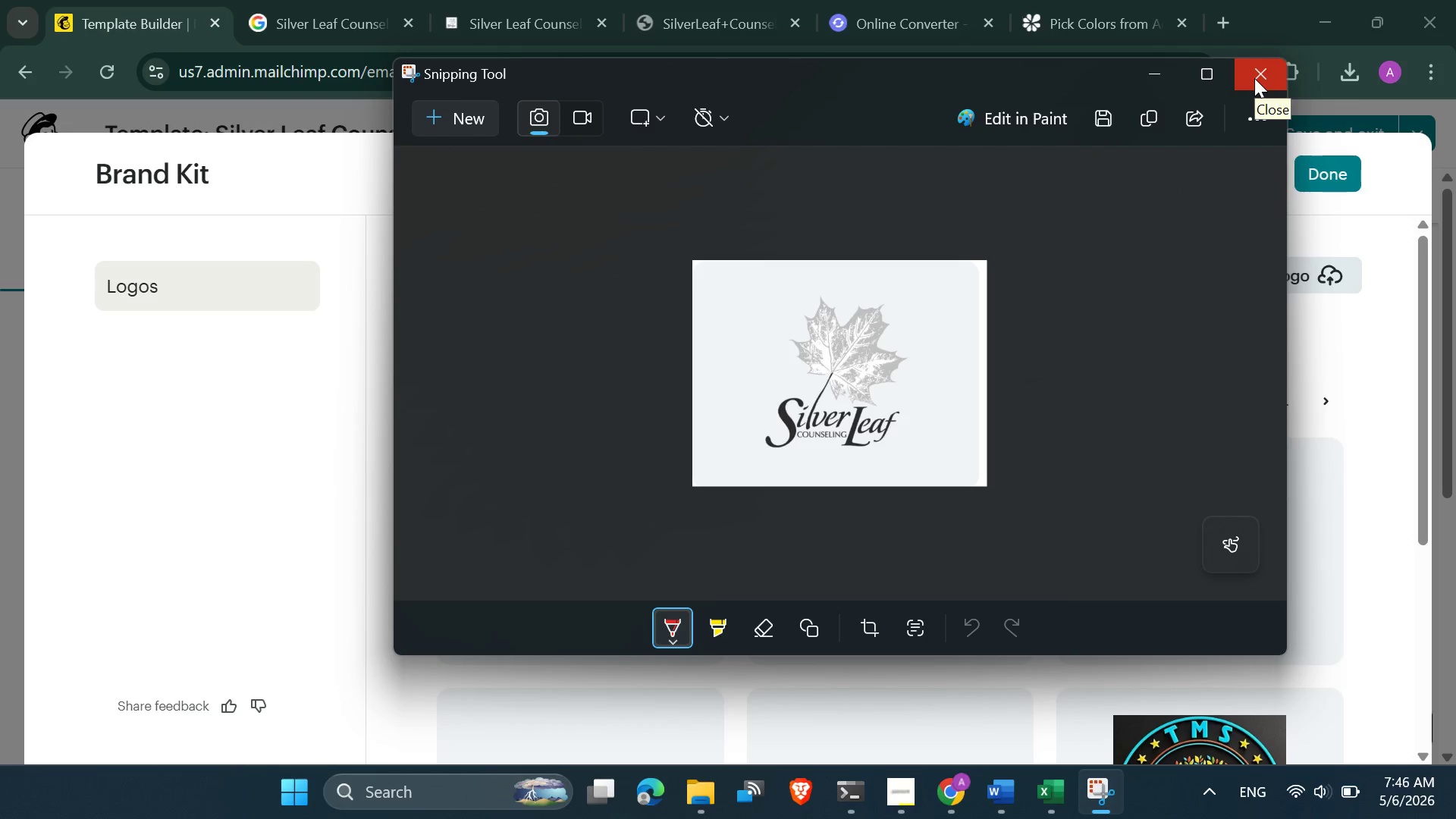 
left_click([1254, 78])
 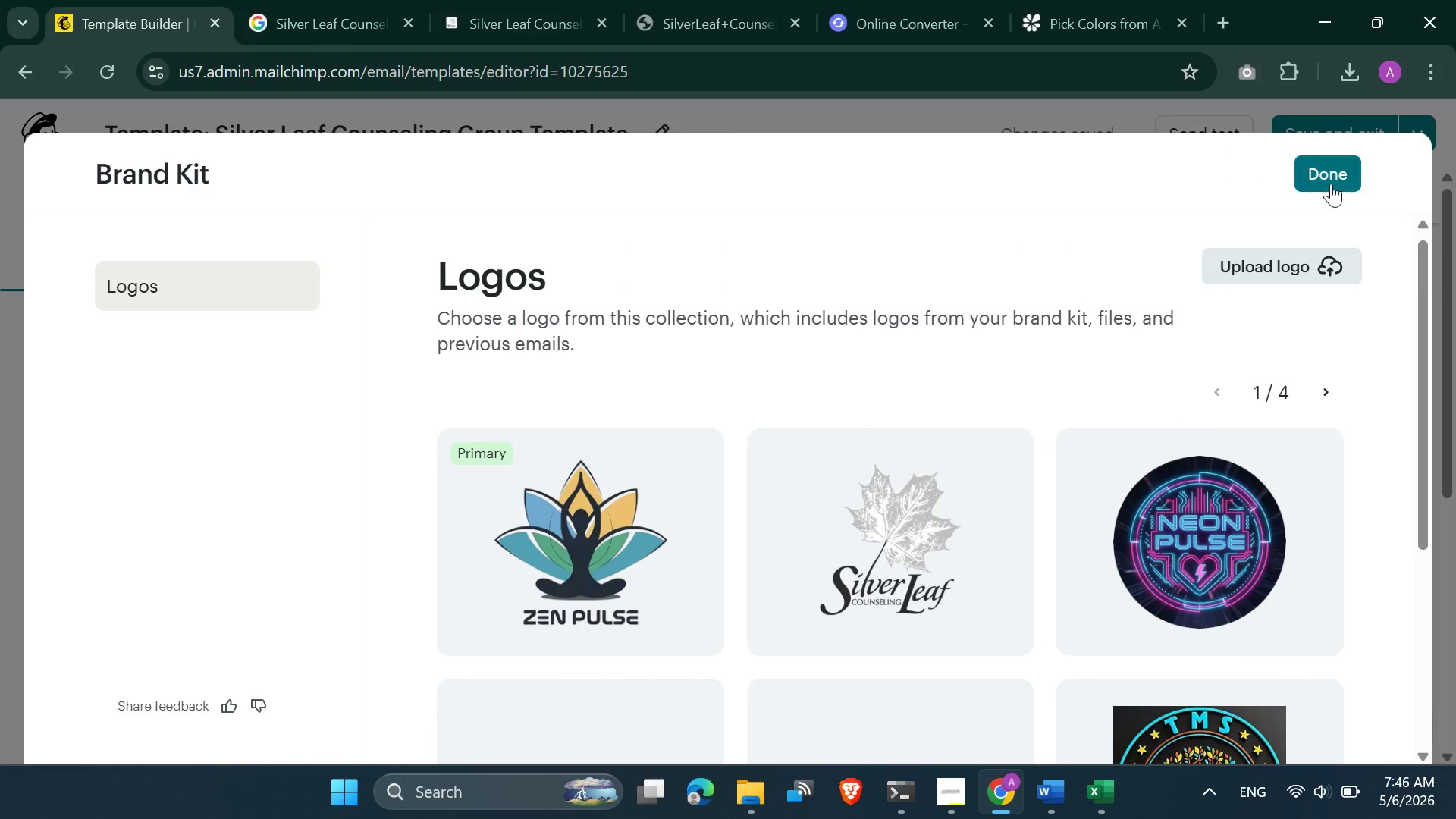 
left_click([1326, 173])
 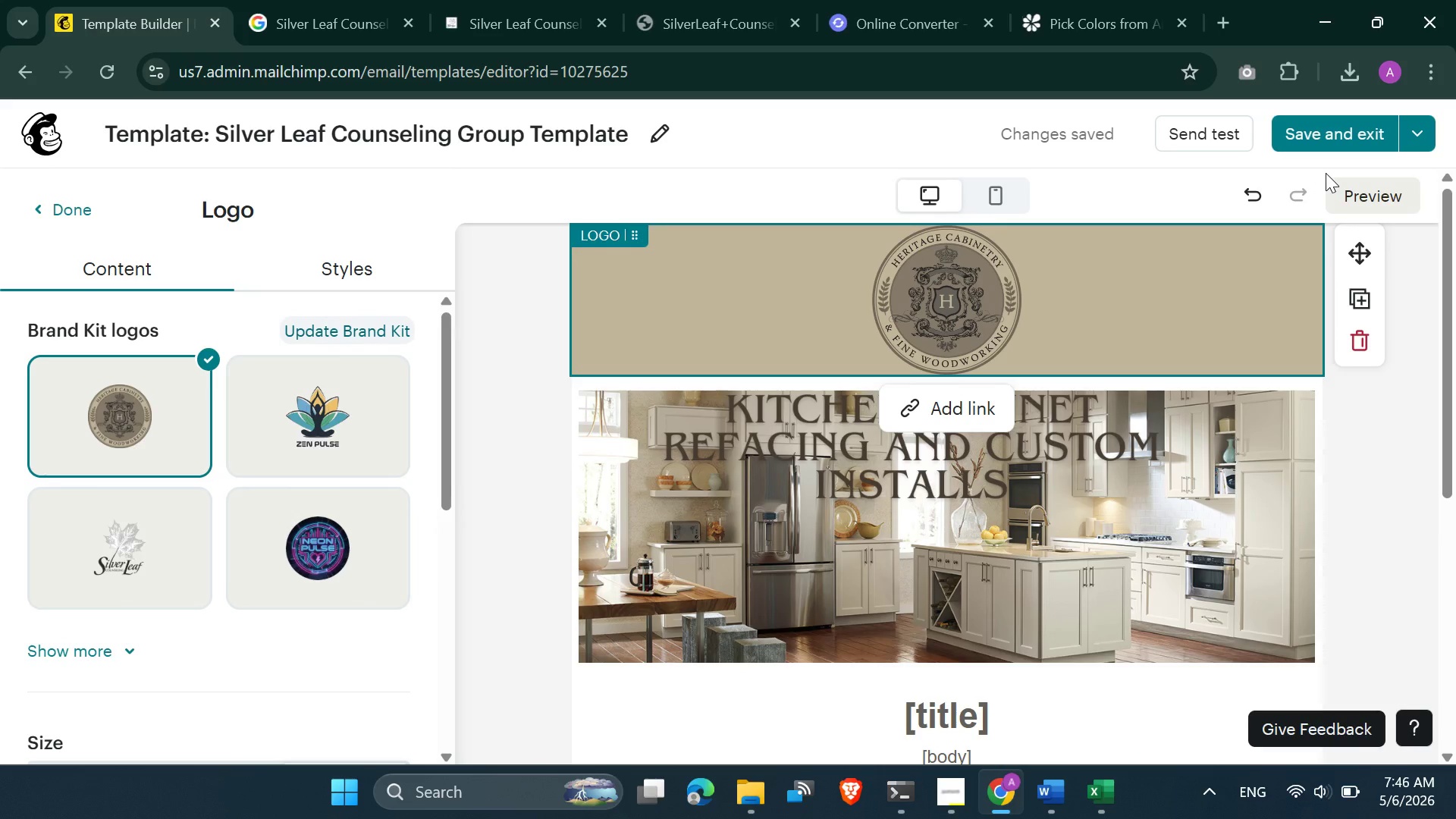 
wait(10.72)
 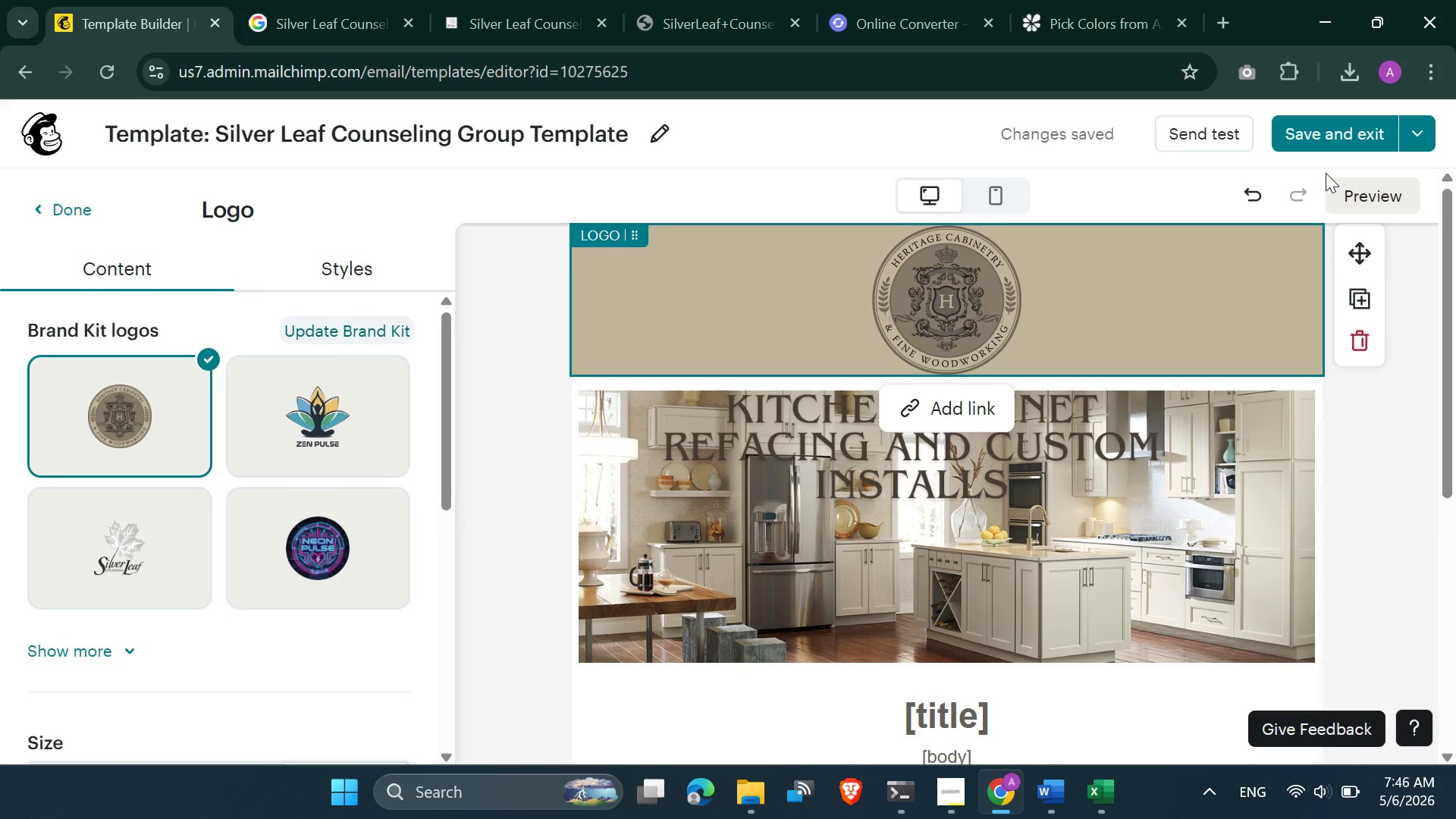 
left_click([129, 557])
 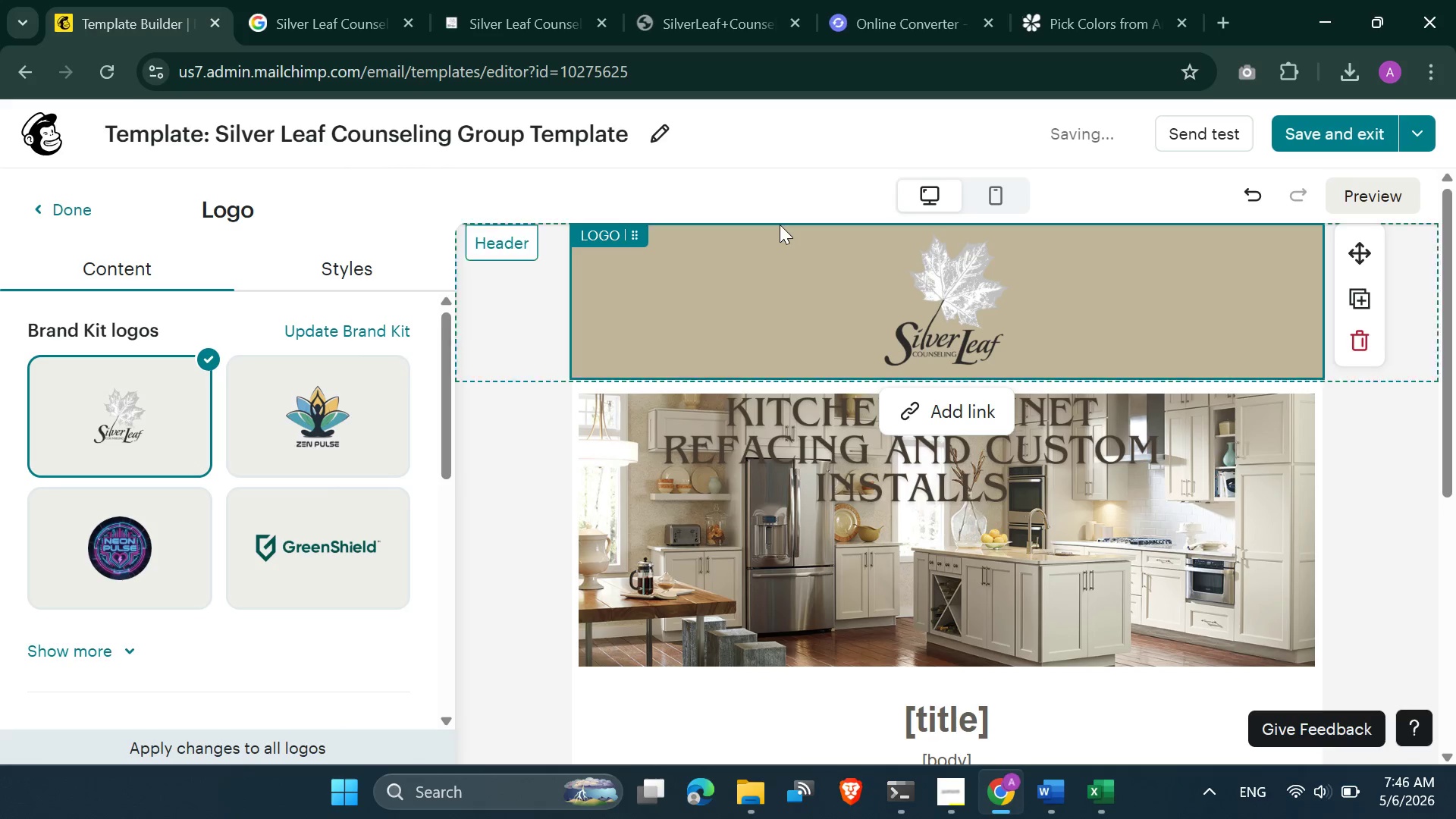 
left_click([696, 265])
 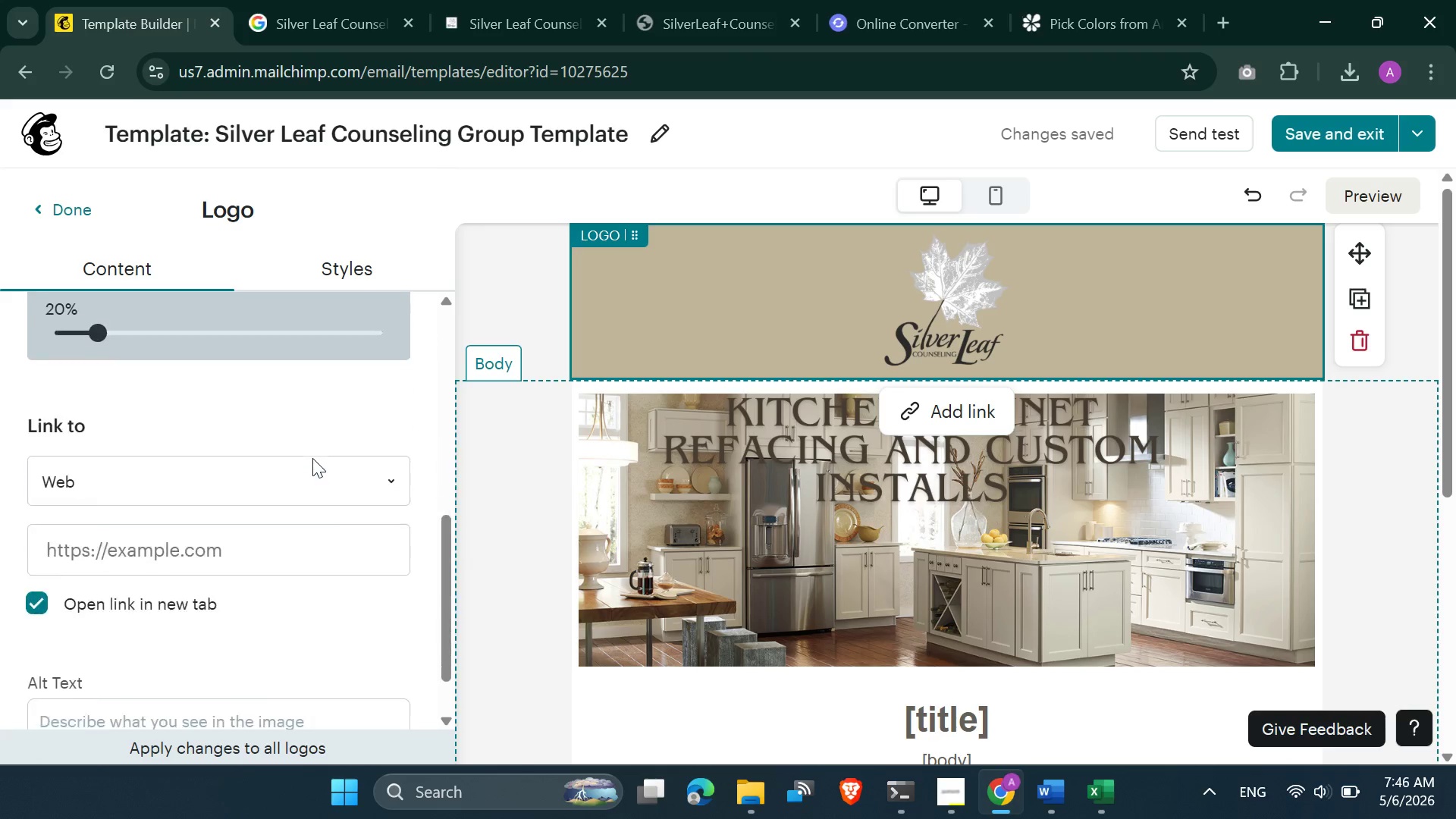 
wait(7.11)
 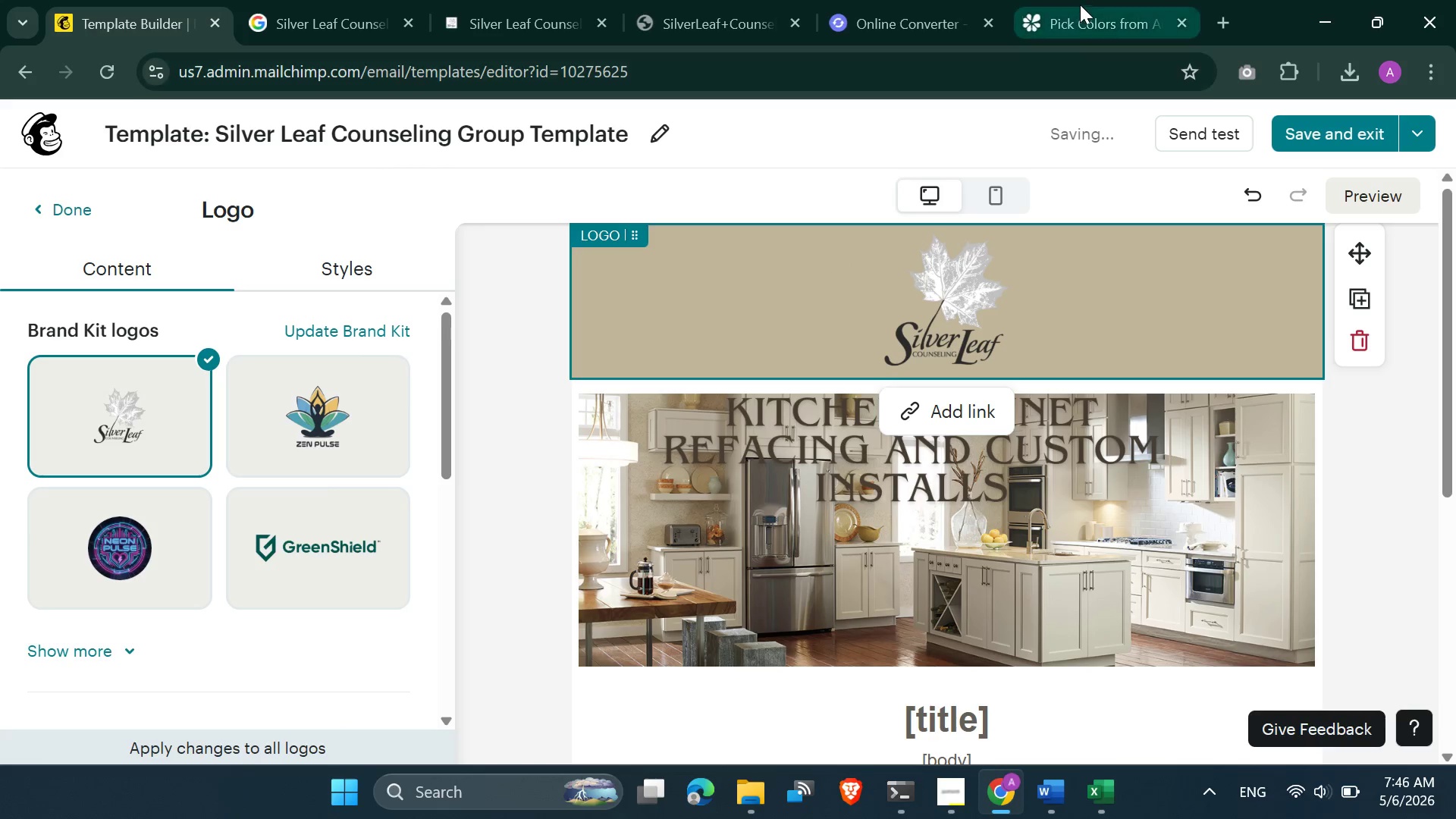 
left_click([348, 271])
 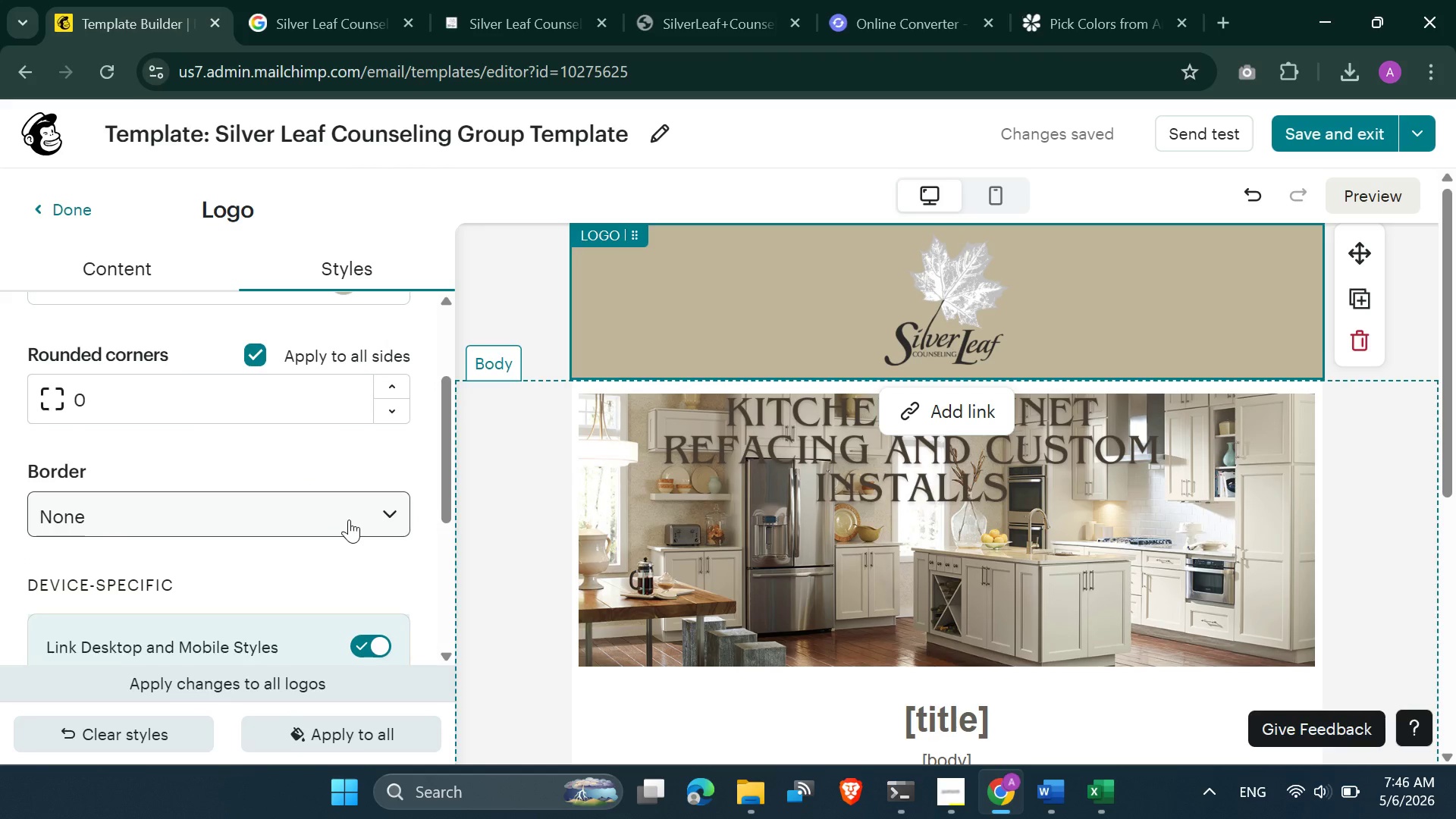 
wait(5.58)
 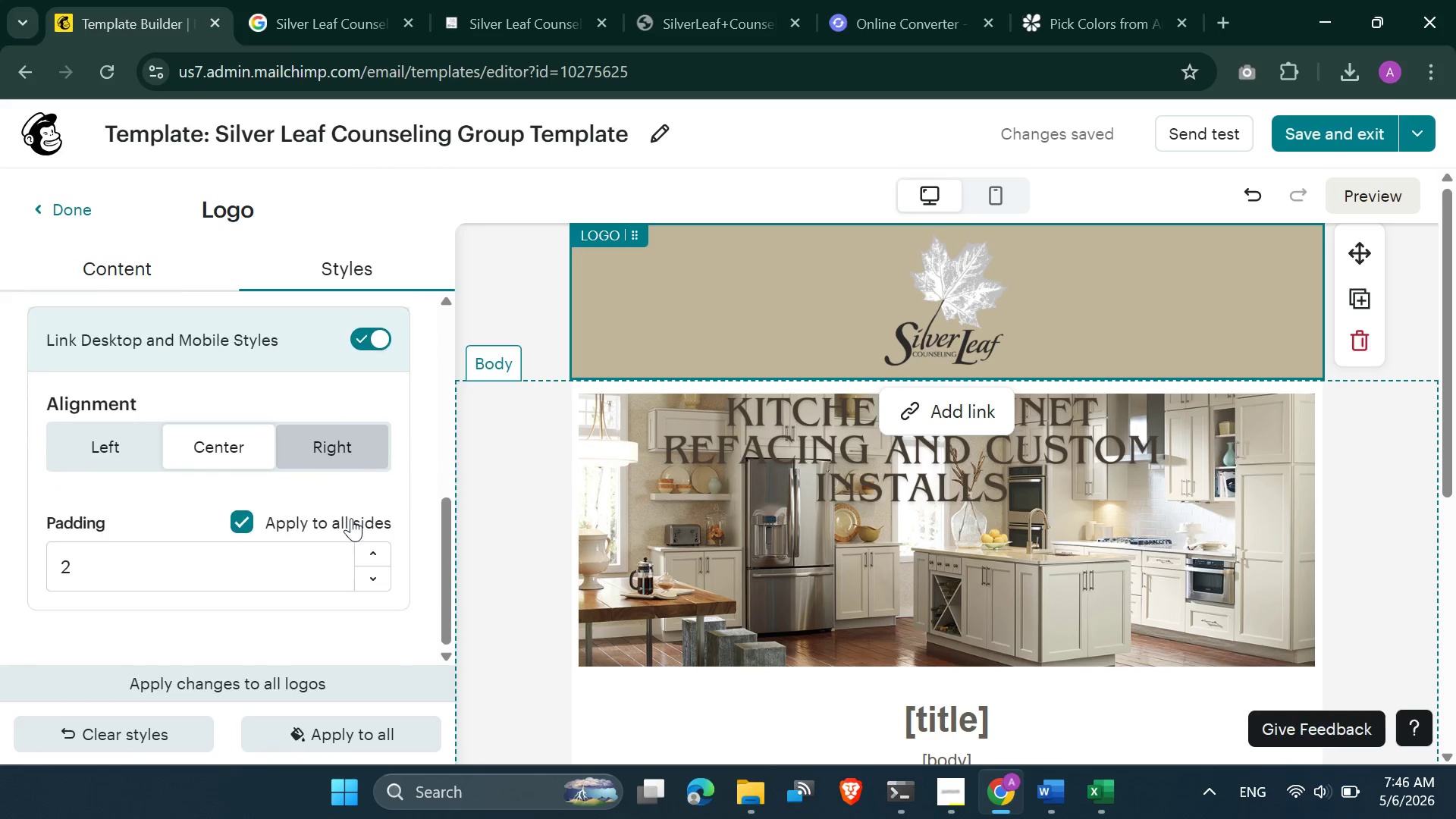 
left_click([352, 444])
 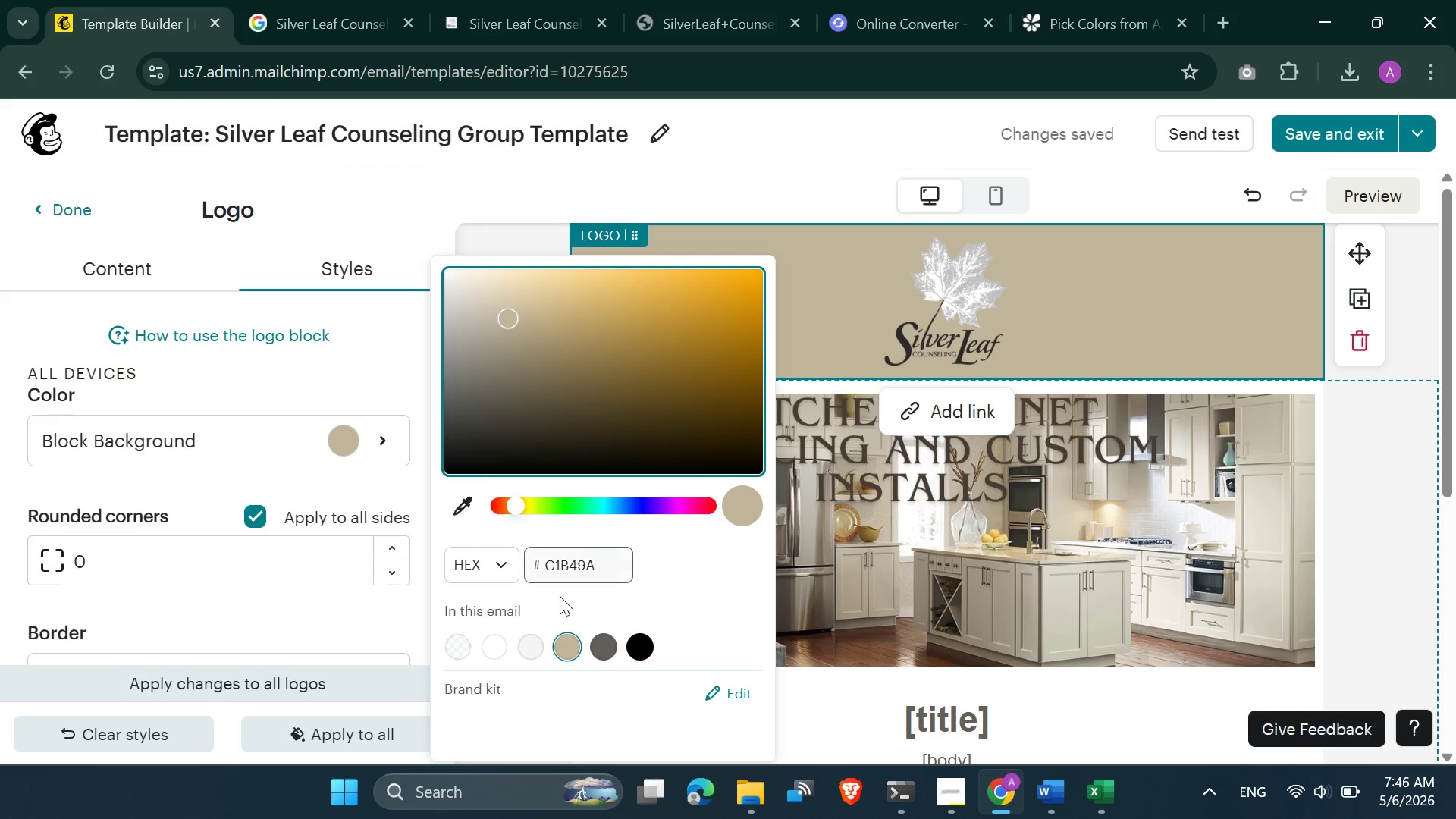 
left_click([532, 650])
 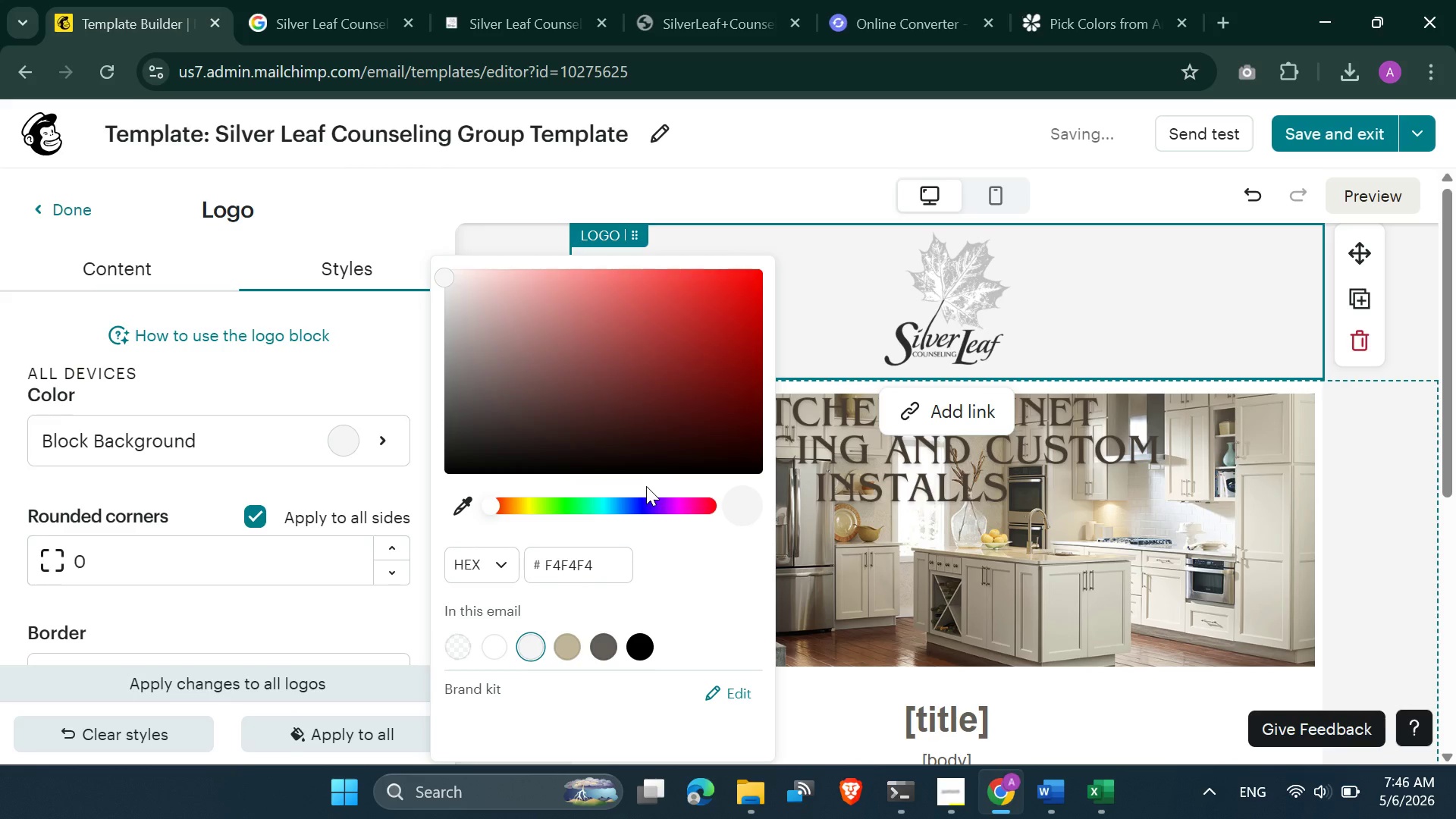 
double_click([584, 566])
 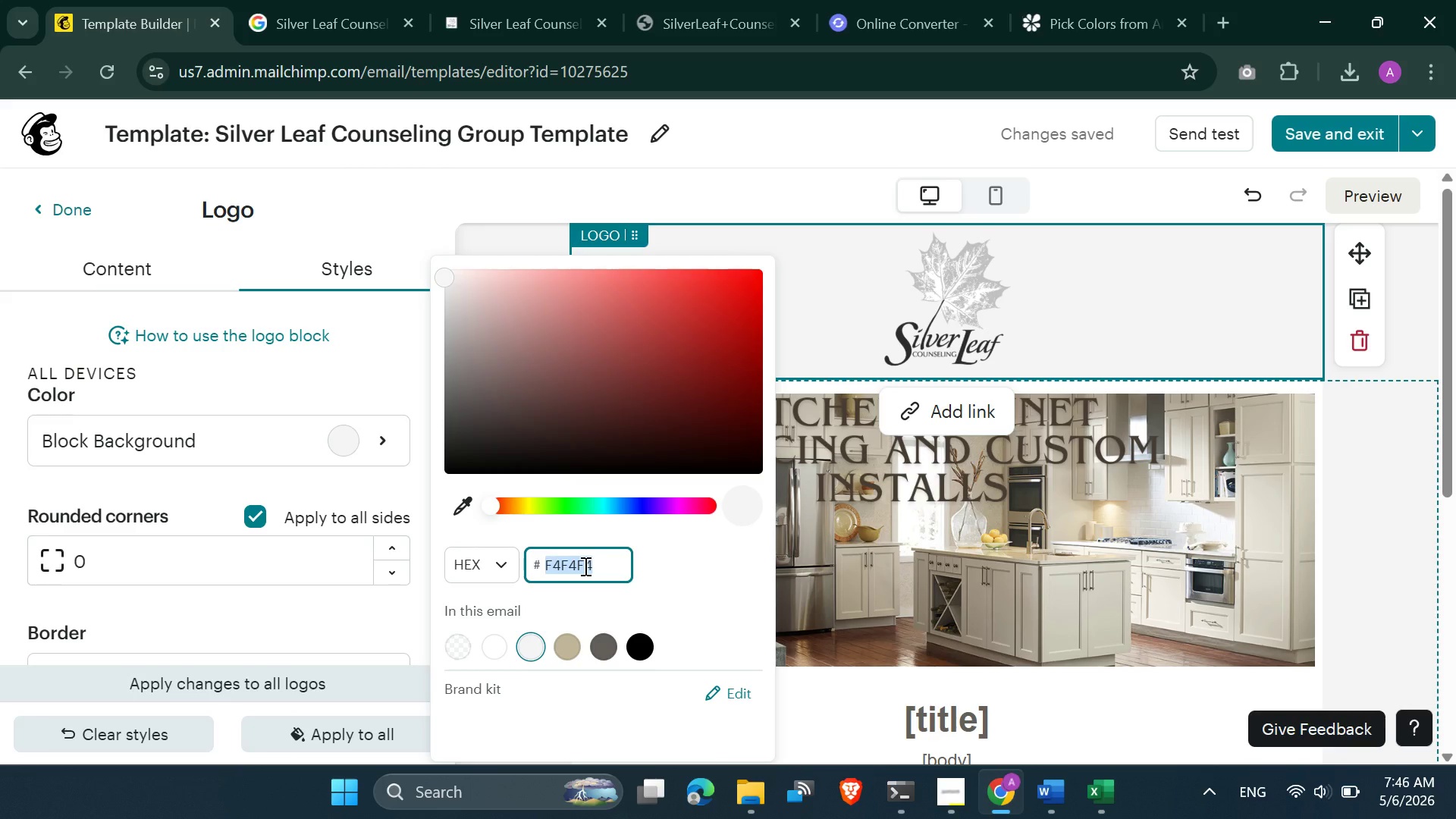 
key(Meta+MetaLeft)
 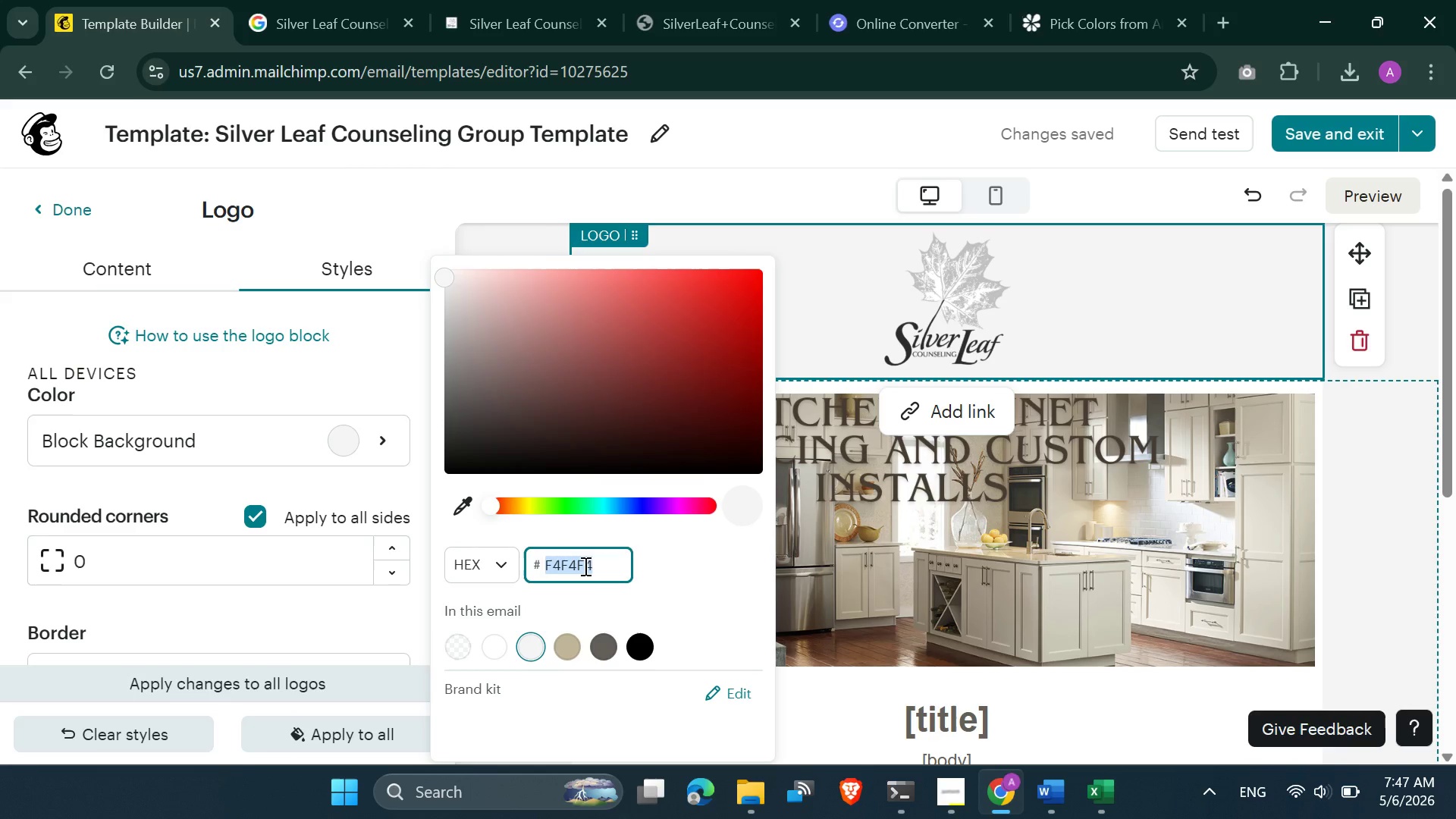 
key(Meta+V)
 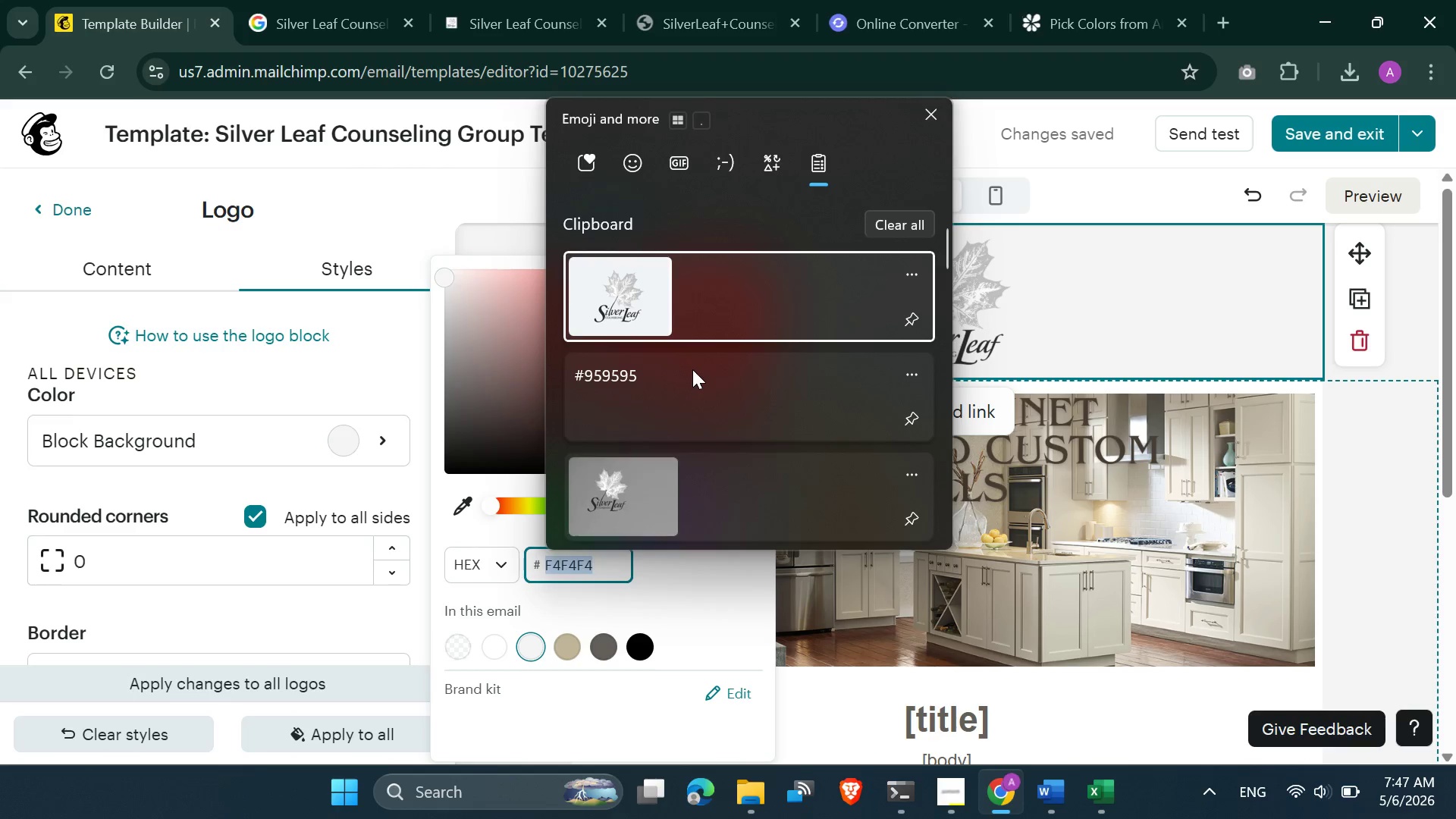 
left_click([677, 382])
 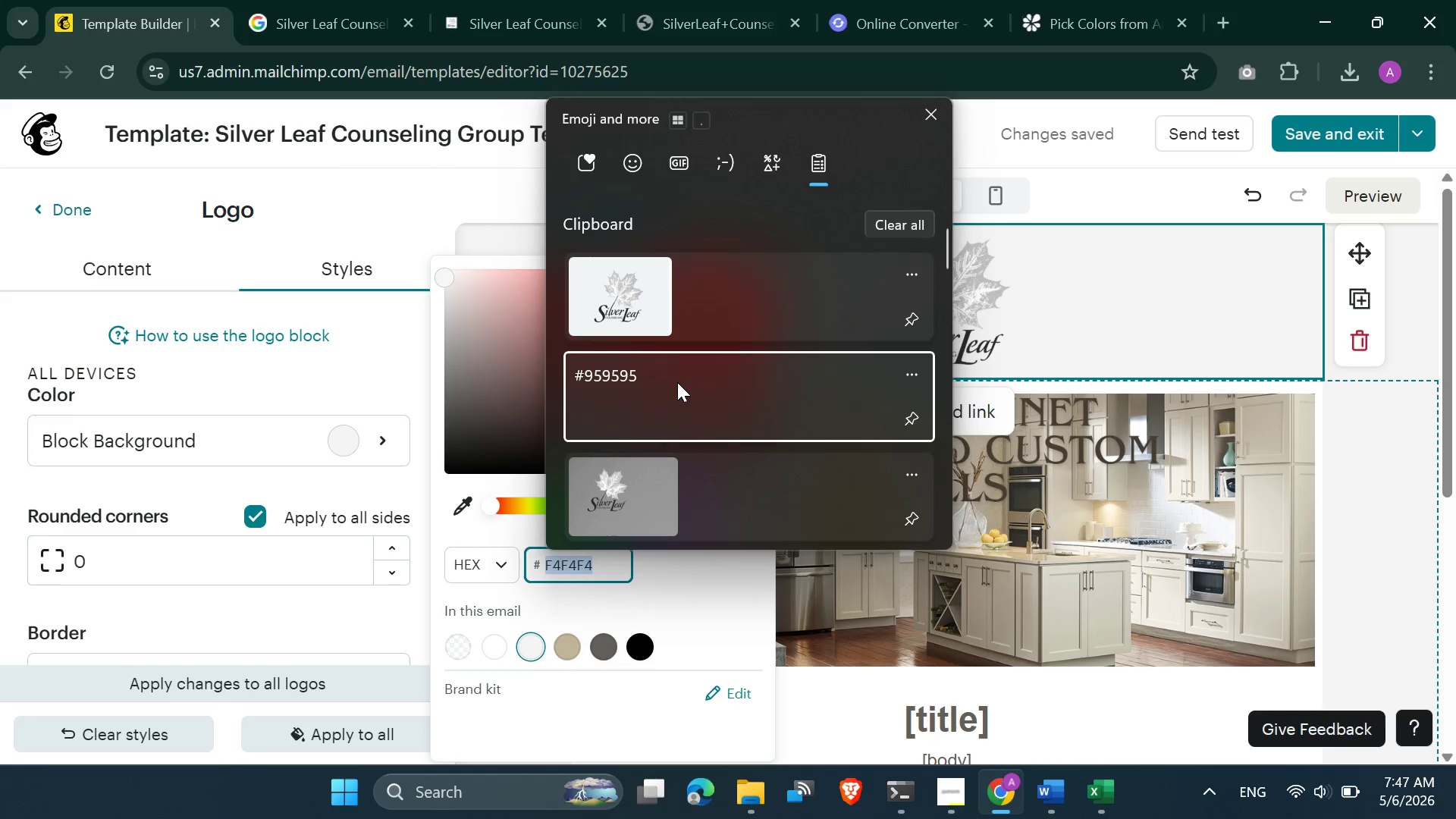 
key(Control+ControlLeft)
 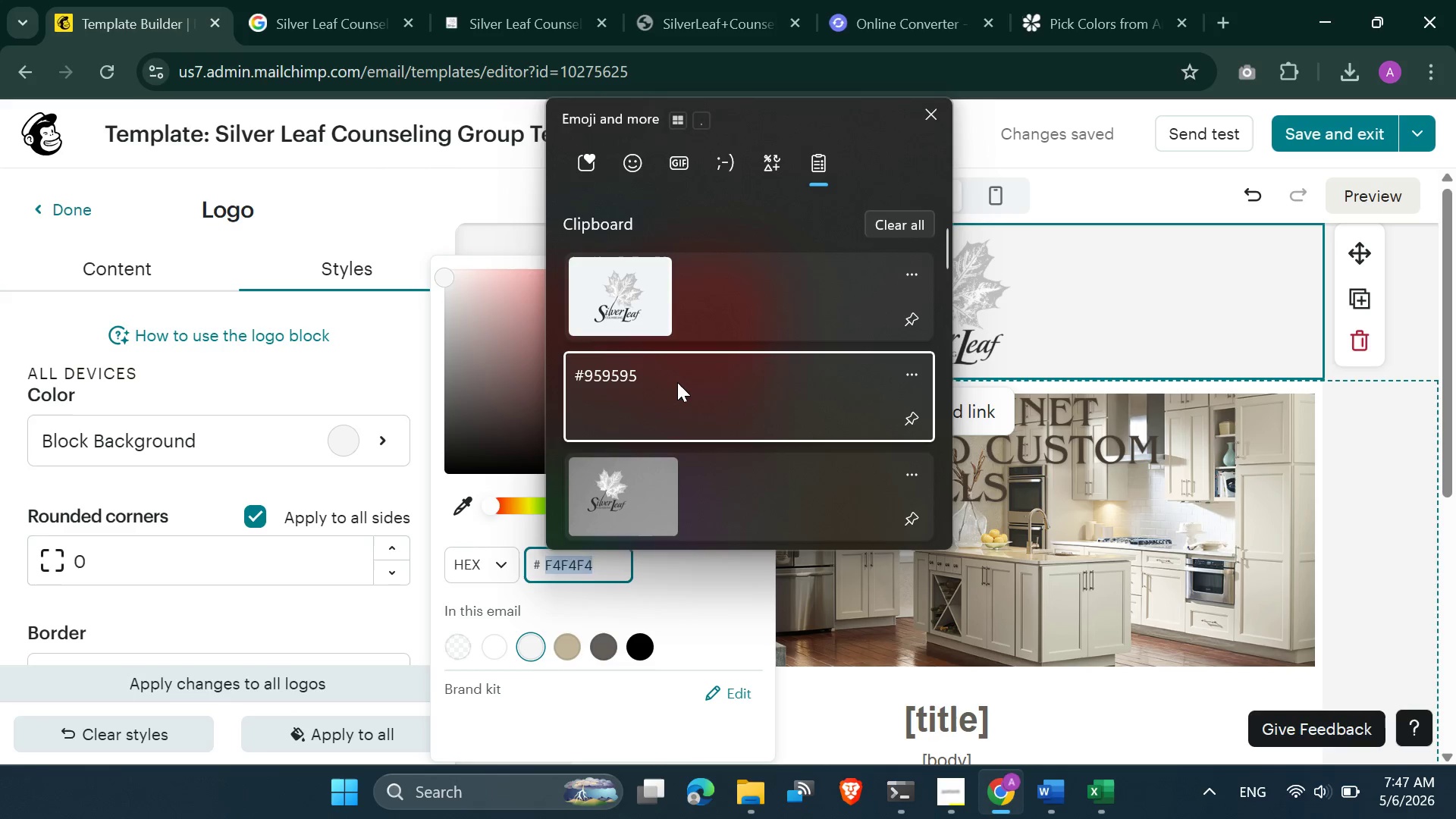 
left_click([1401, 448])
 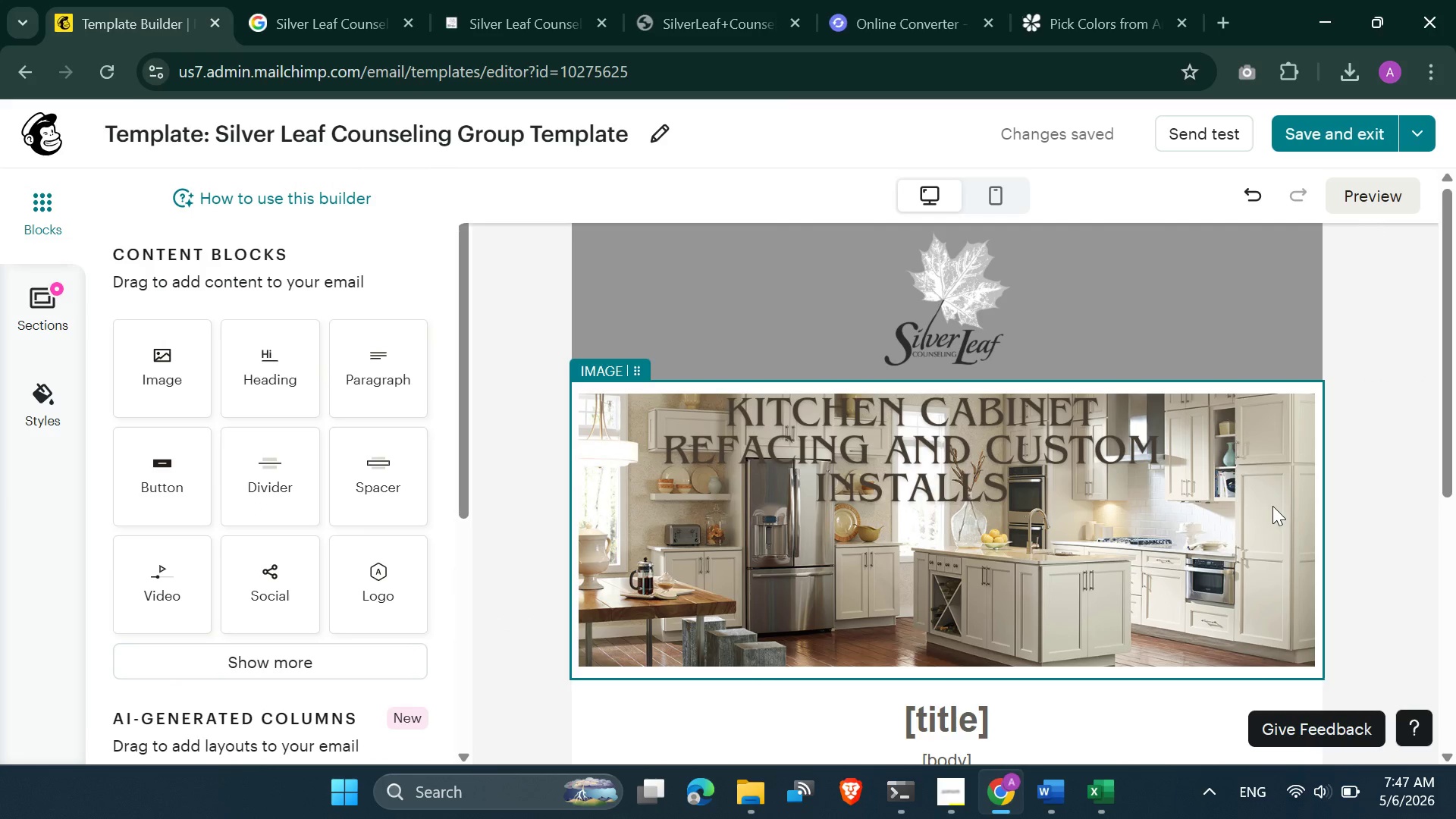 
wait(5.62)
 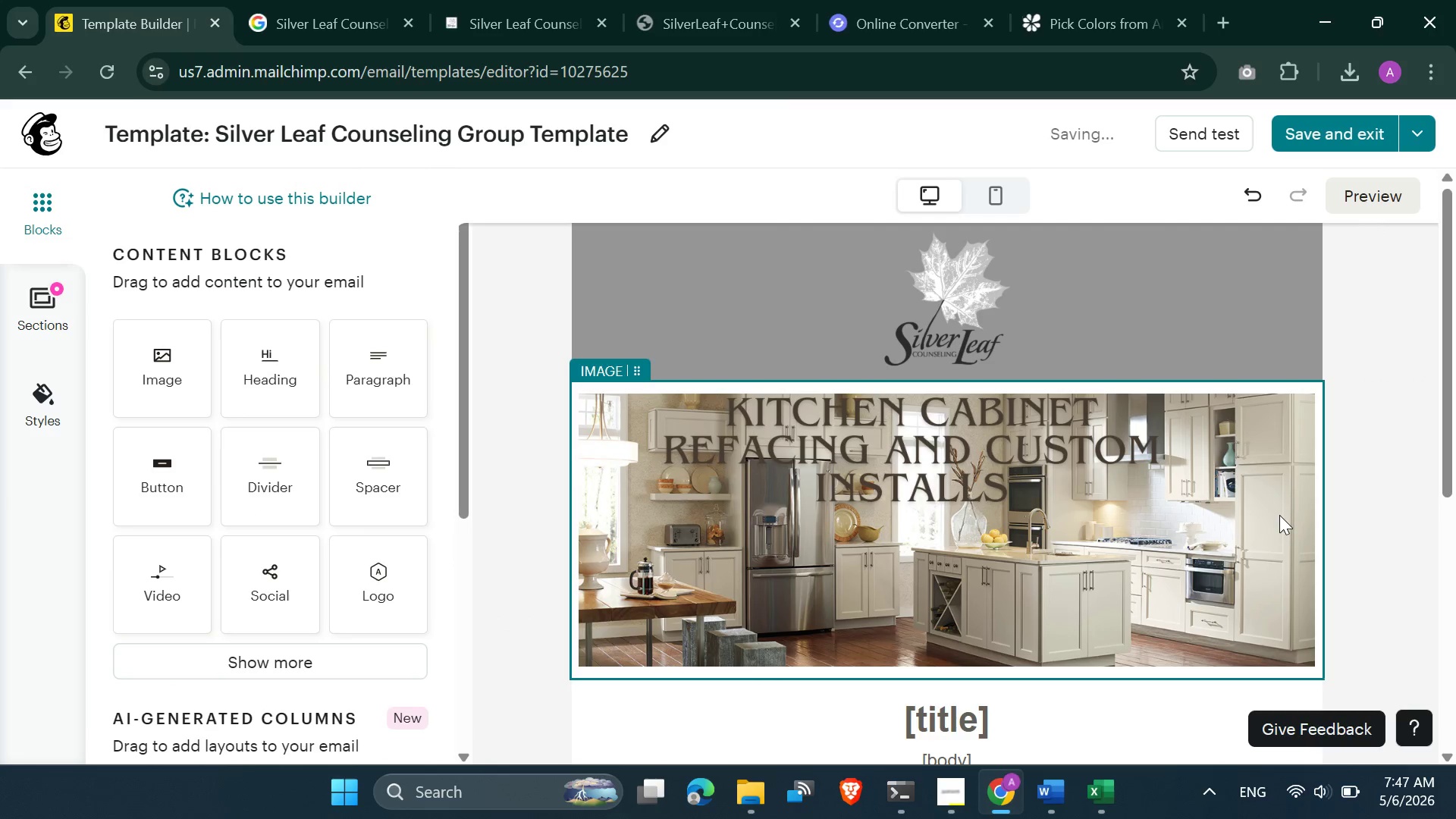 
left_click([1084, 0])
 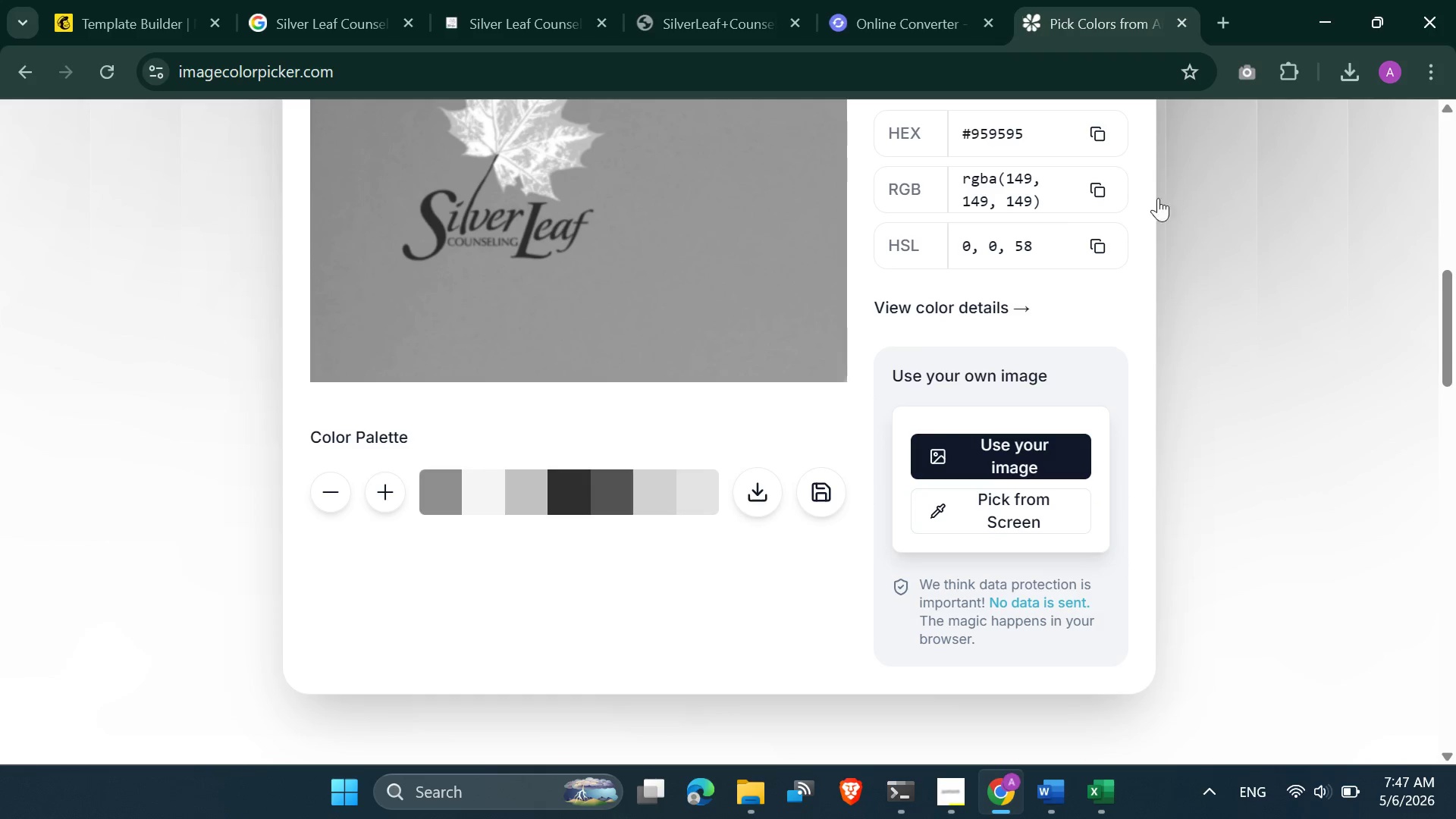 
wait(5.88)
 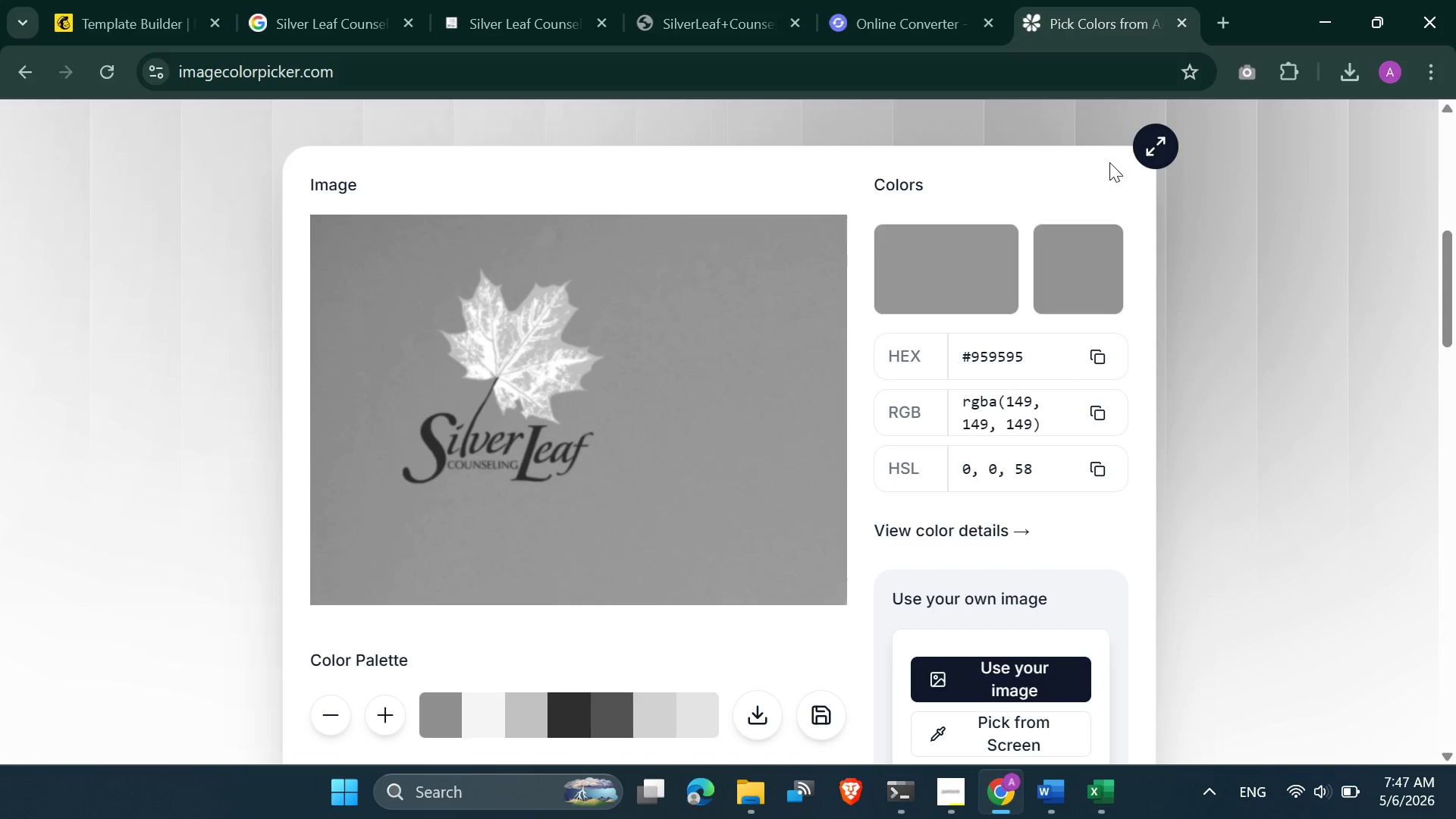 
left_click([1216, 20])
 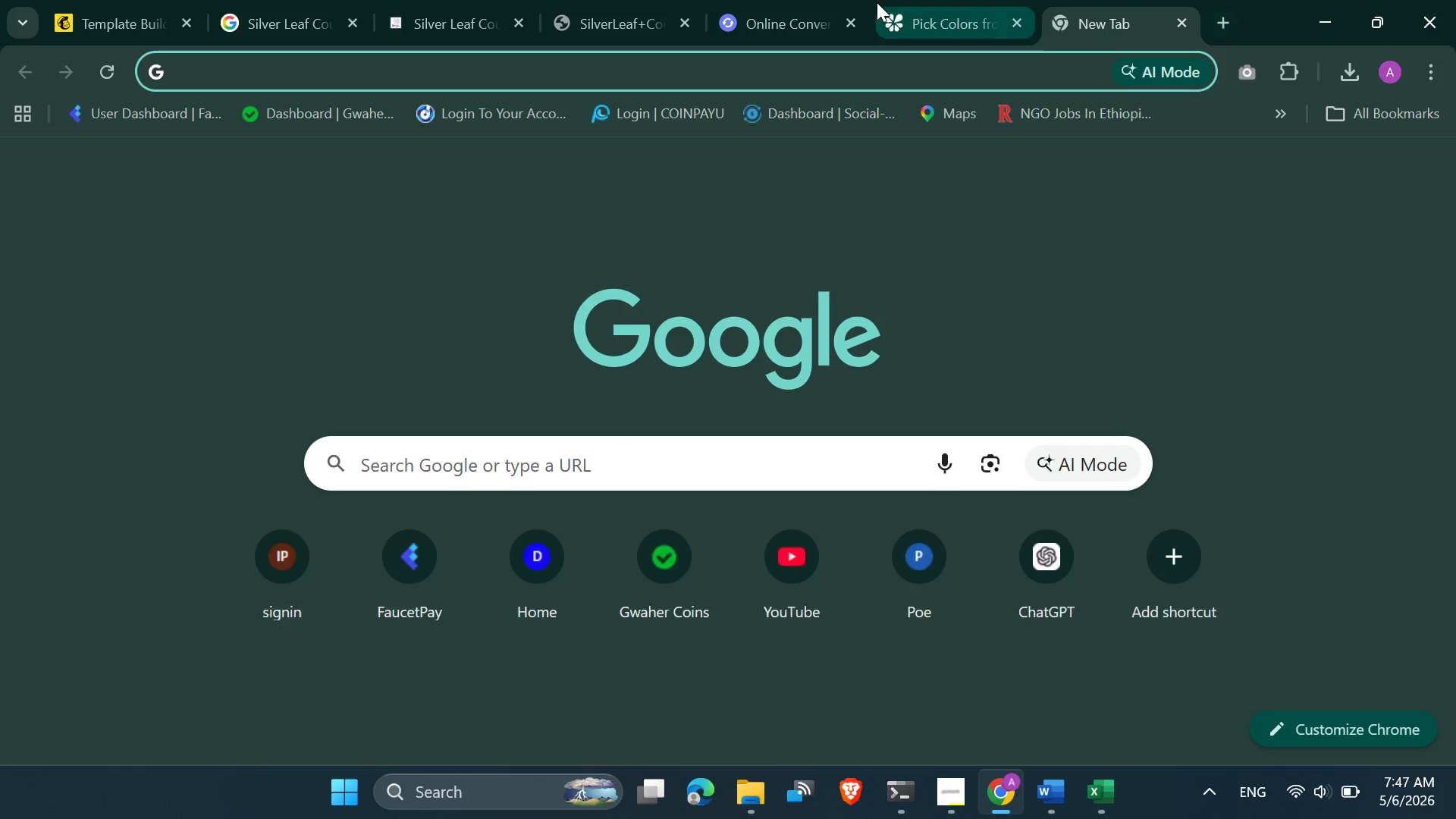 
left_click([812, 0])
 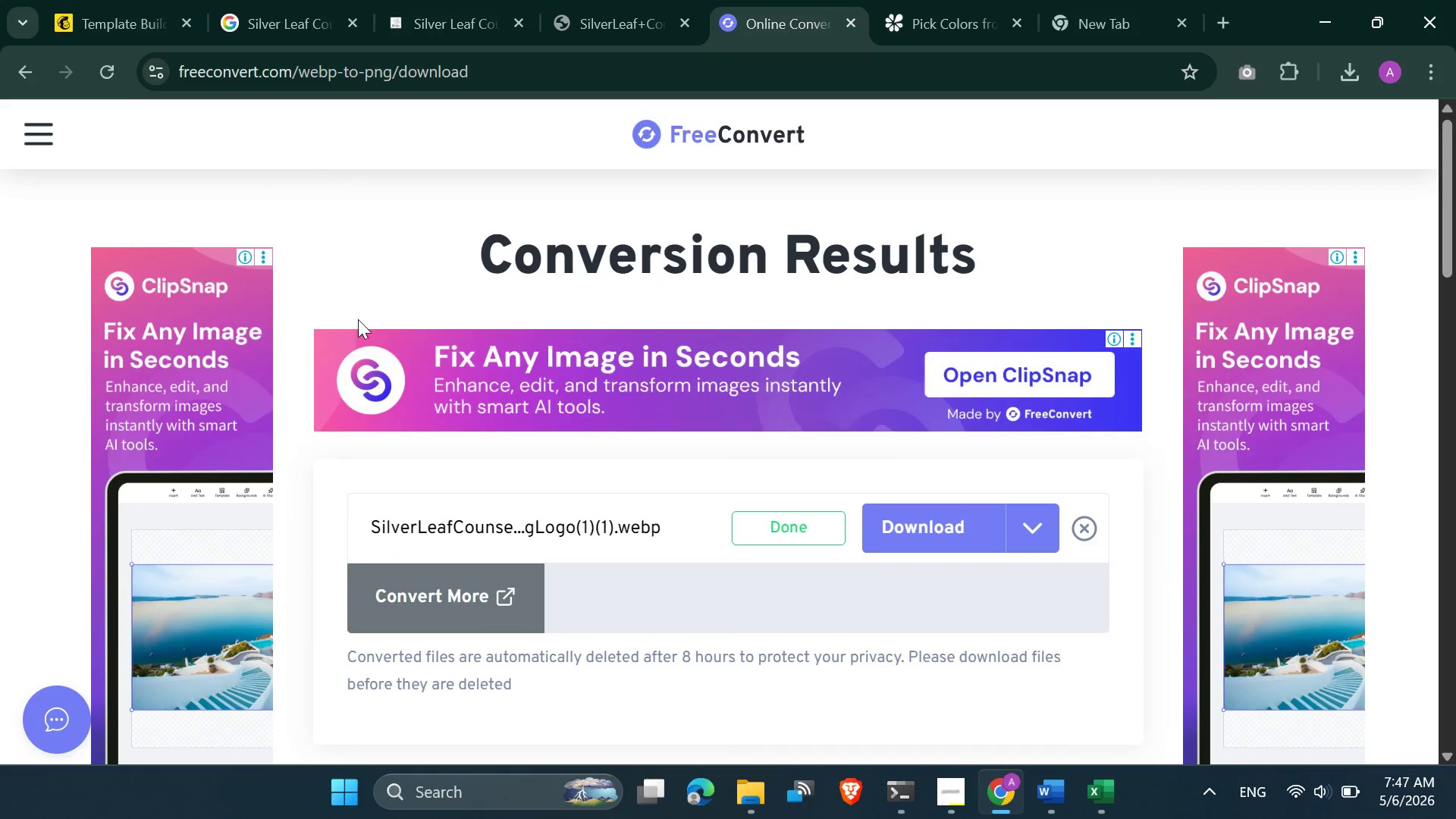 
wait(5.44)
 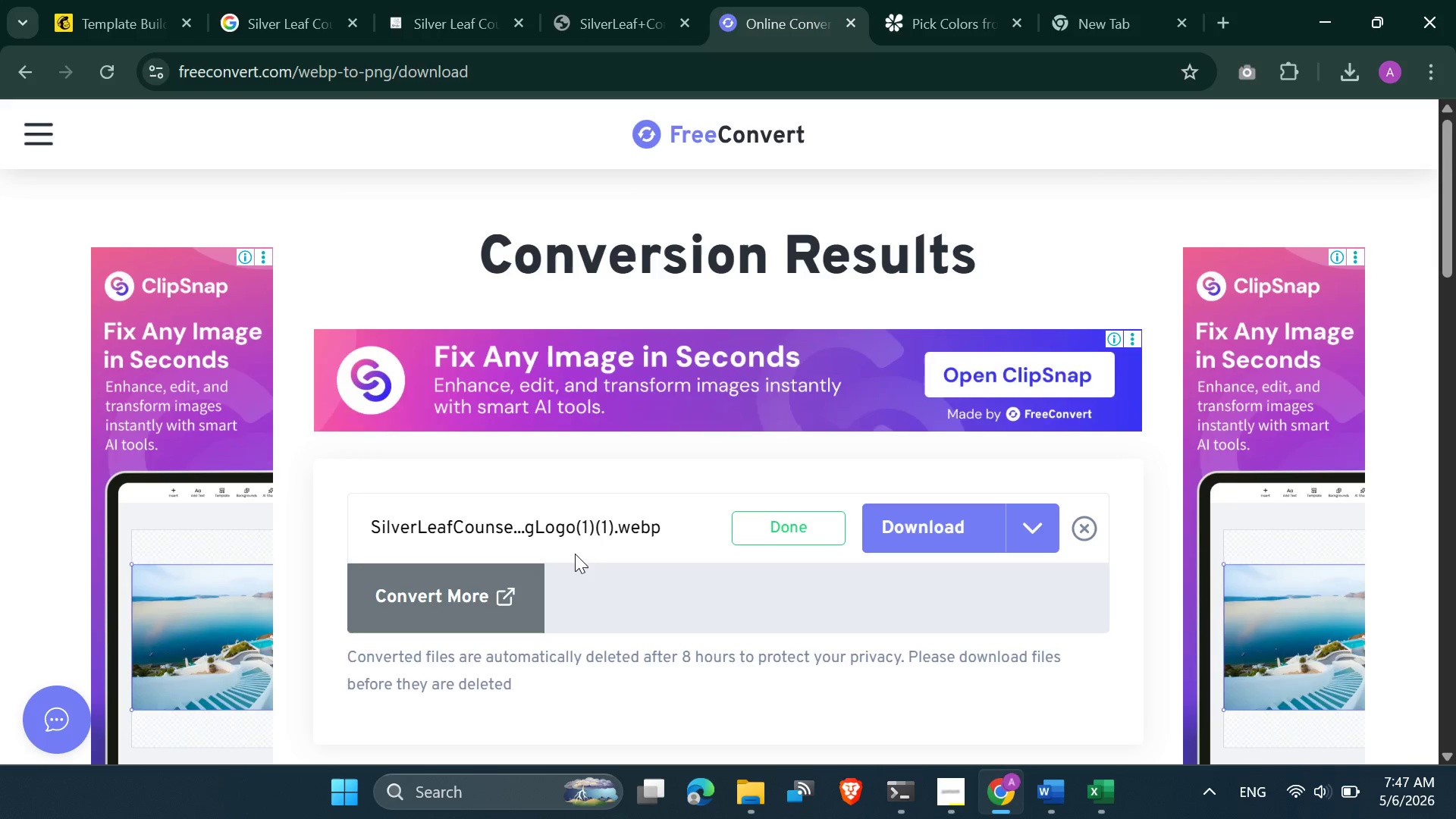 
left_click([632, 143])
 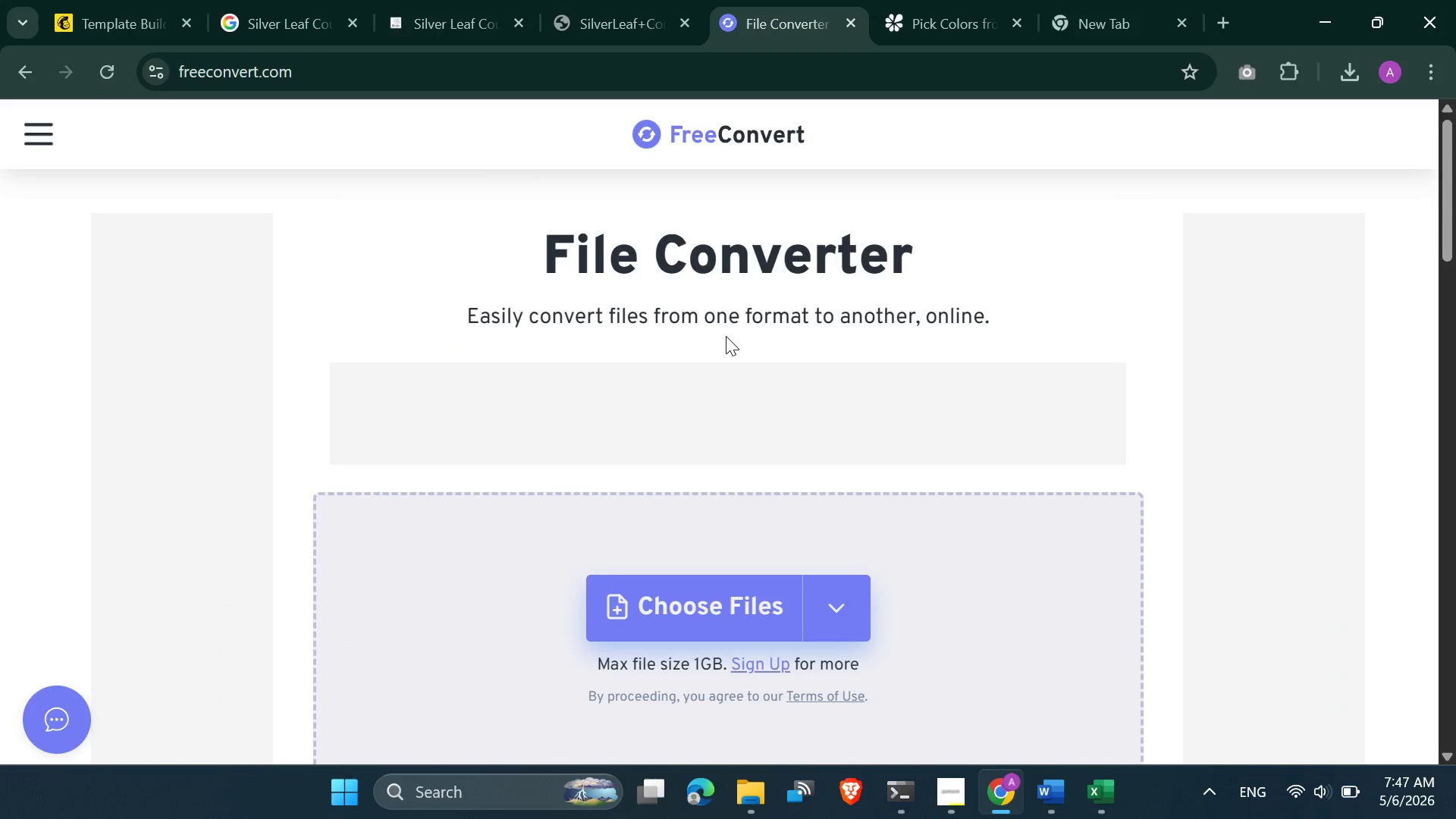 
wait(10.39)
 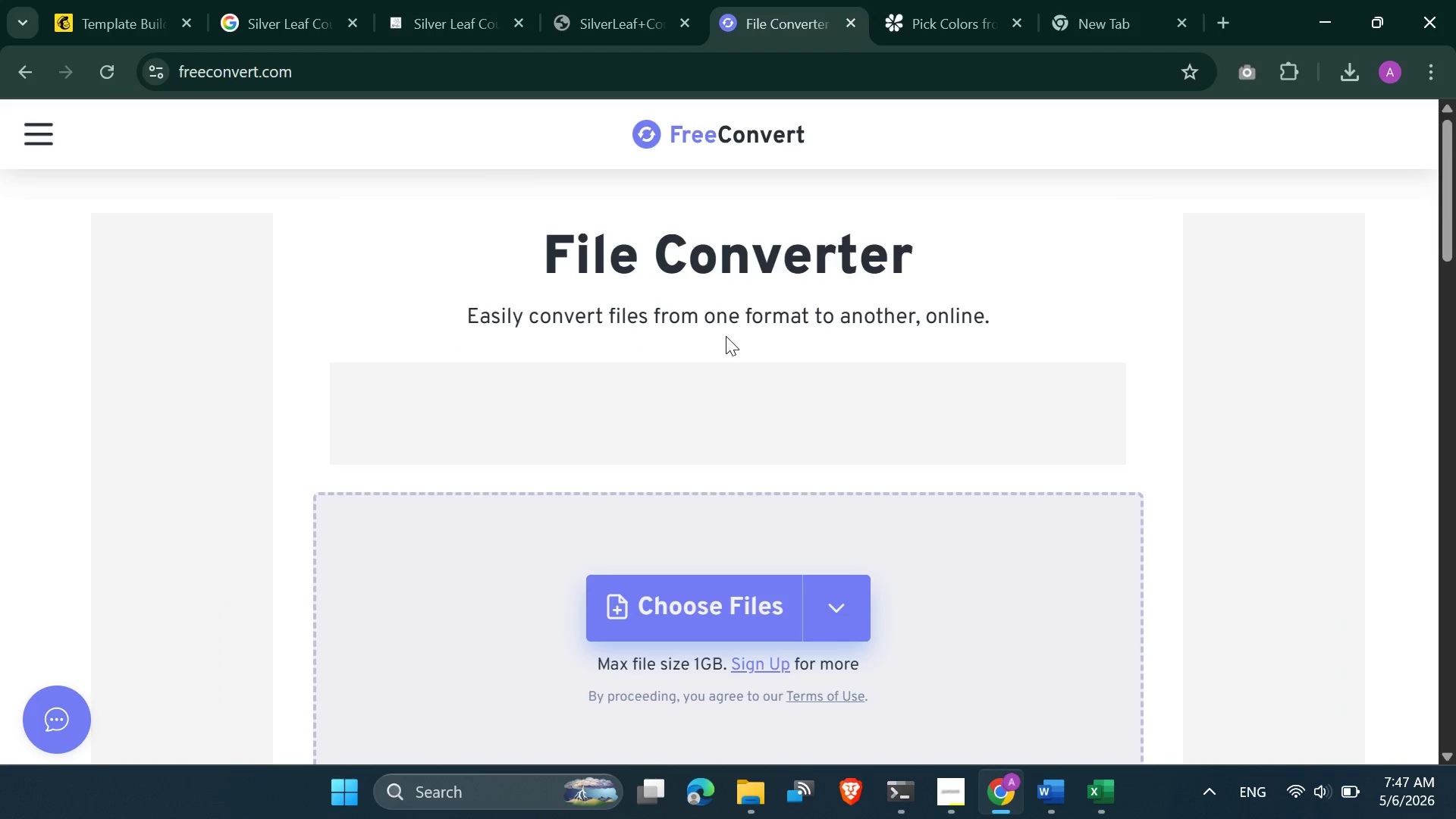 
left_click([922, 14])
 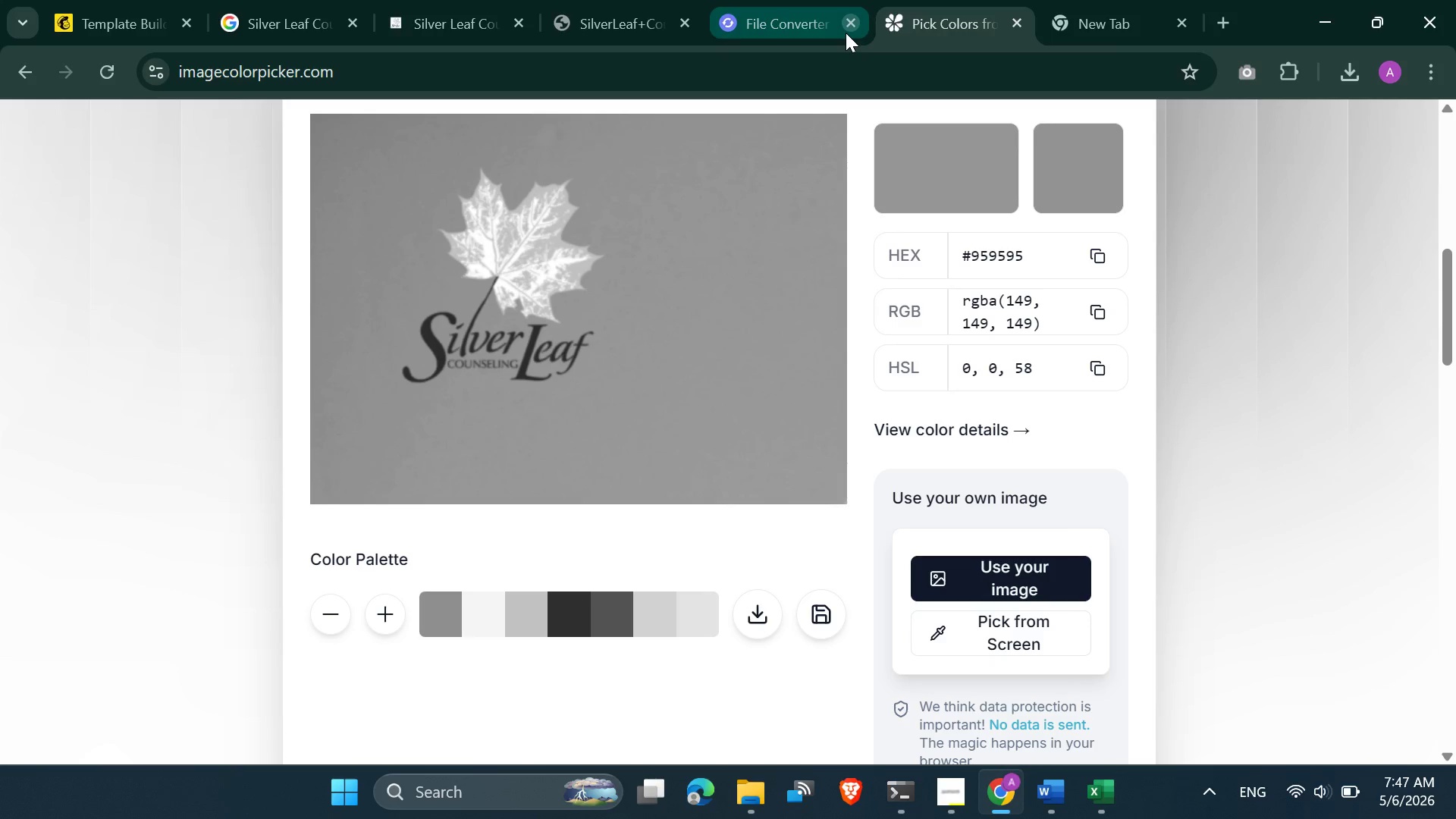 
left_click([849, 32])
 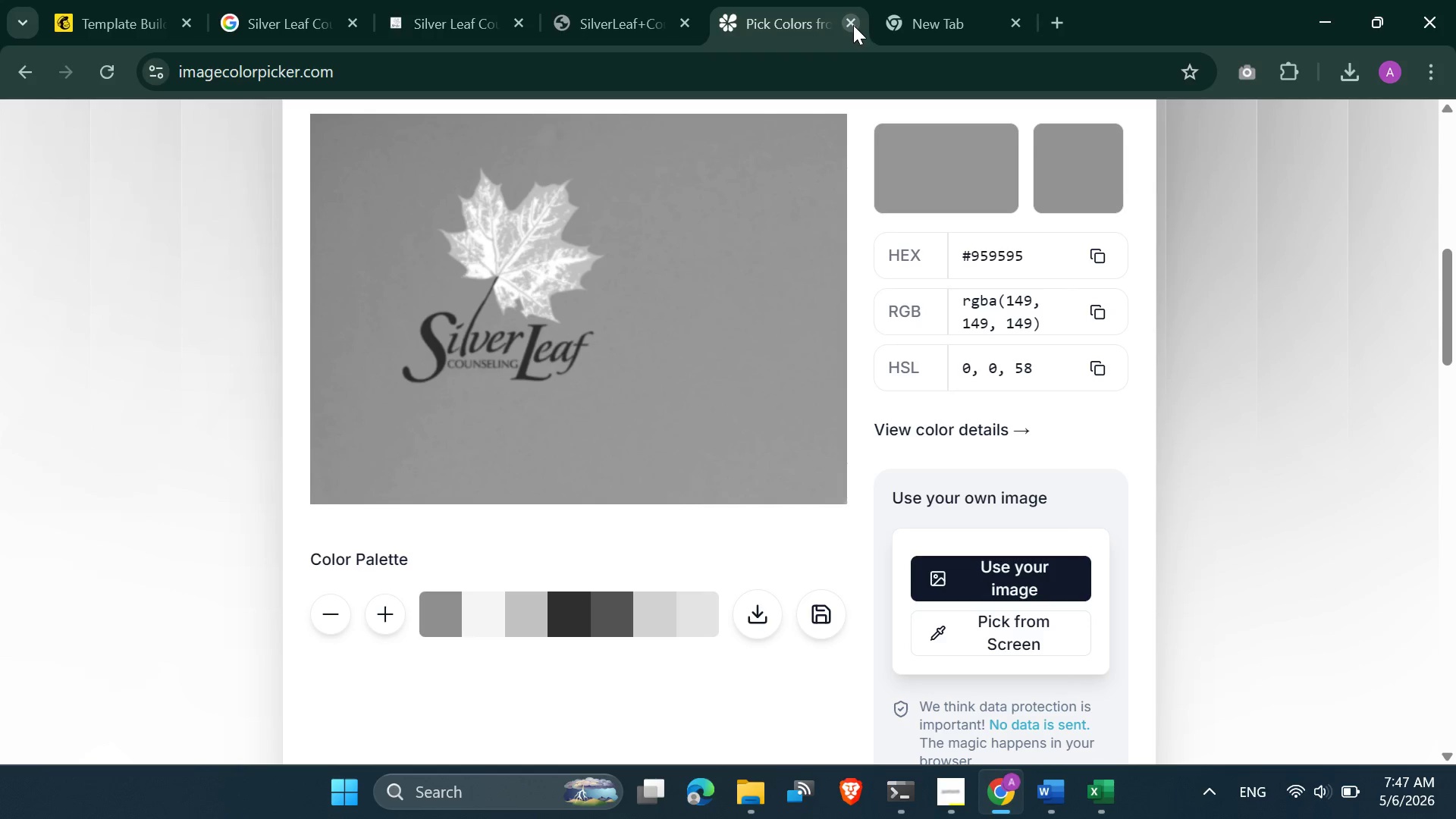 
mouse_move([788, 26])
 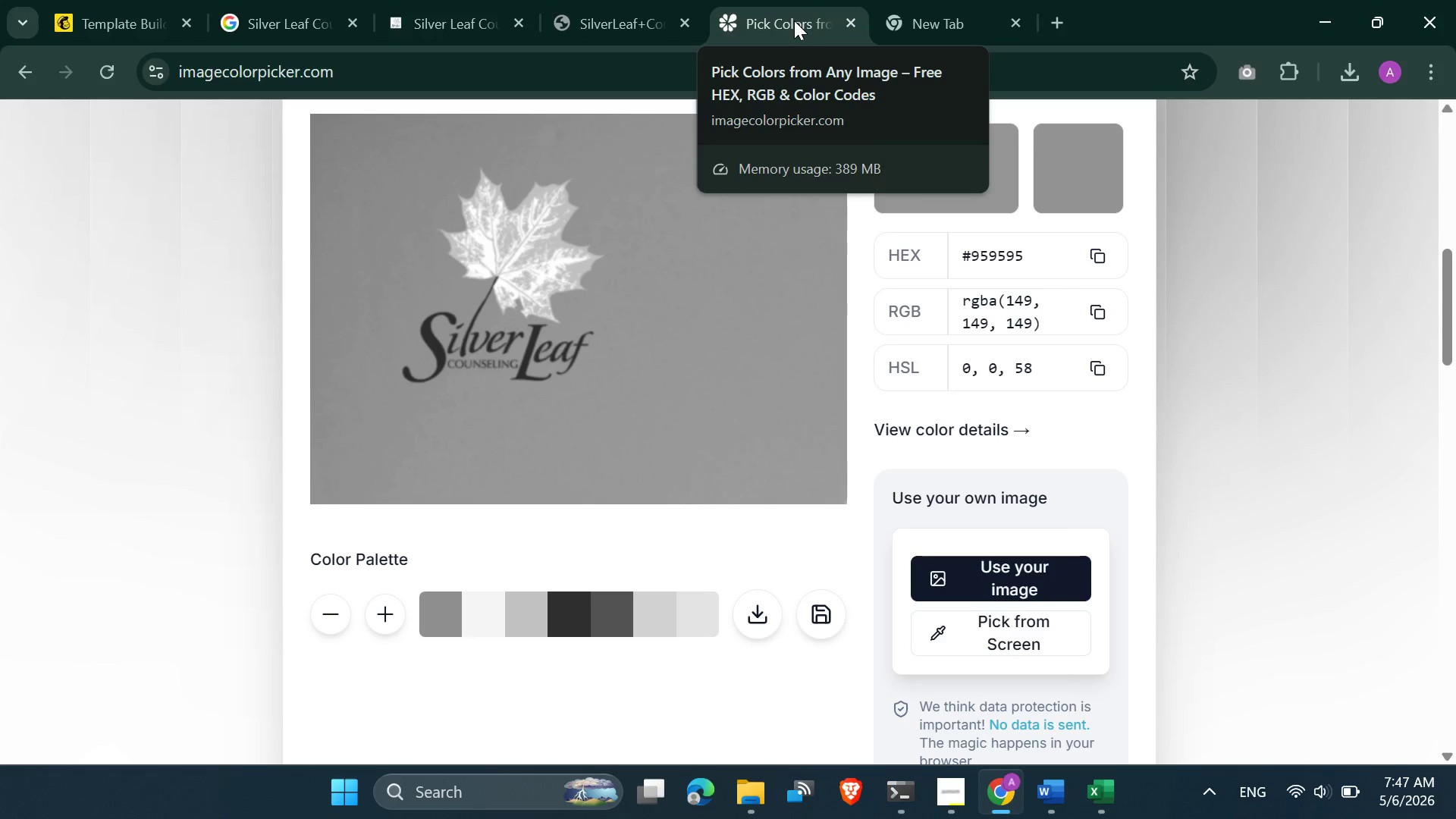 
right_click([794, 20])
 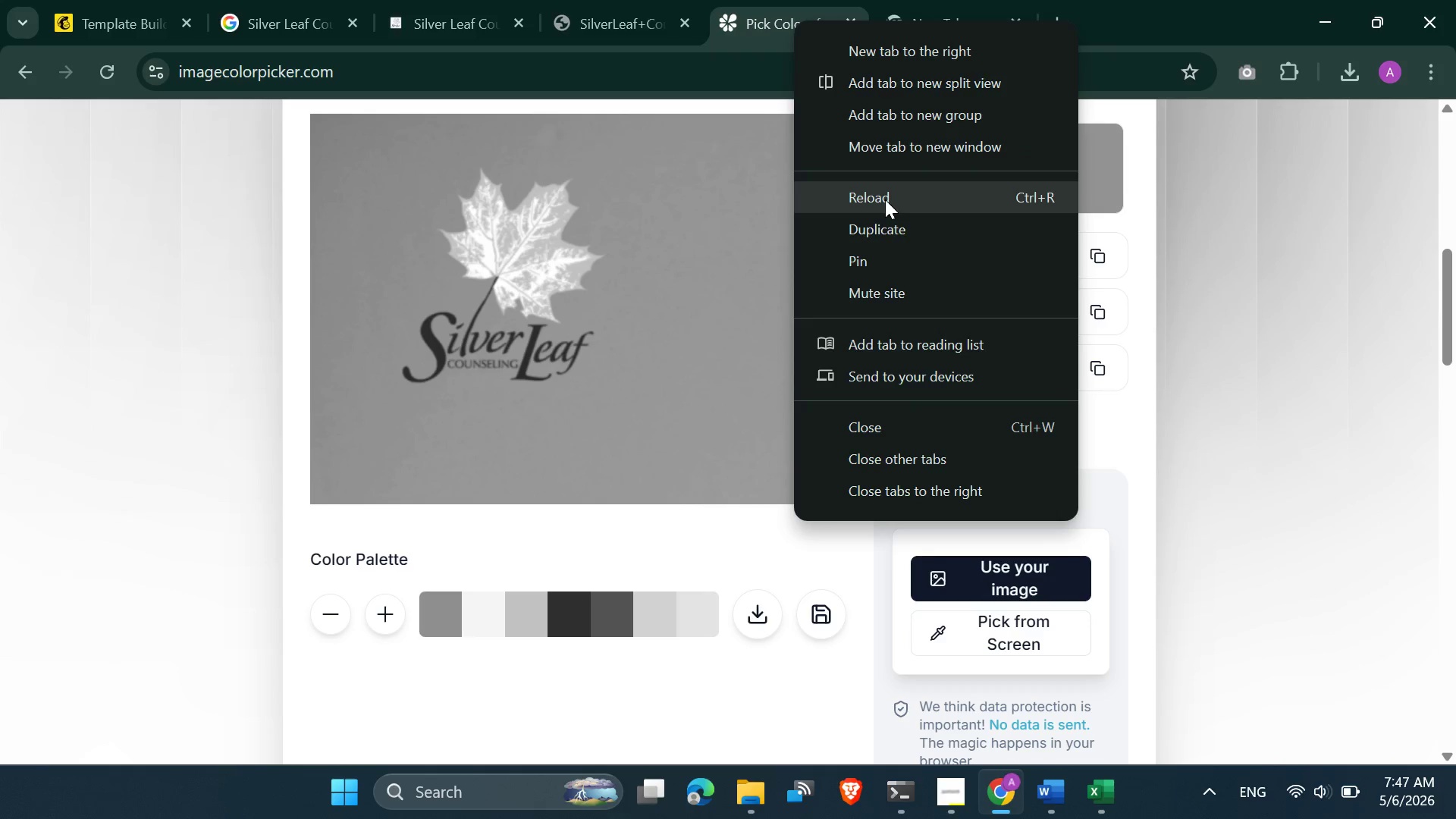 
left_click([886, 216])
 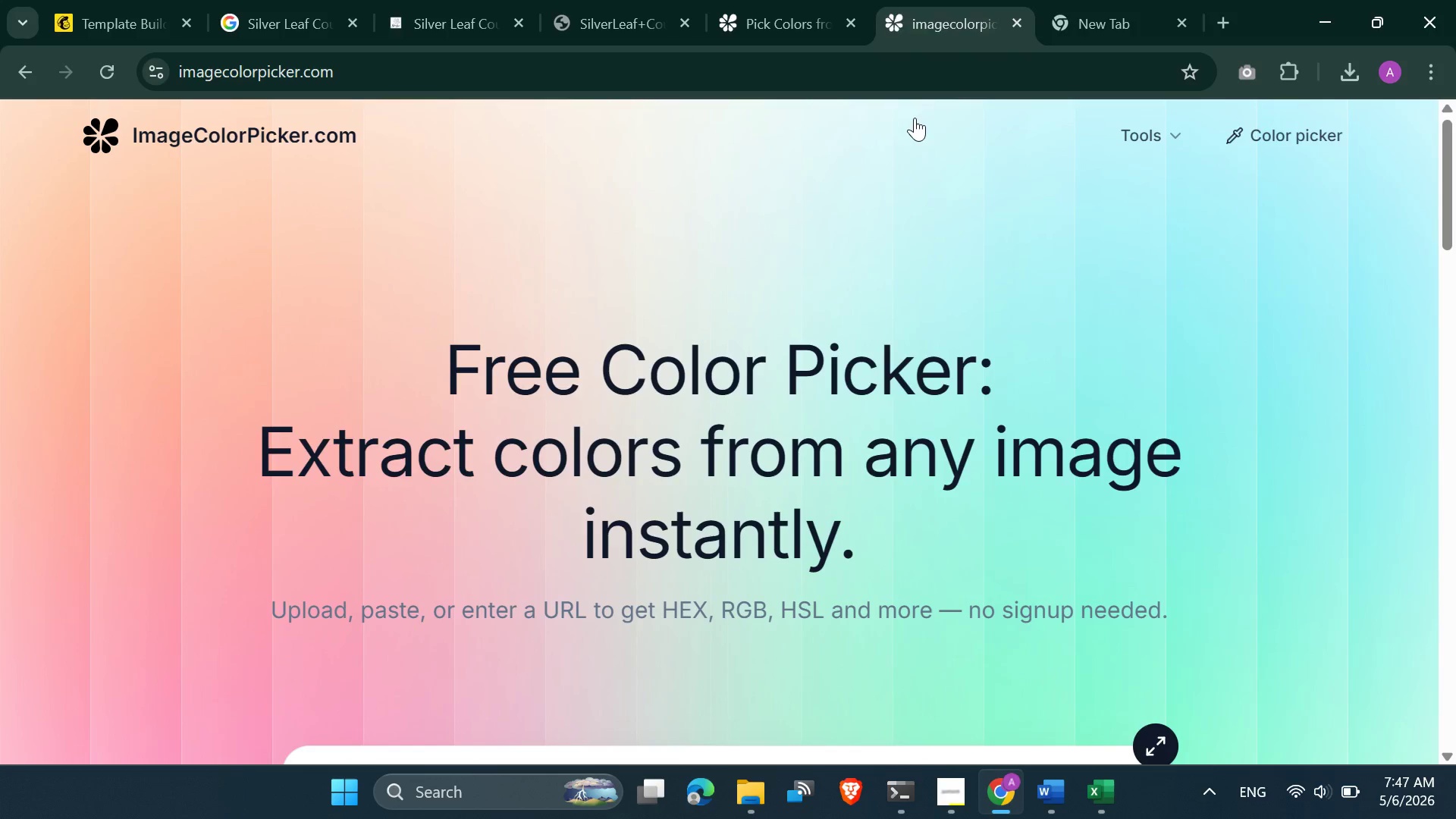 
mouse_move([899, 464])
 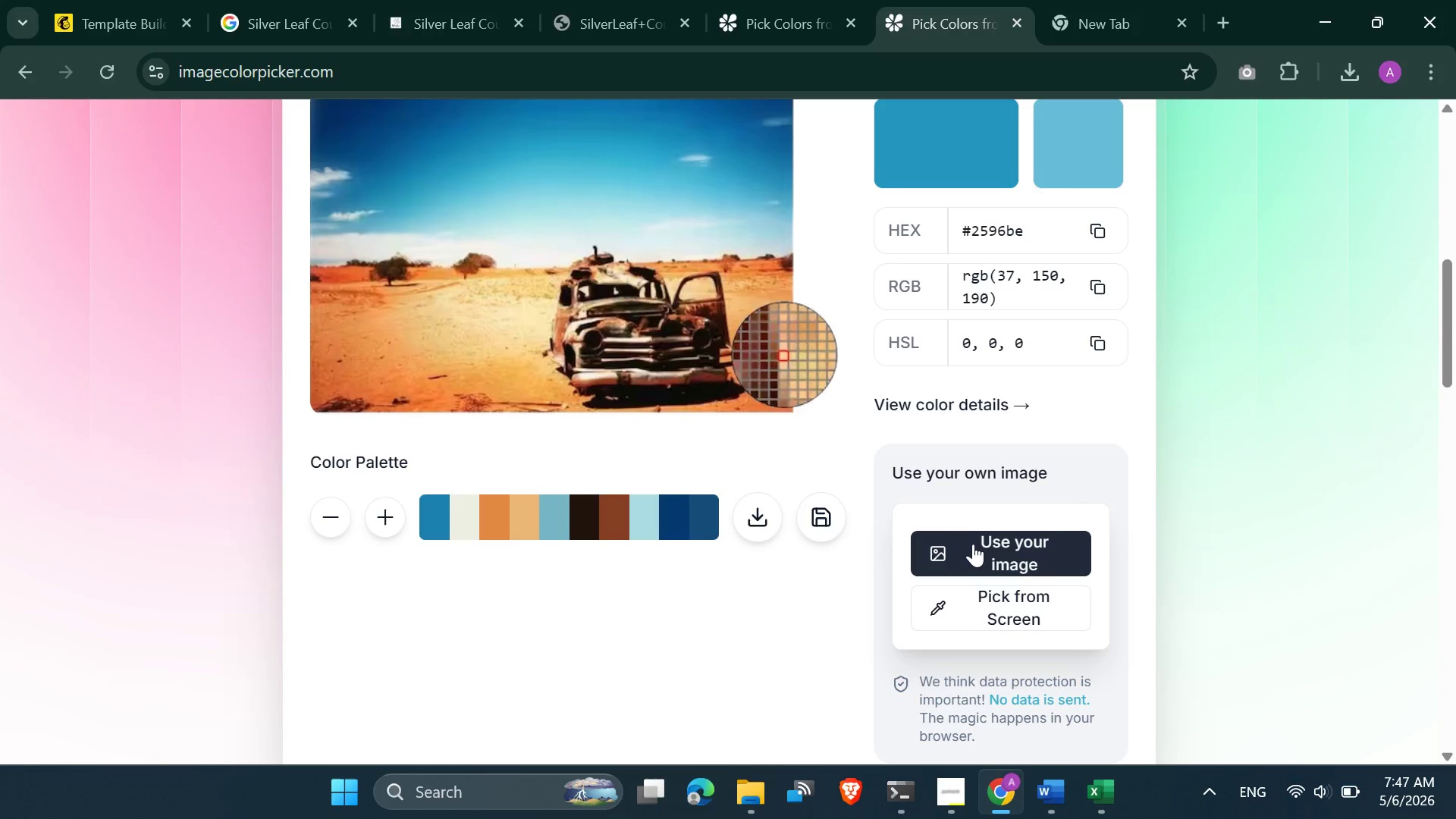 
left_click([974, 547])
 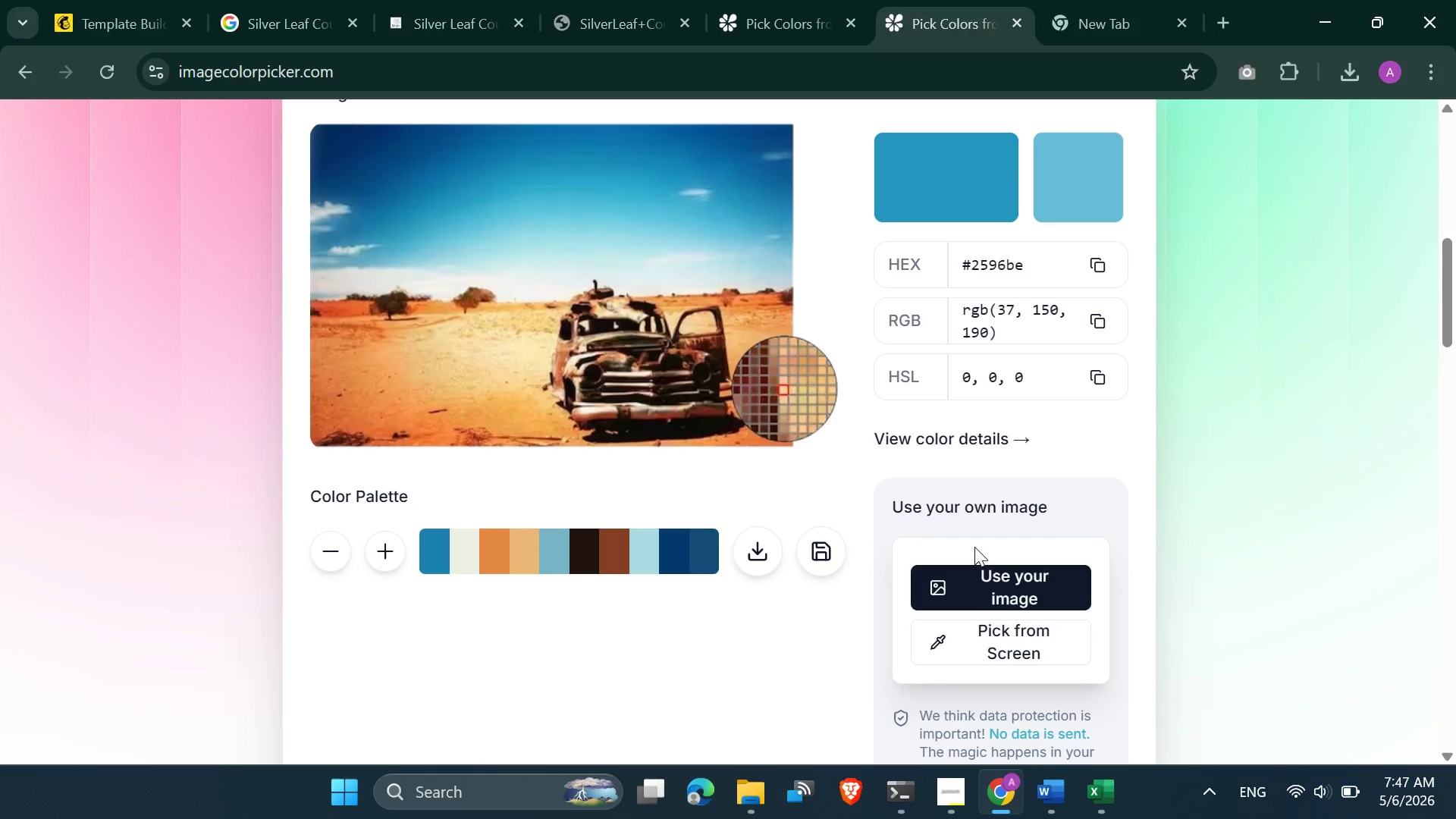 
left_click([974, 570])
 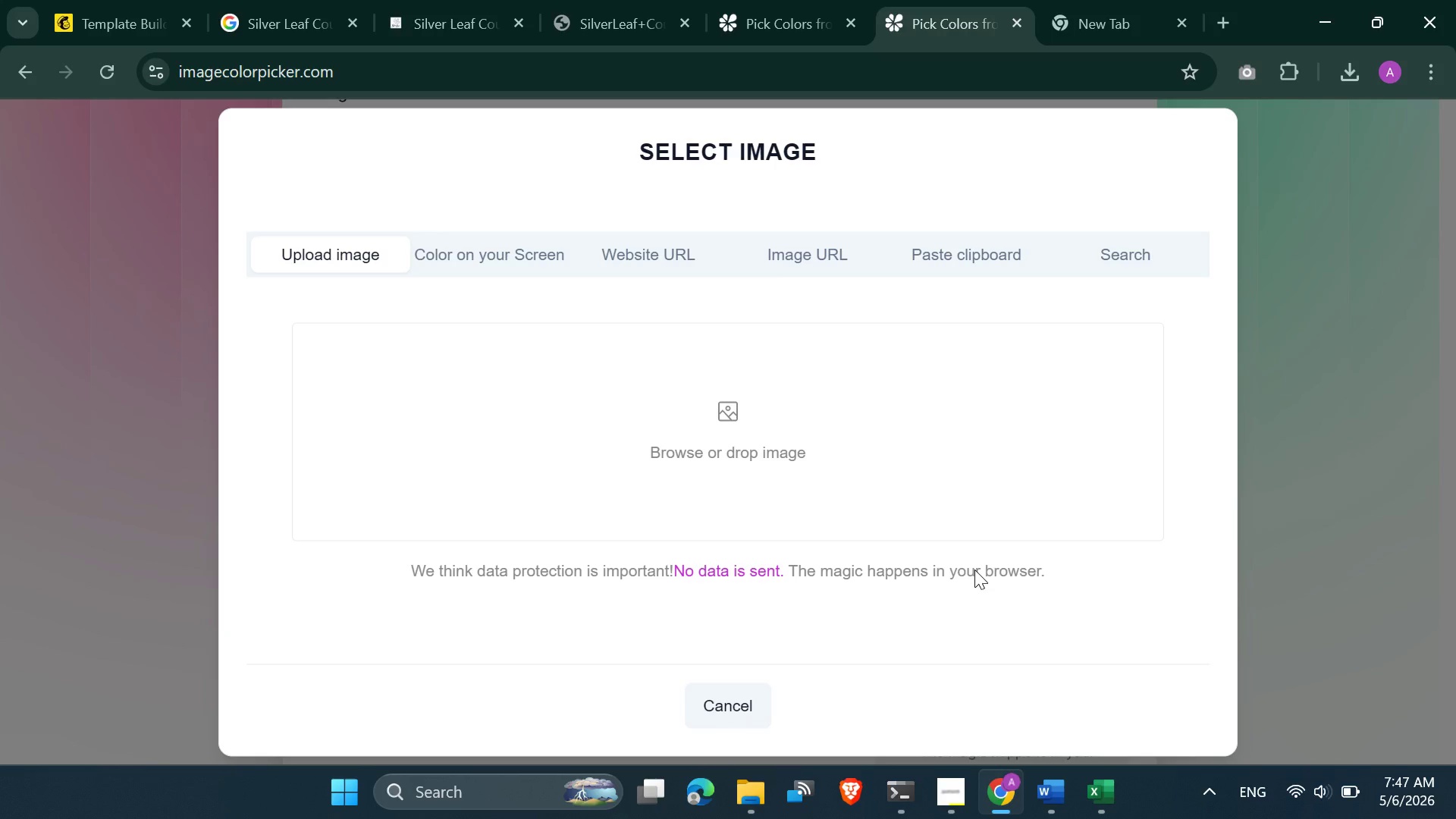 
left_click([739, 514])
 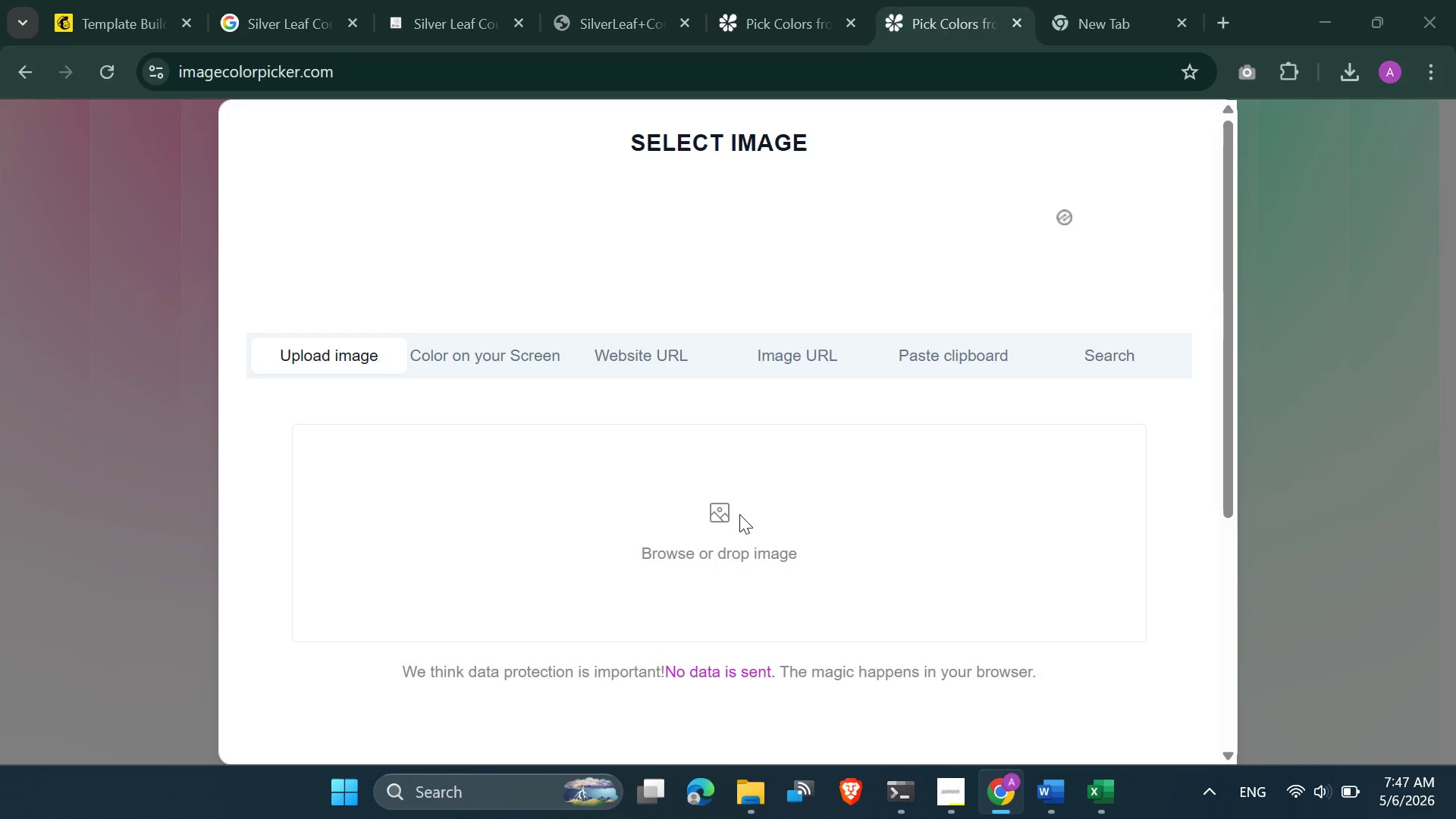 
wait(8.59)
 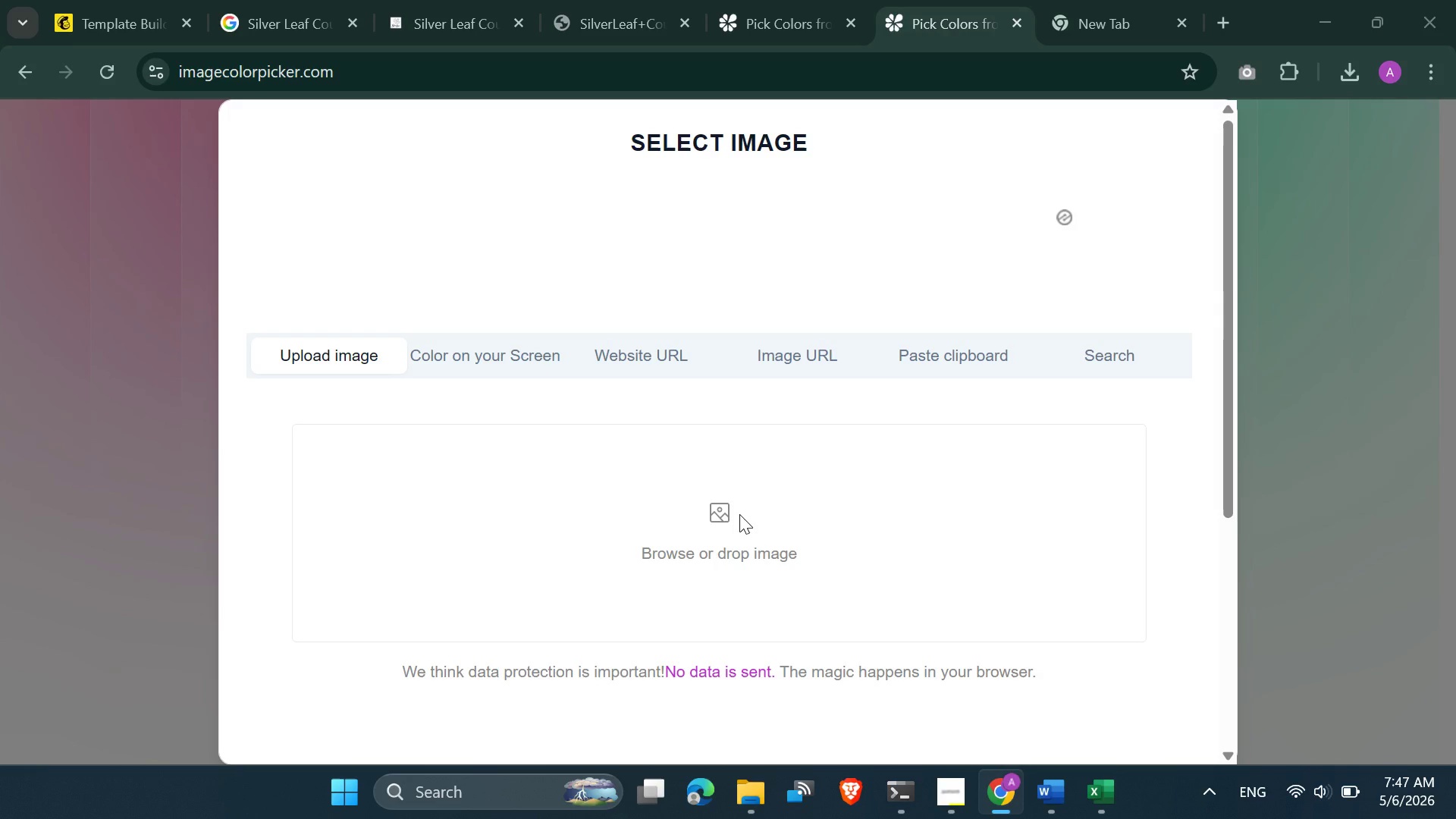 
left_click([87, 288])
 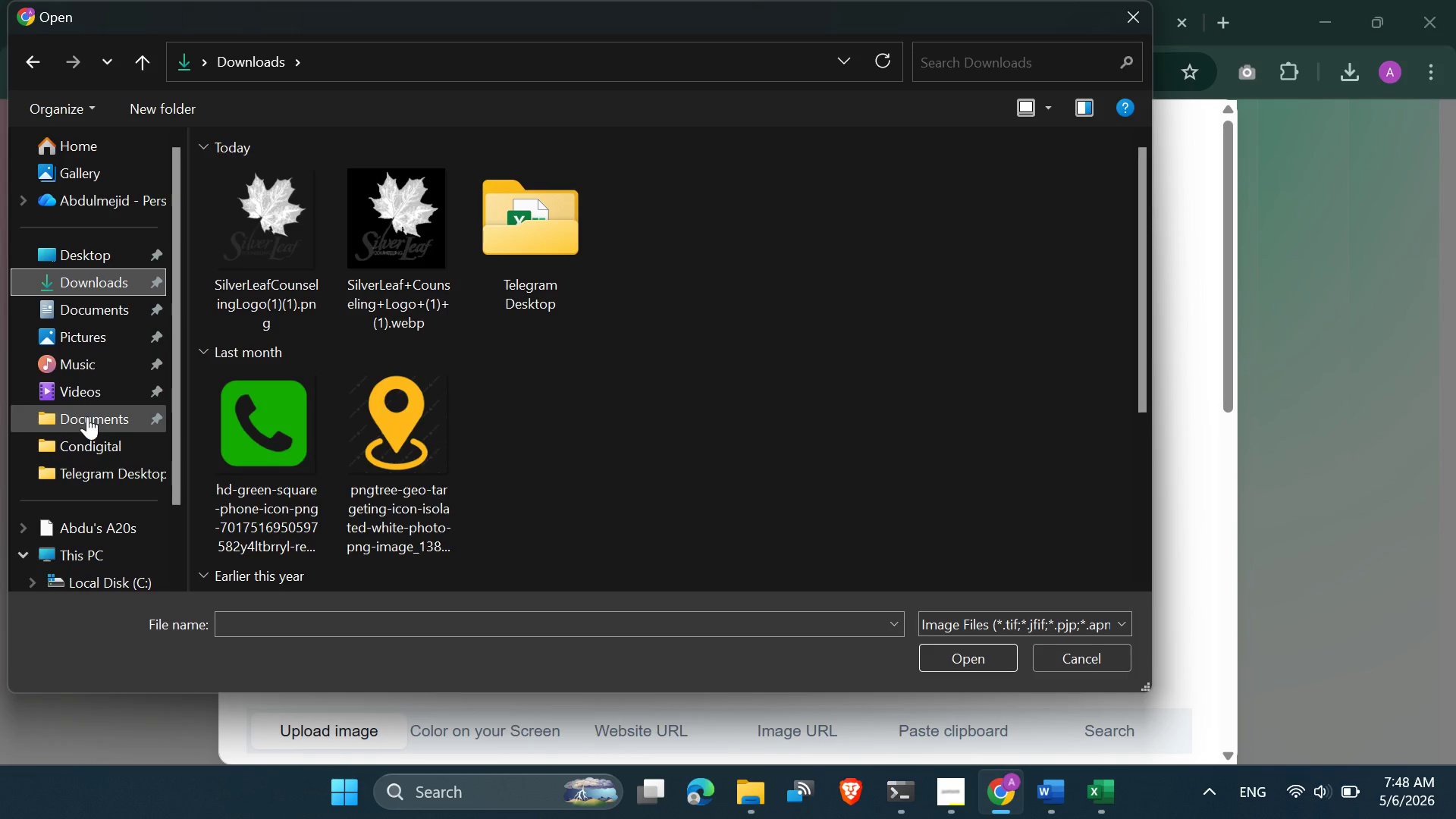 
left_click([91, 440])
 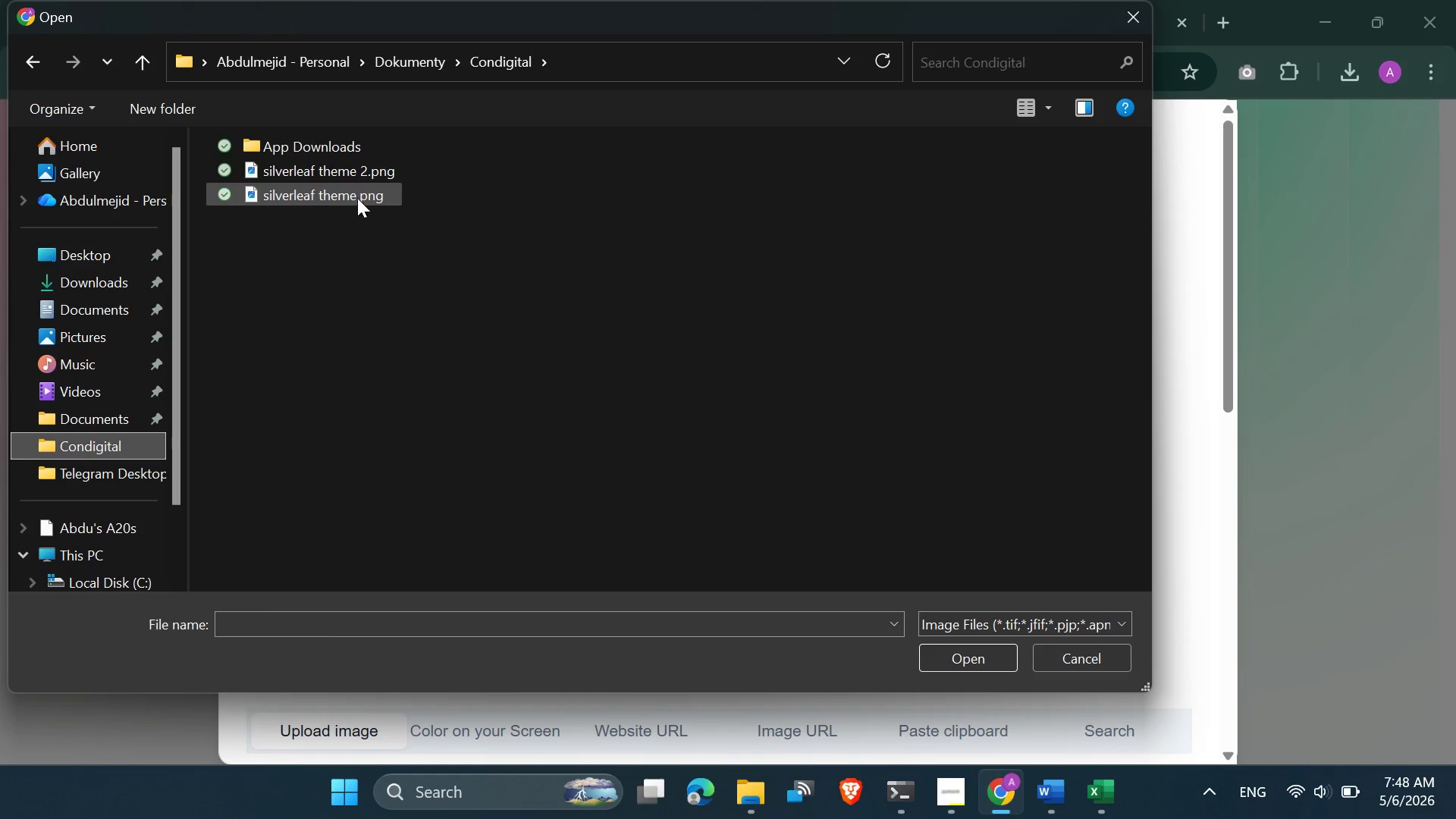 
double_click([370, 170])
 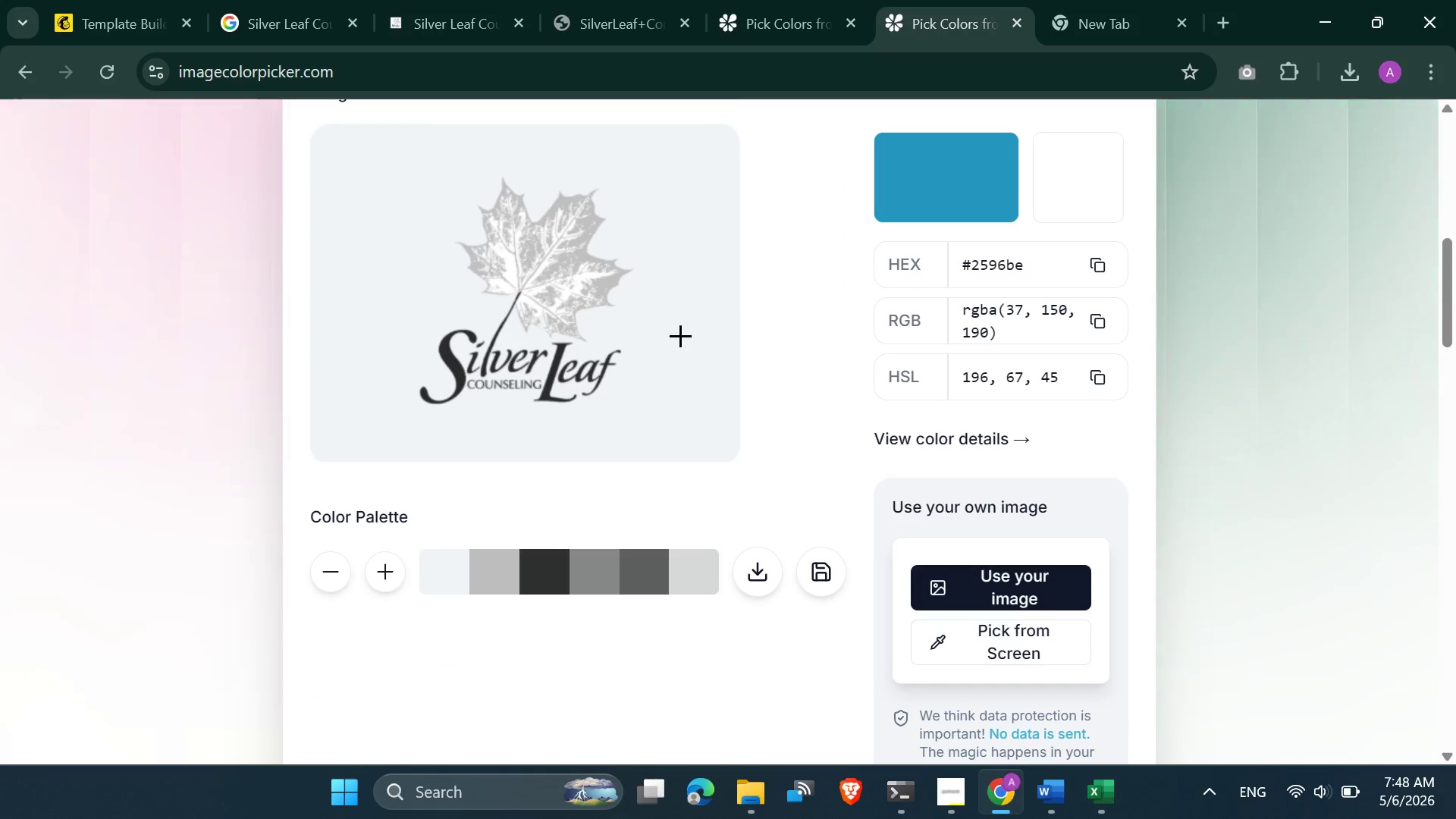 
left_click([674, 332])
 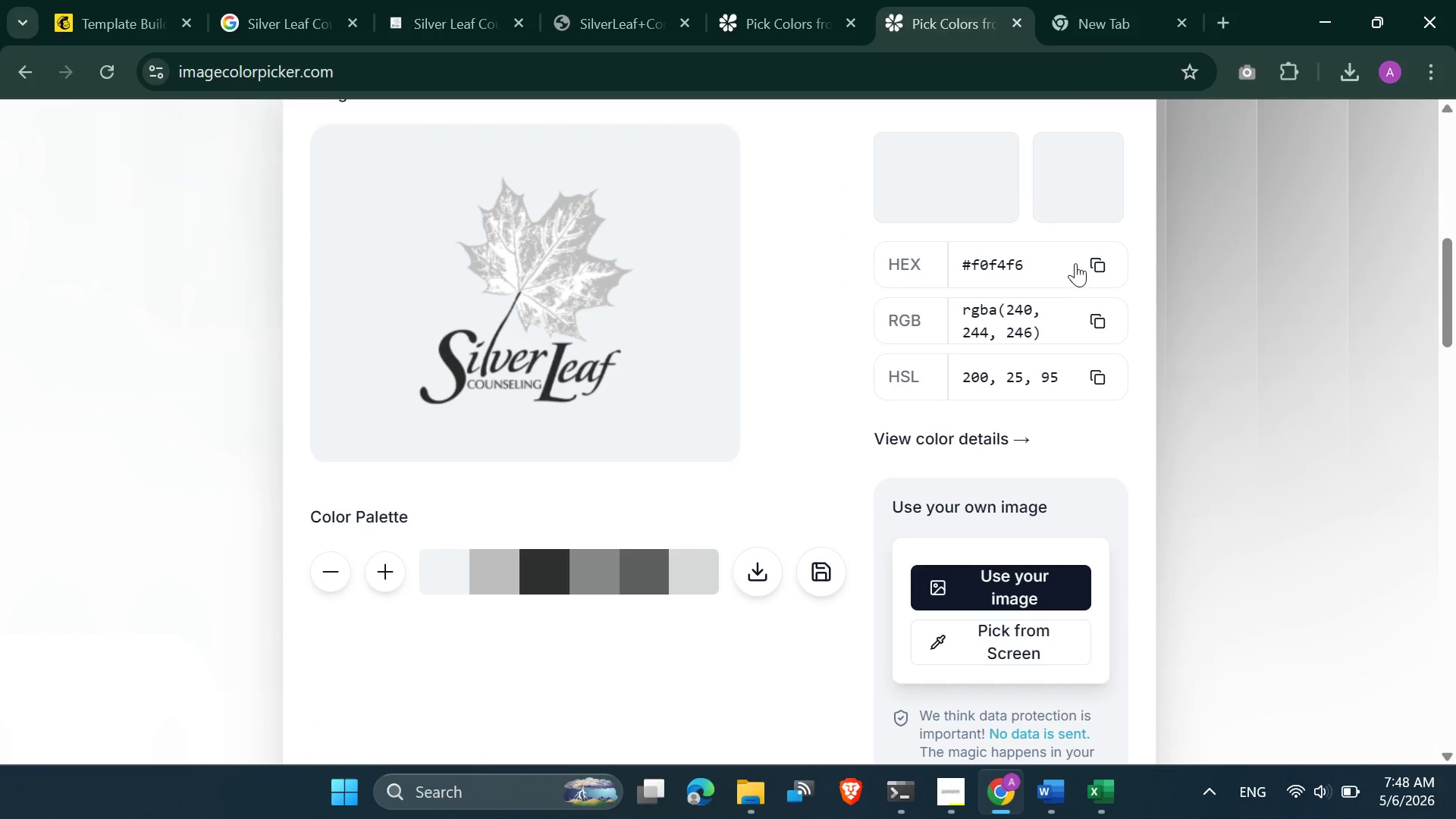 
left_click([1100, 265])
 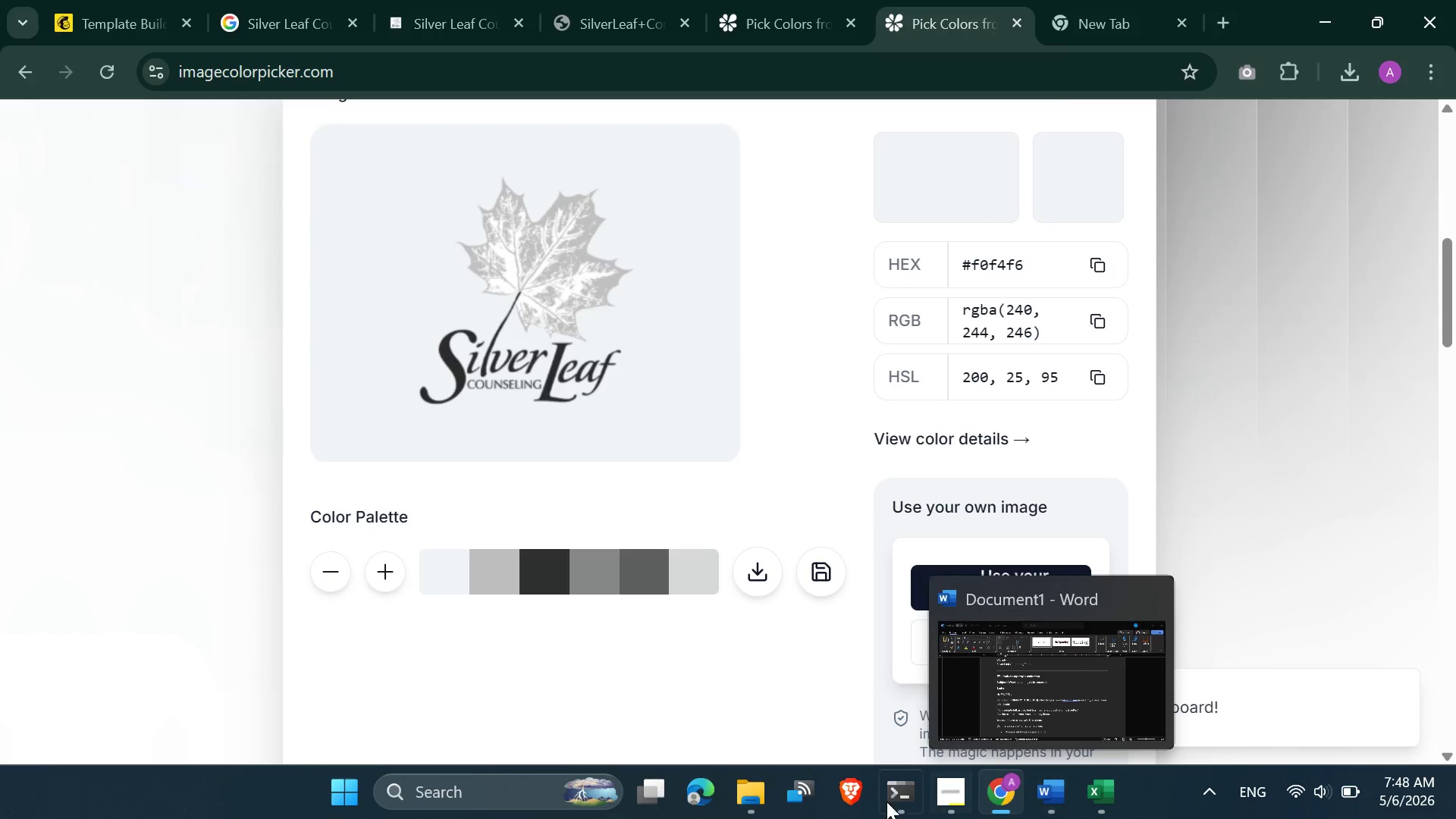 
left_click([159, 0])
 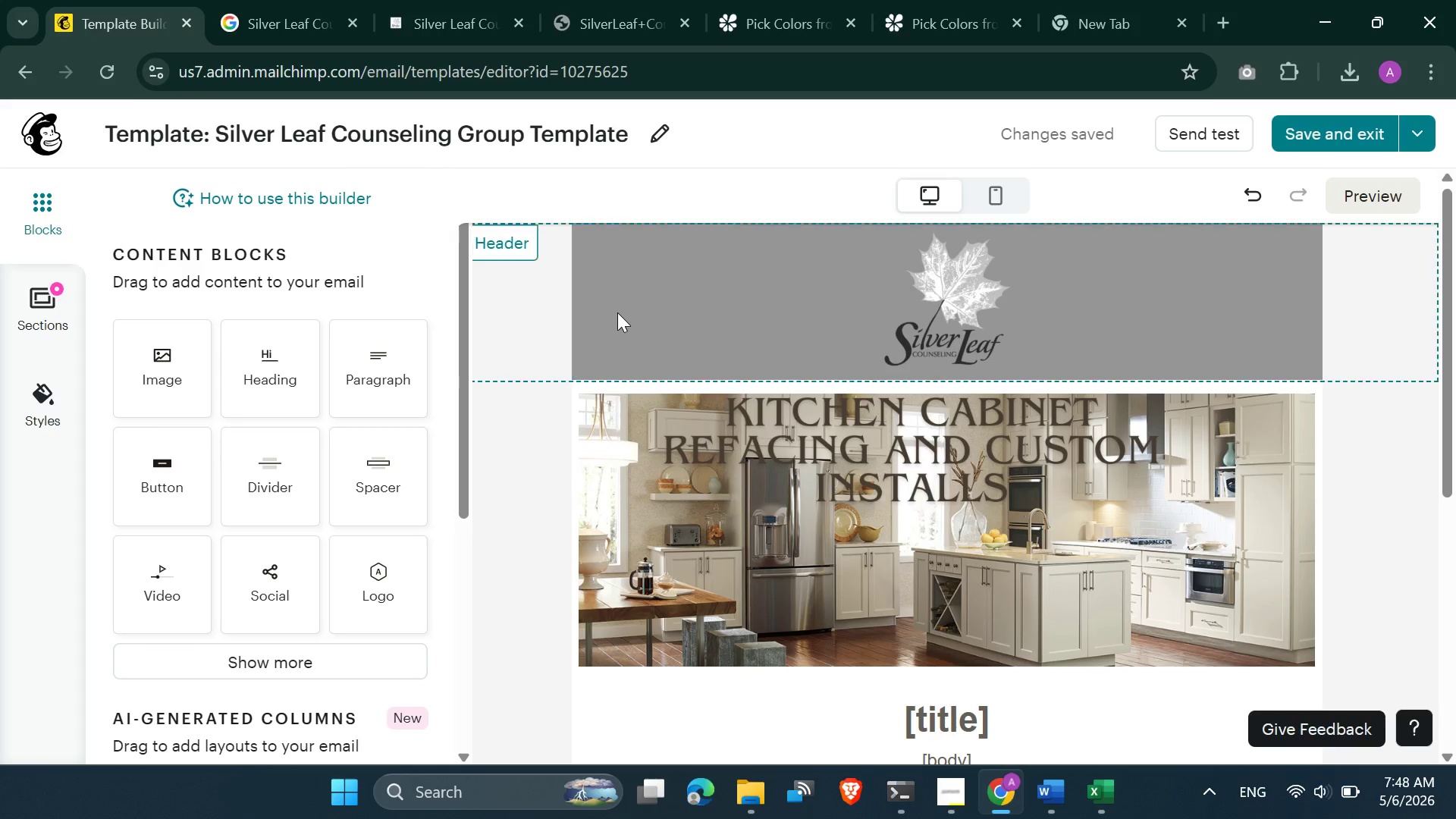 
mouse_move([754, 338])
 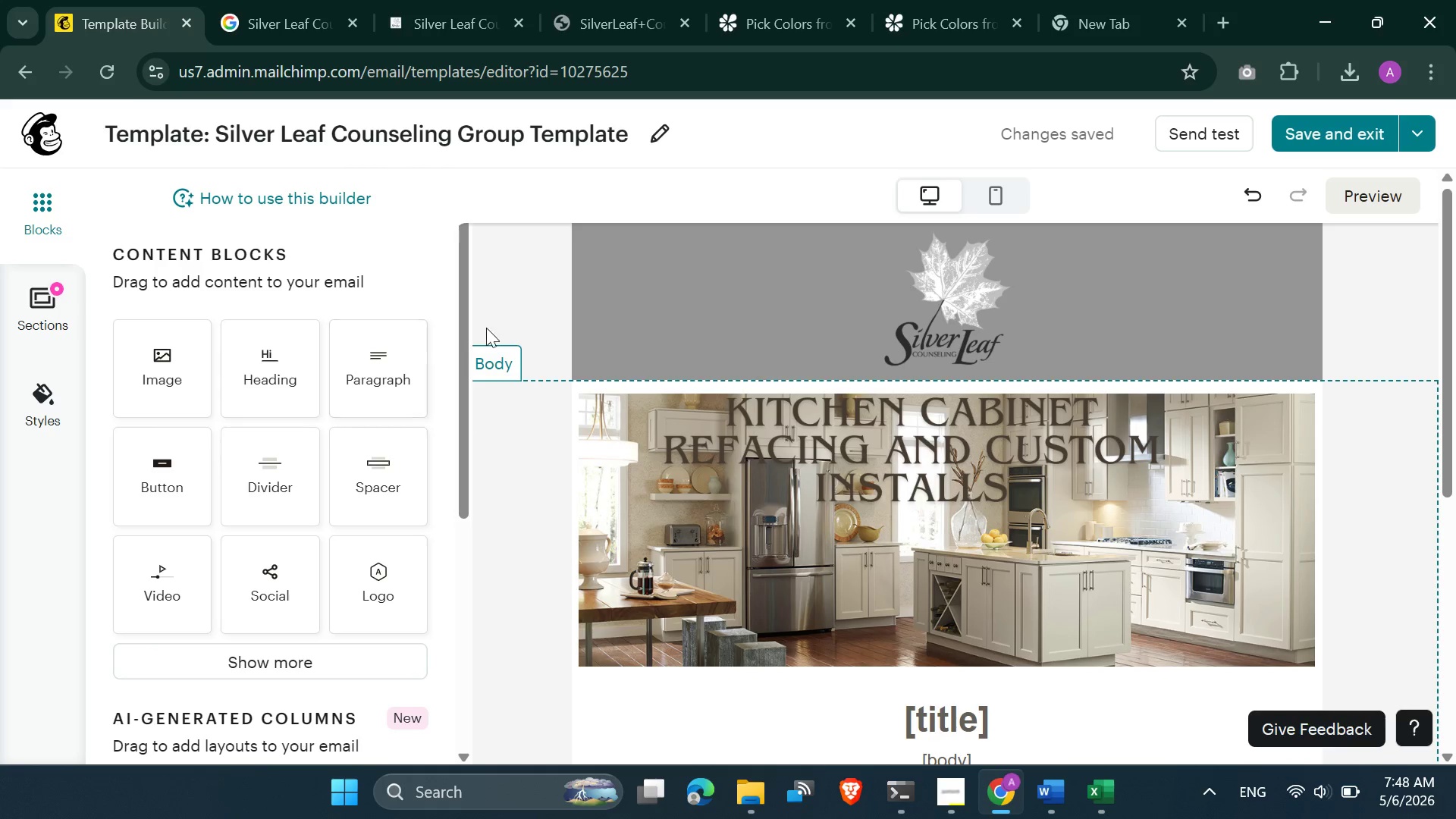 
left_click([660, 301])
 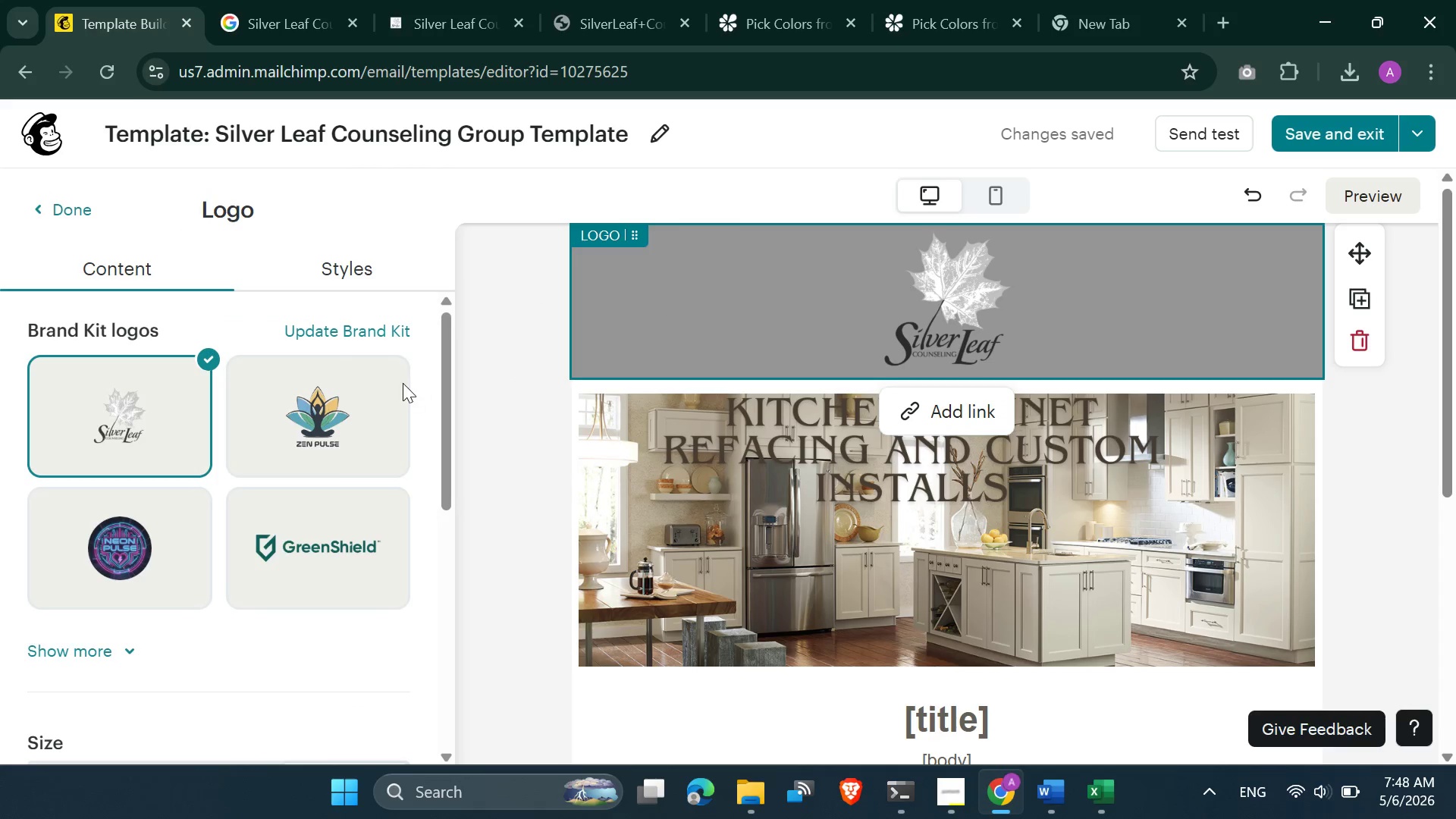 
left_click([335, 284])
 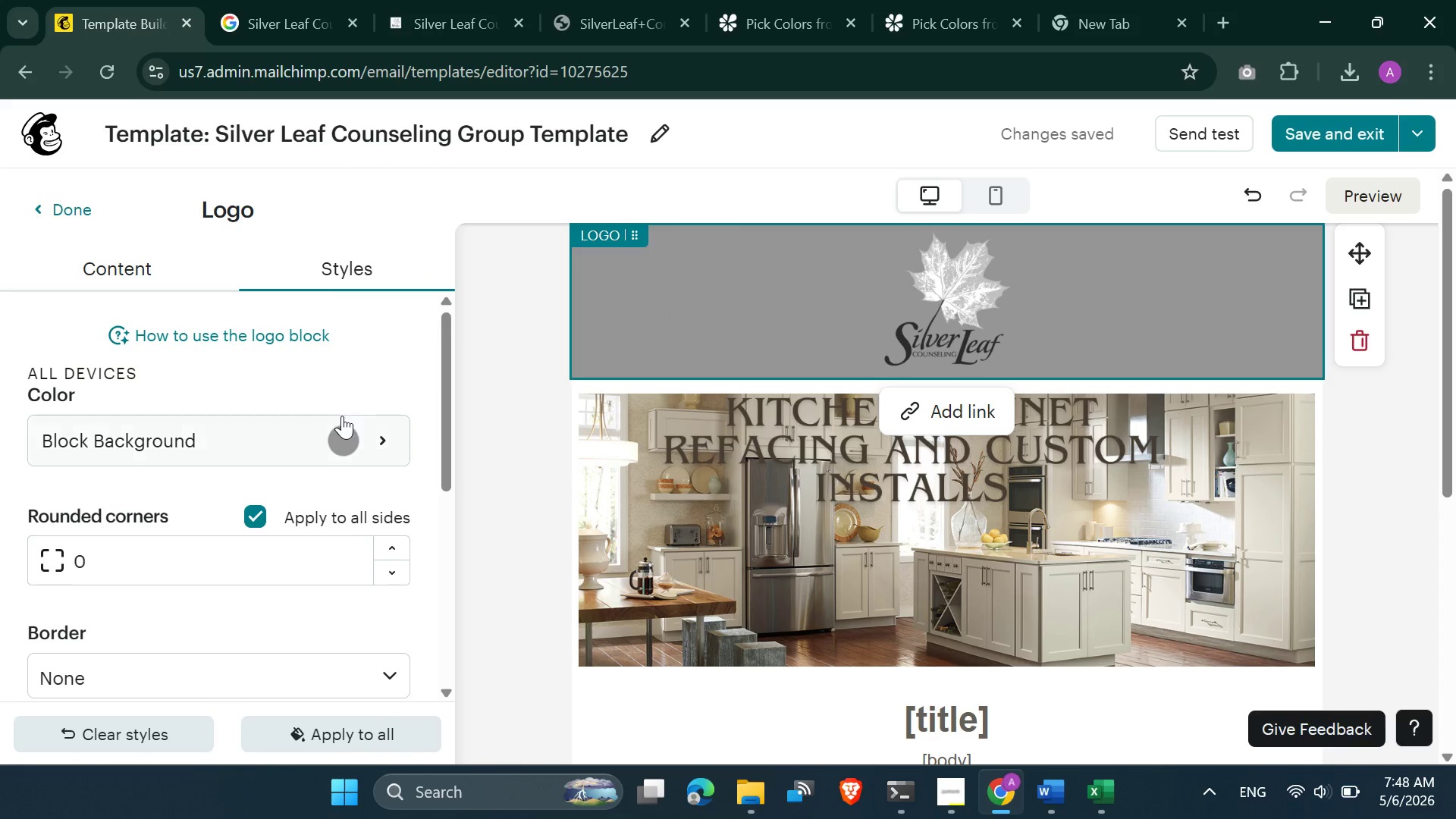 
left_click([341, 436])
 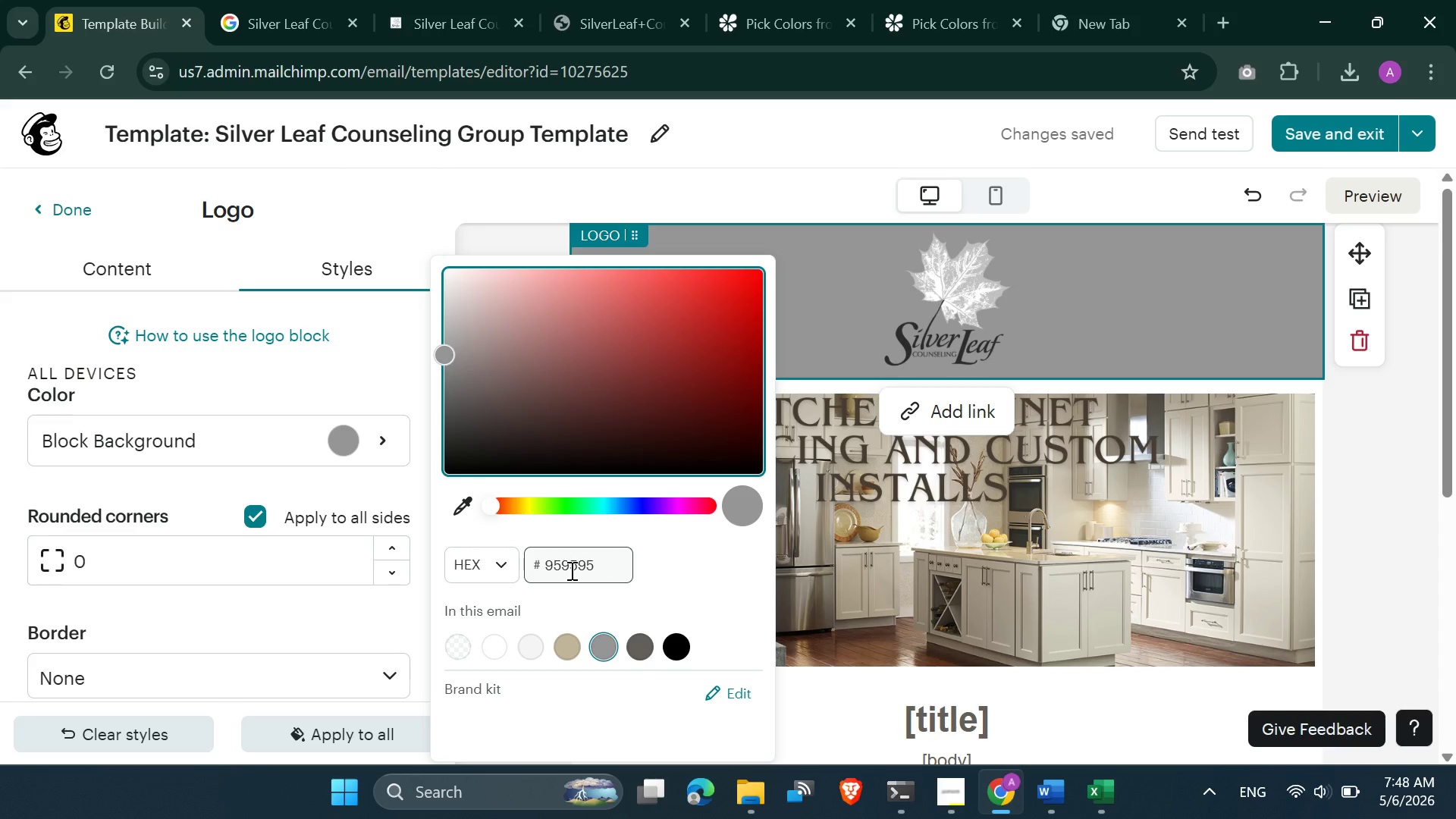 
double_click([570, 570])
 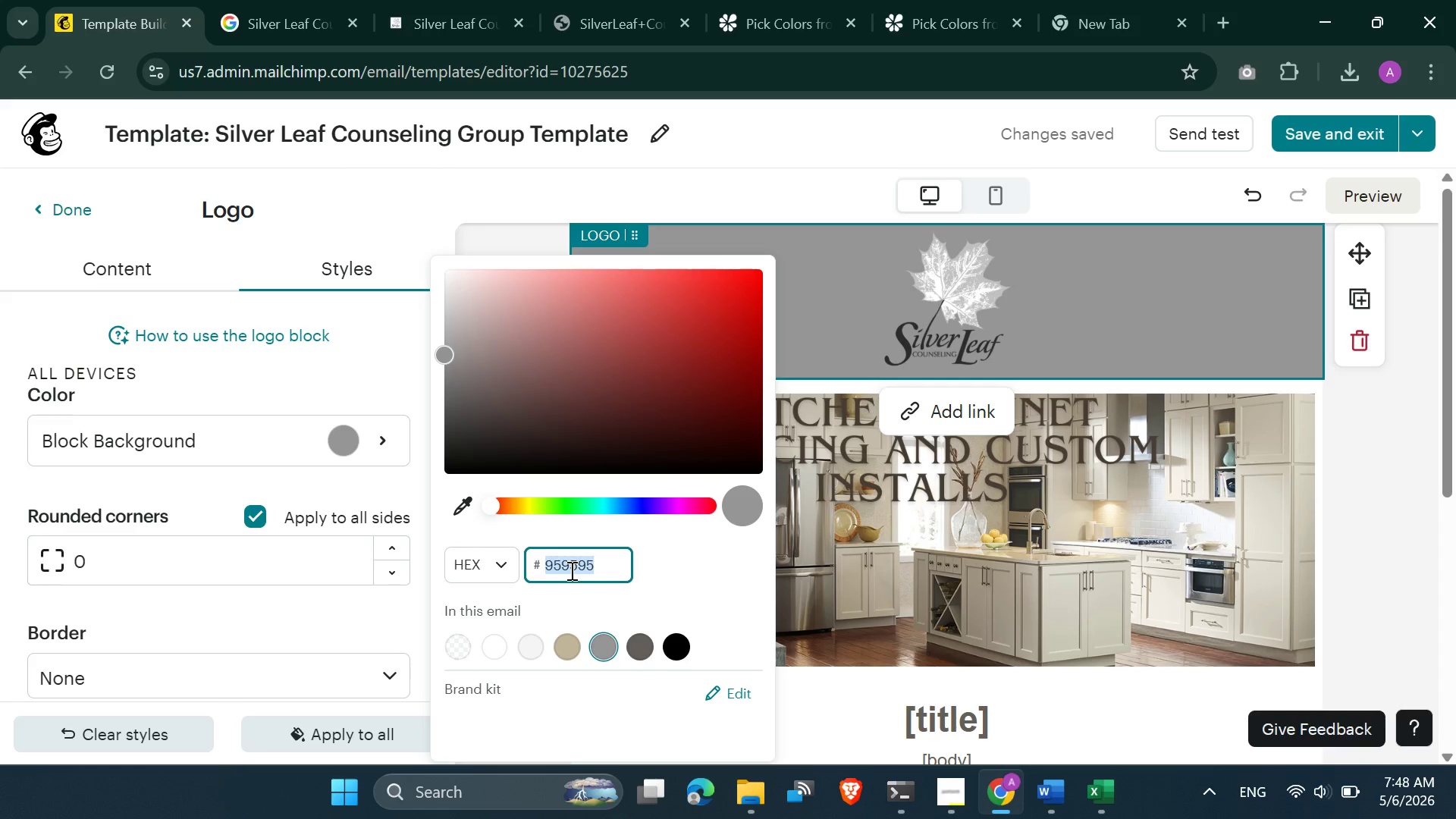 
key(Control+V)
 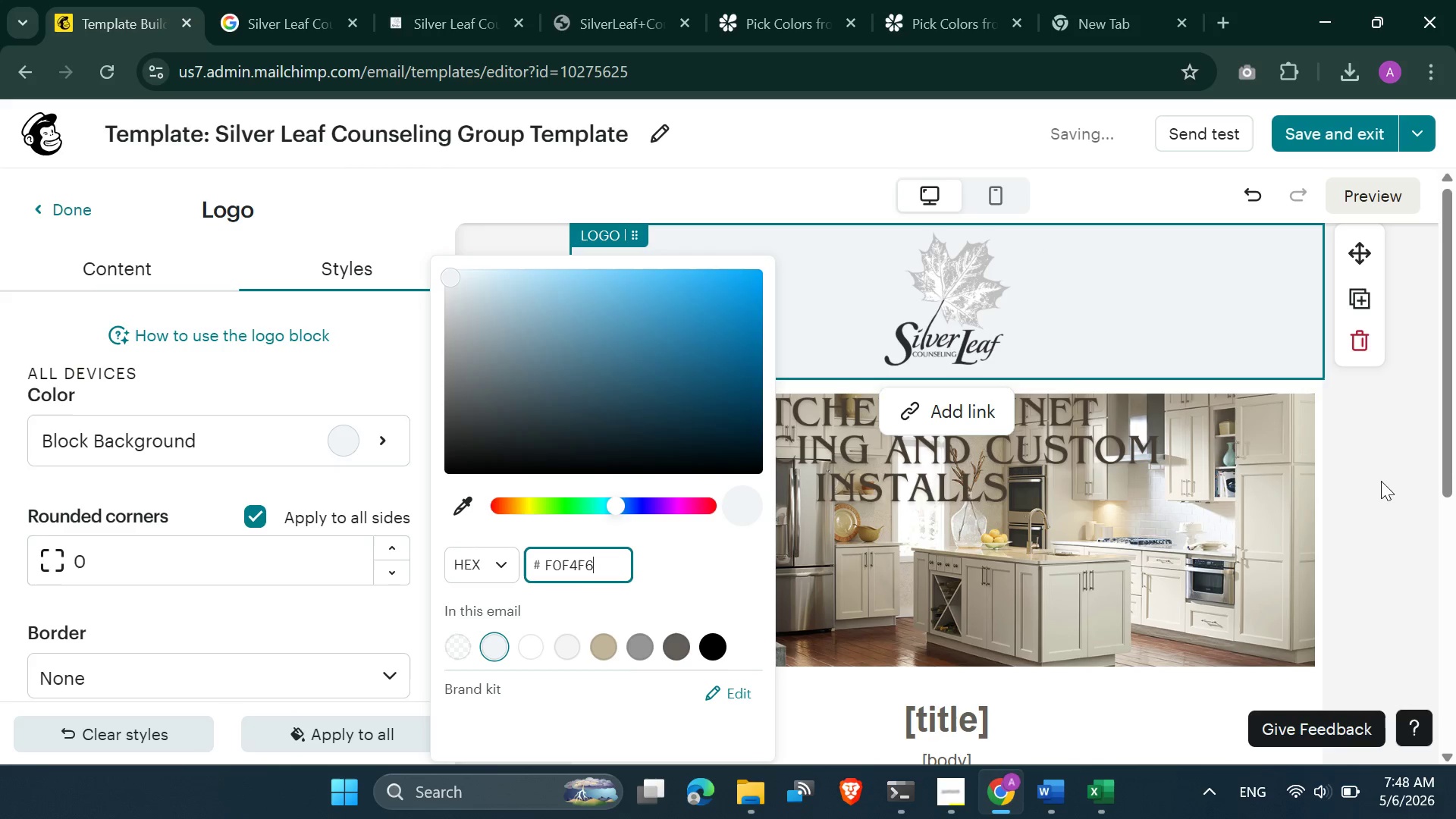 
left_click([1386, 463])
 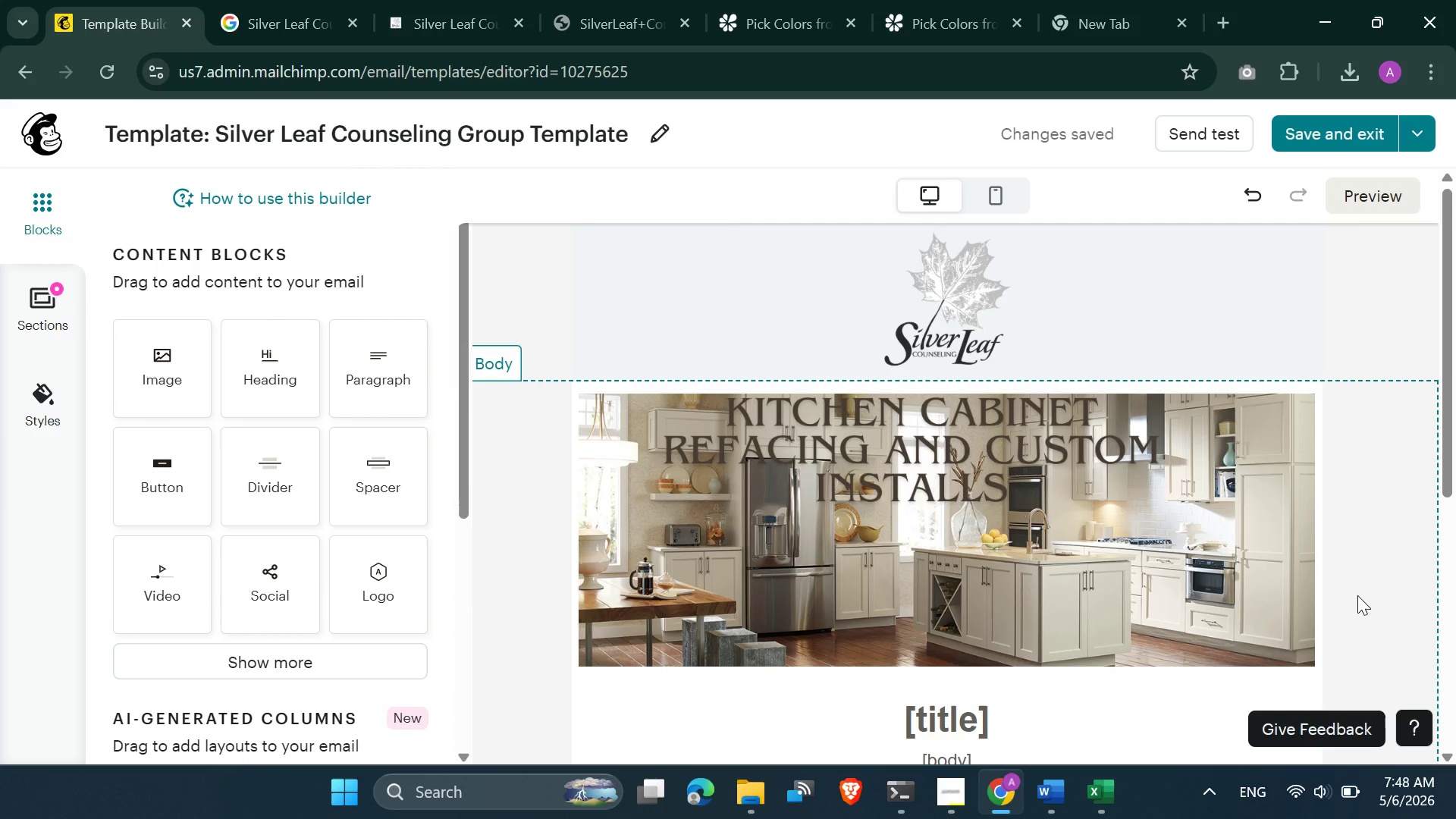 
wait(9.66)
 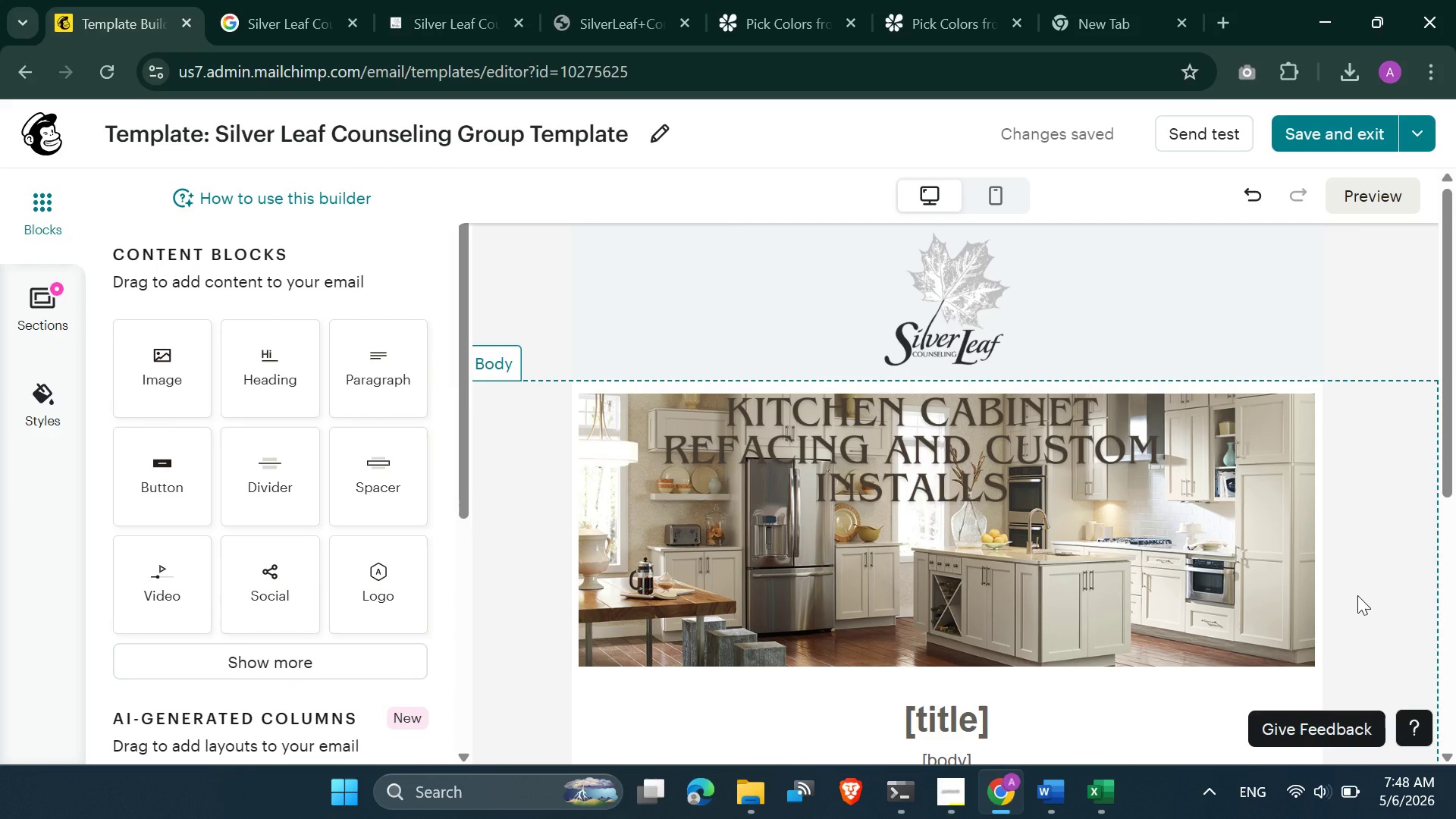 
left_click([478, 284])
 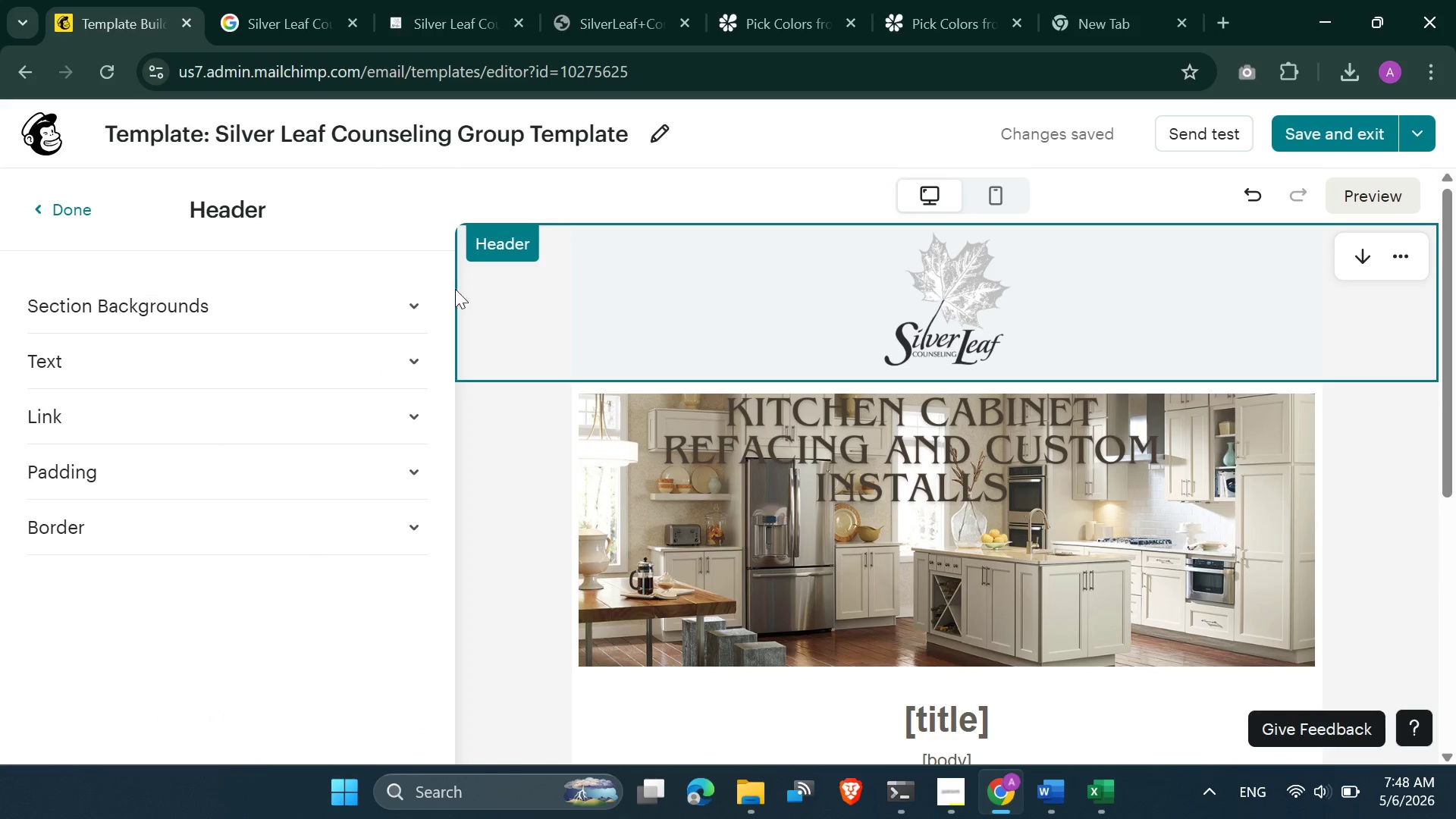 
left_click([312, 297])
 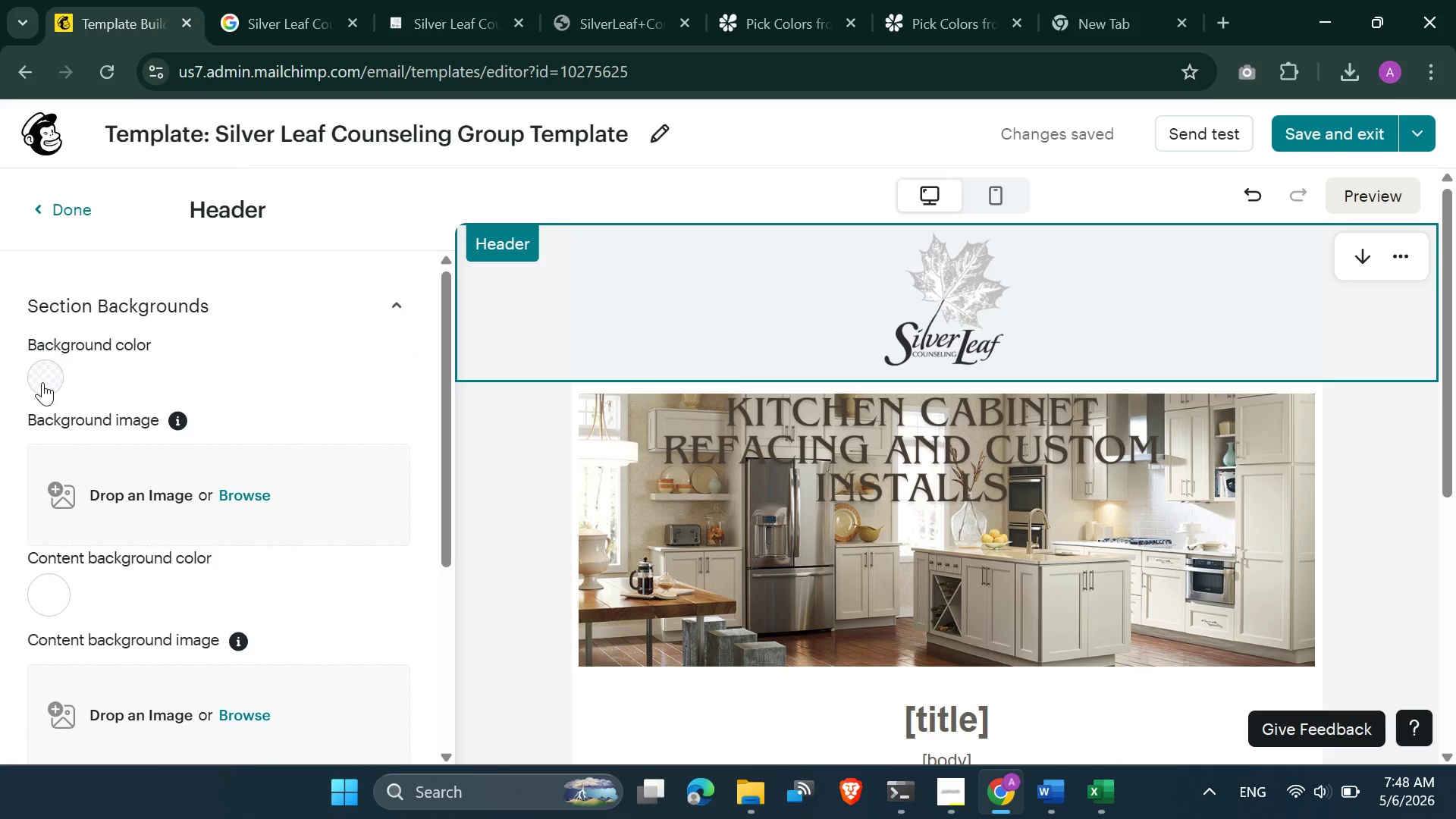 
left_click([42, 376])
 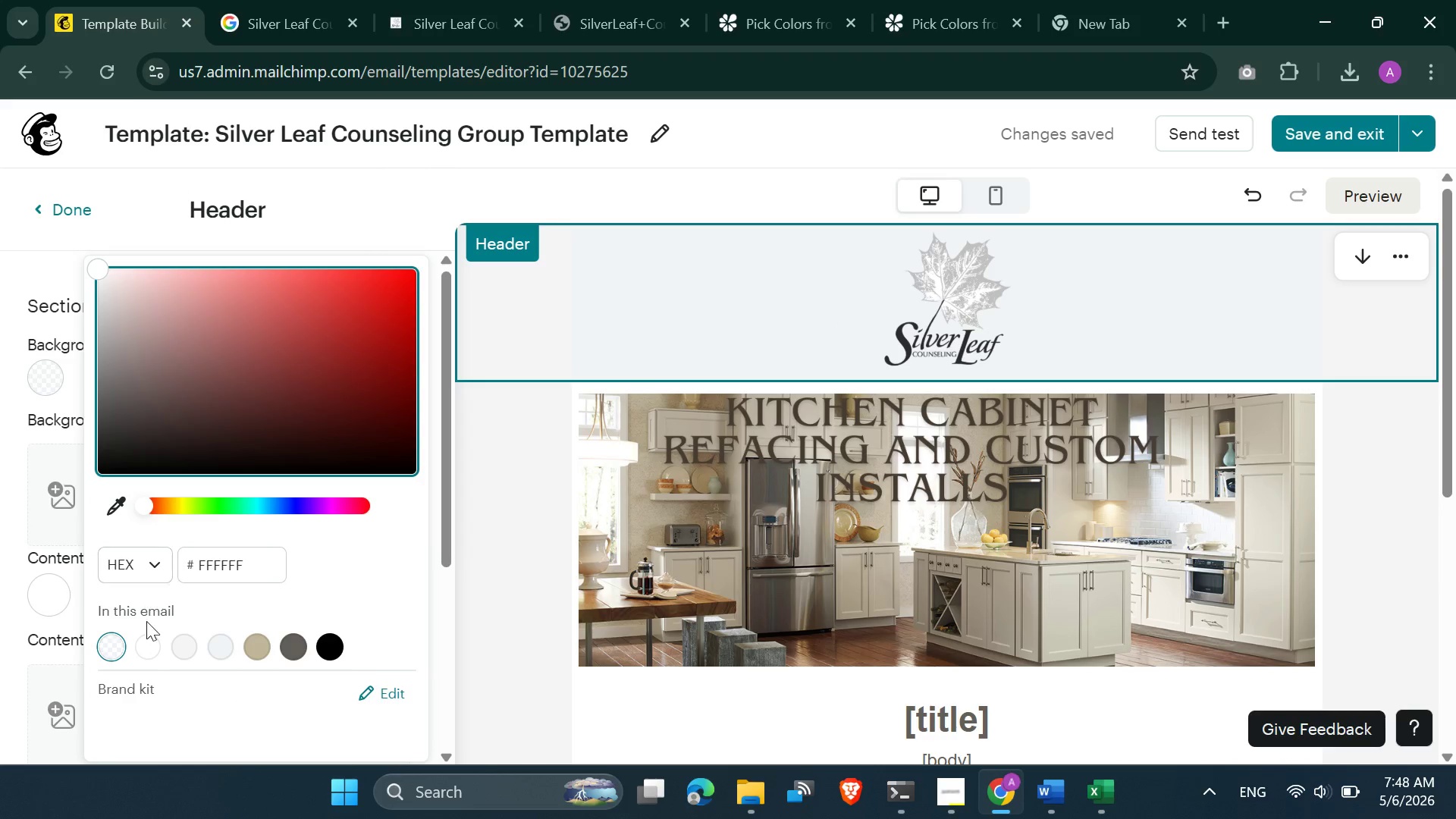 
left_click([146, 650])
 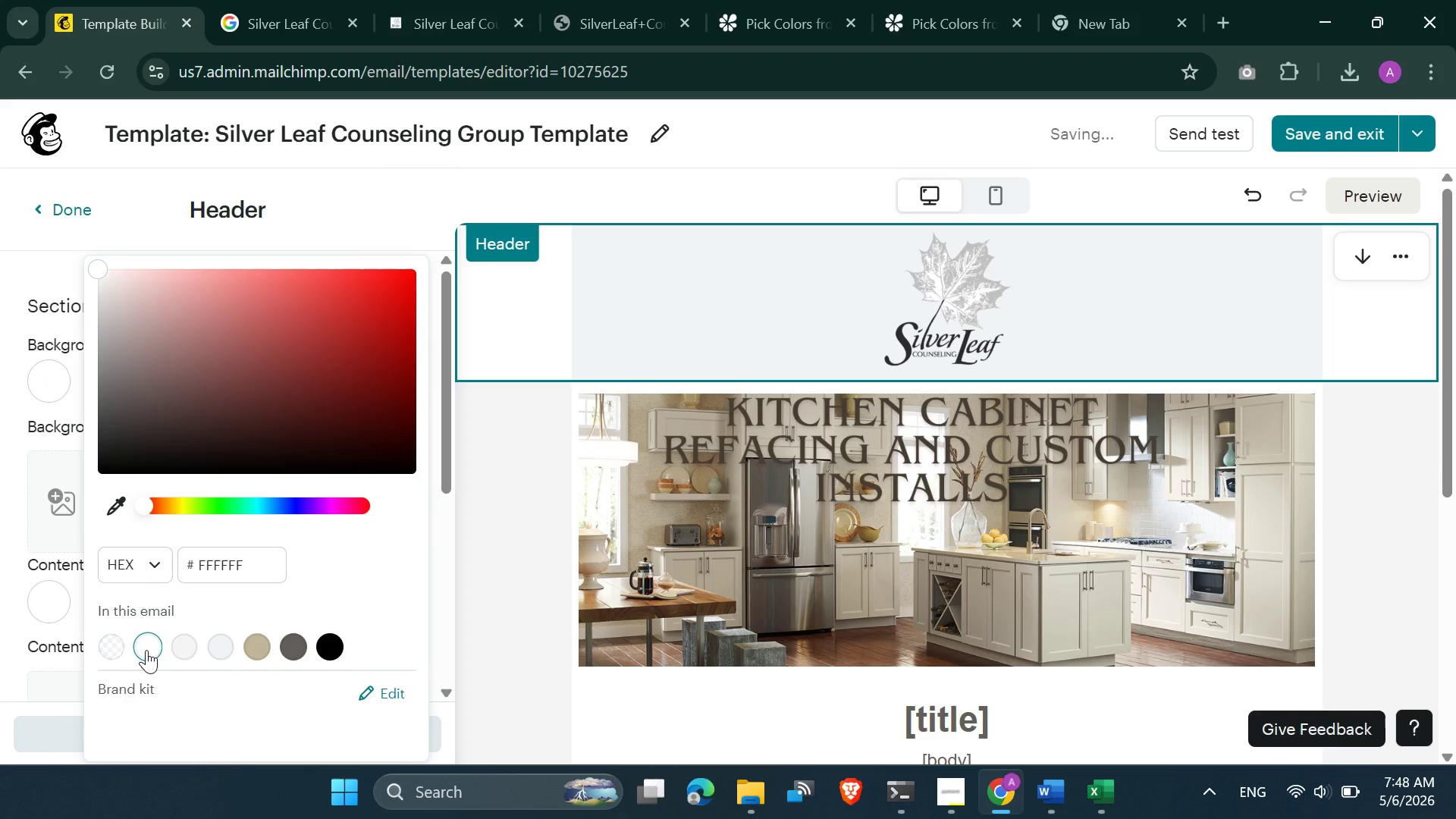 
wait(6.34)
 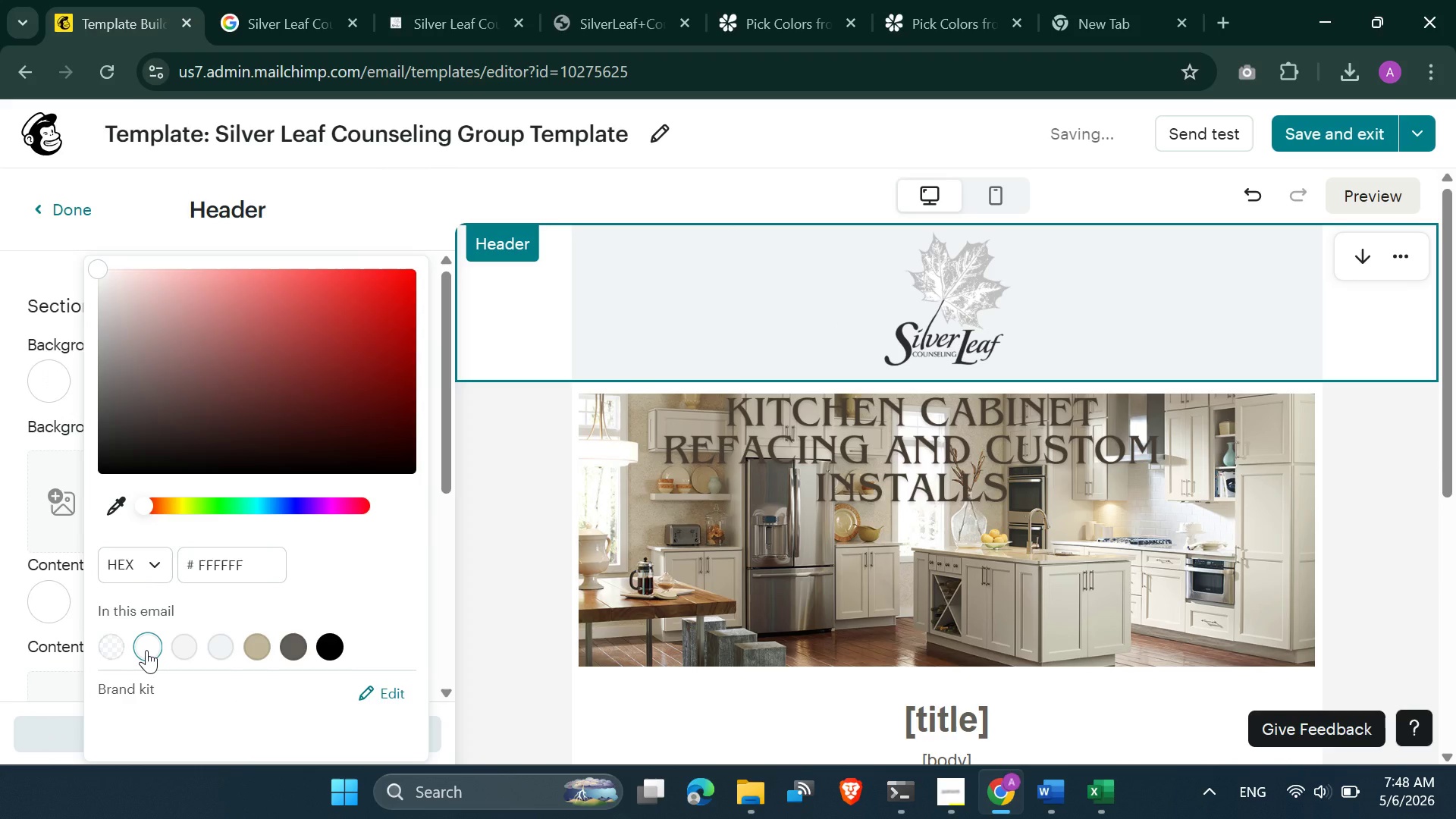 
key(Control+Z)
 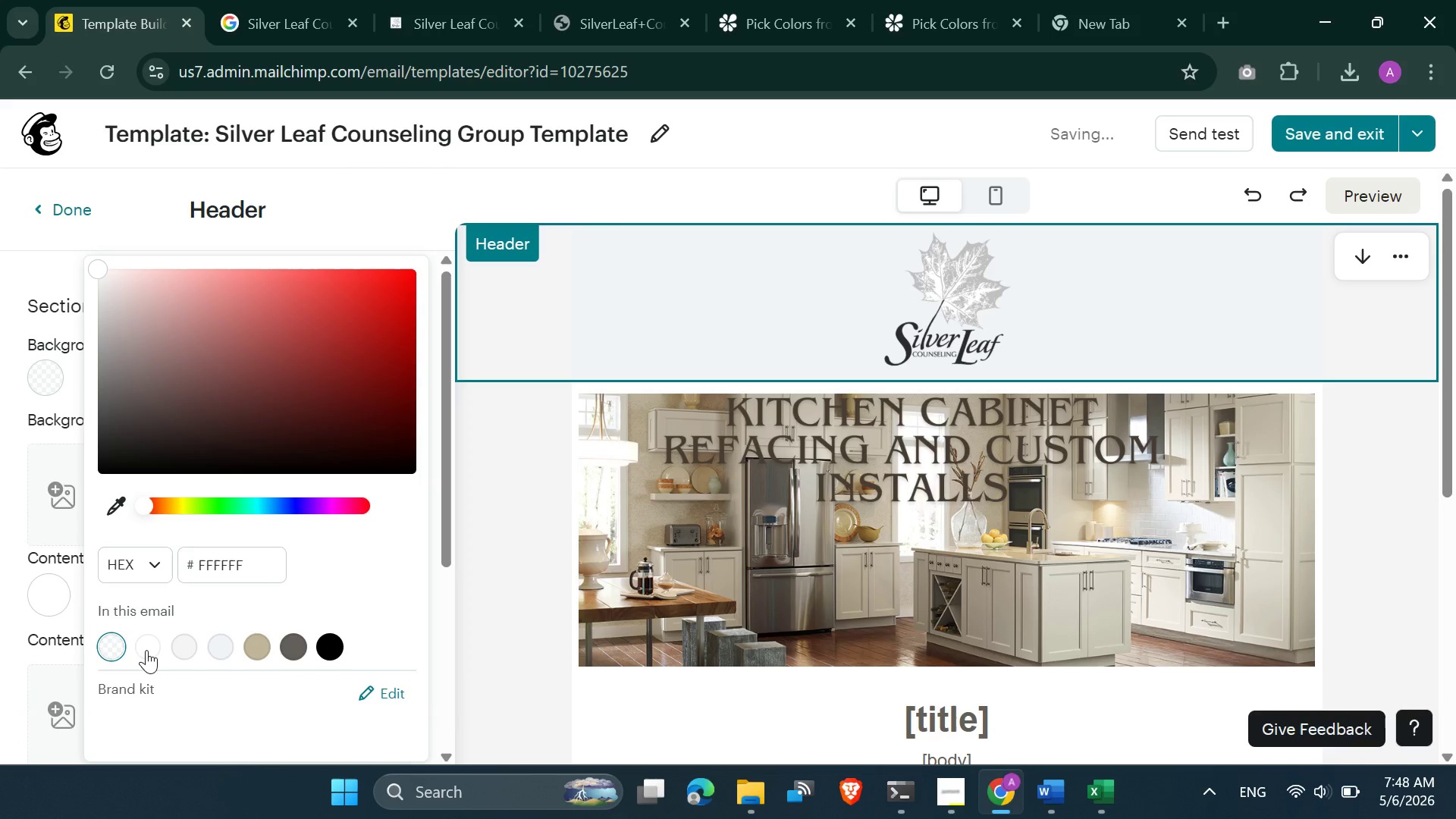 
left_click([146, 650])
 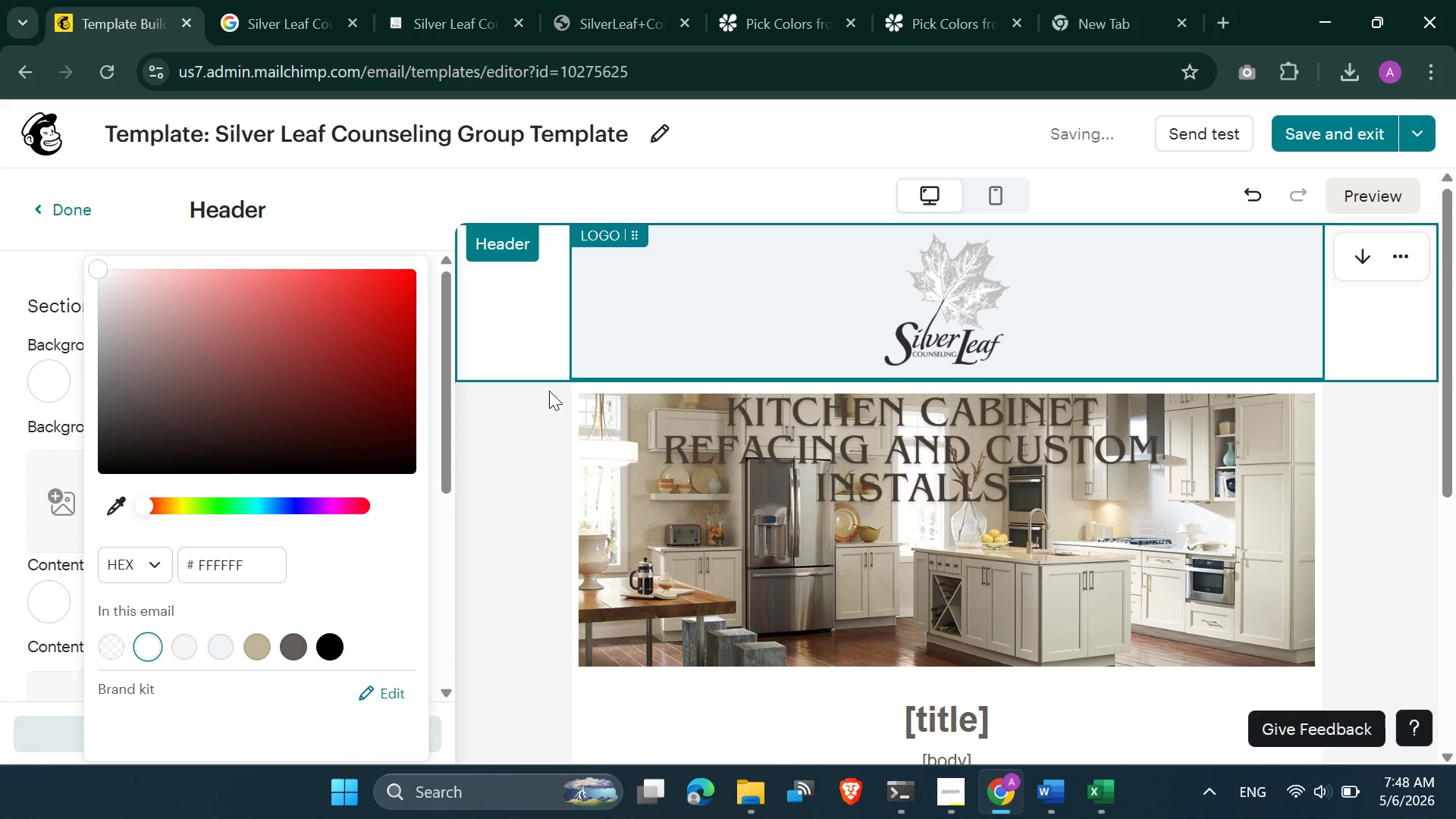 
left_click([515, 481])
 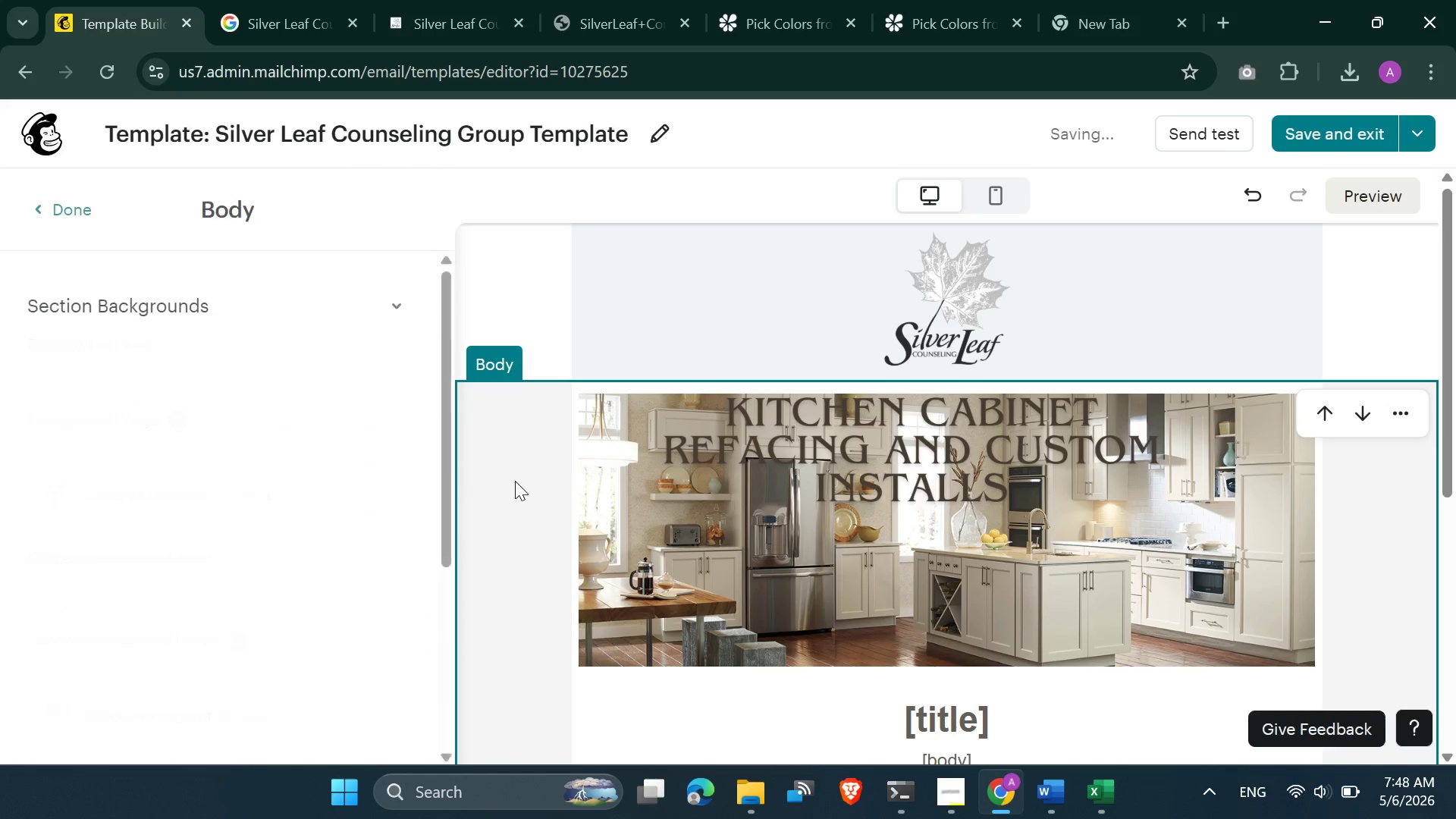 
mouse_move([775, 688])
 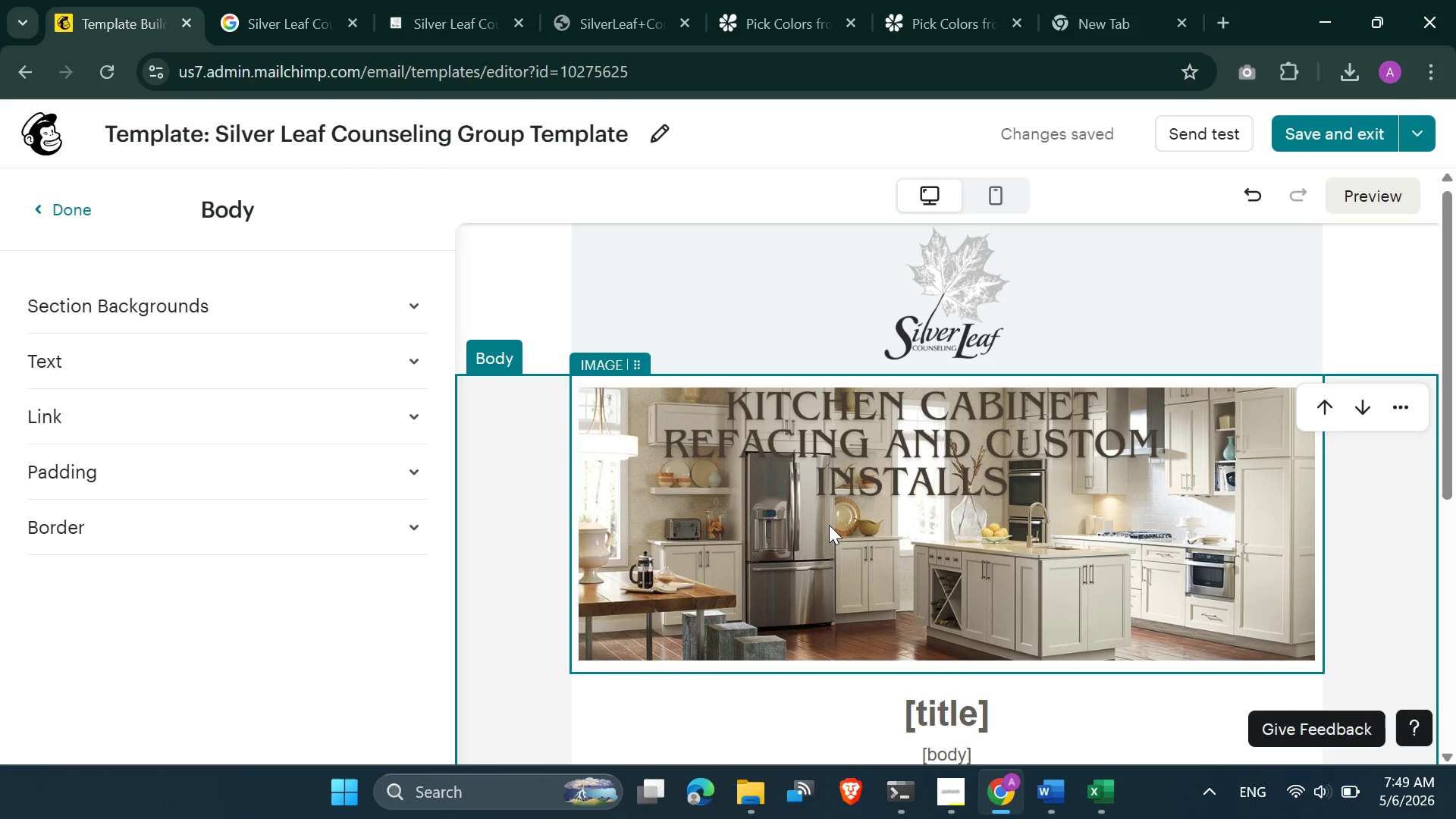 
wait(5.66)
 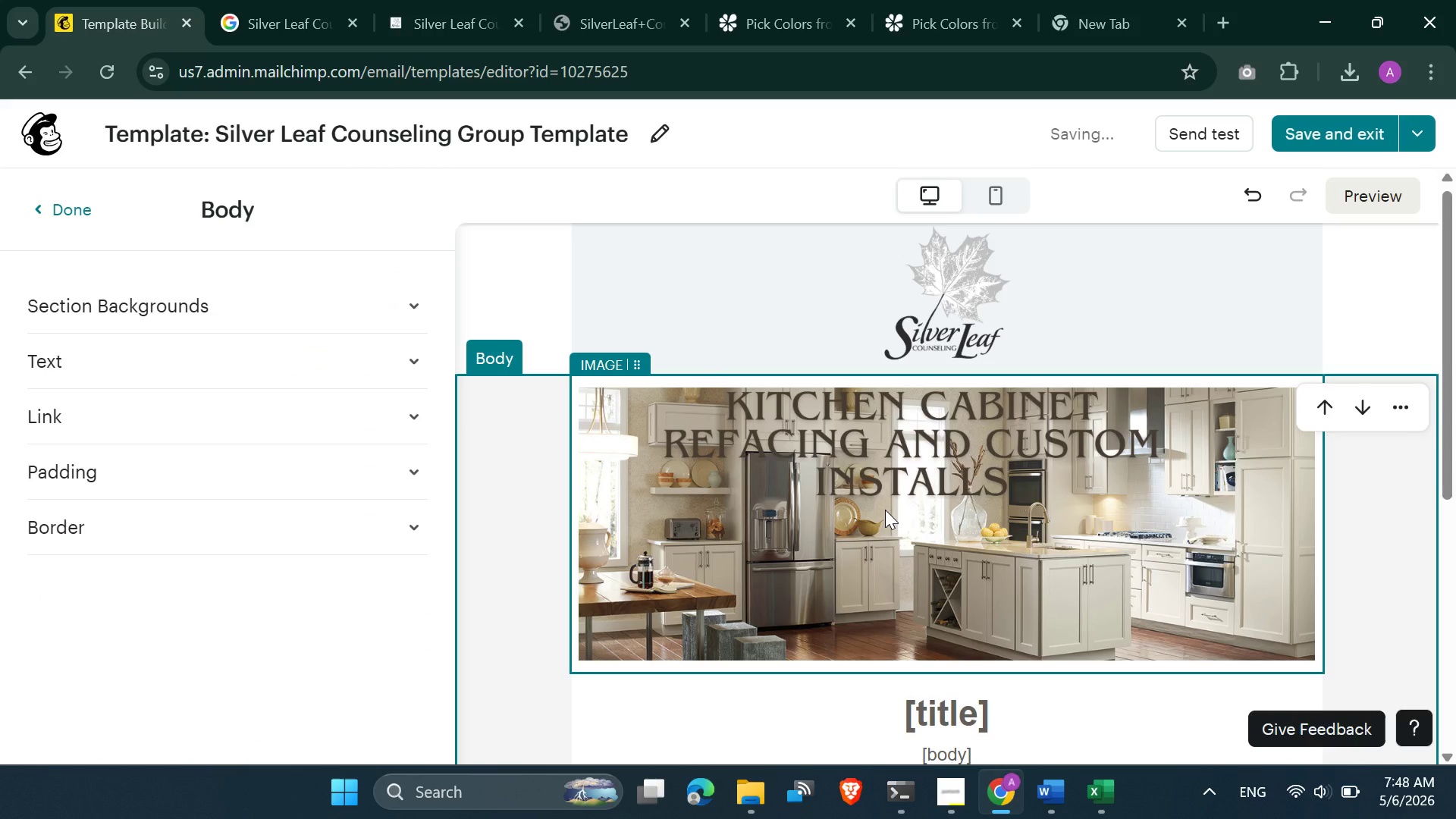 
left_click([987, 519])
 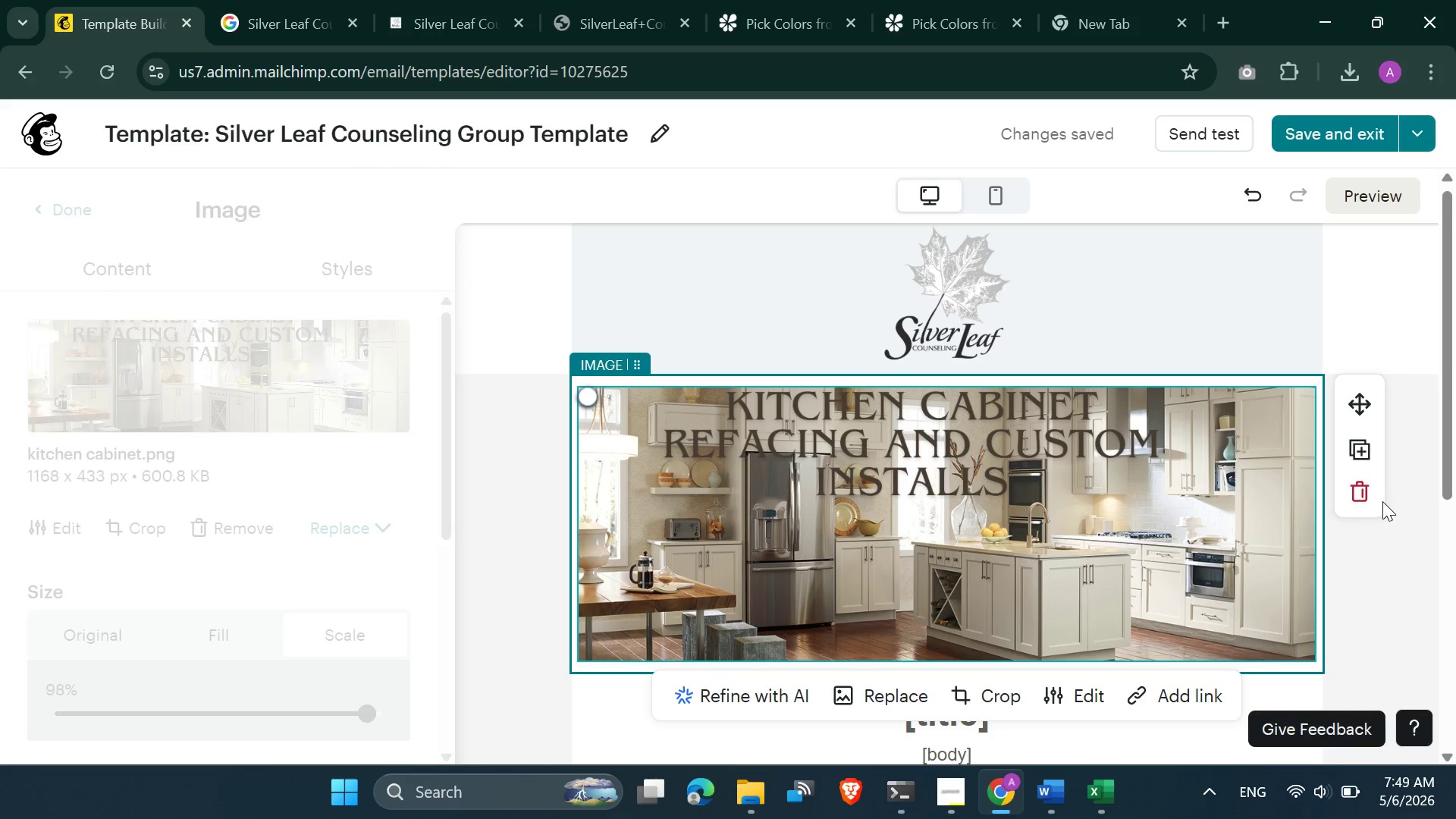 
left_click([1357, 489])
 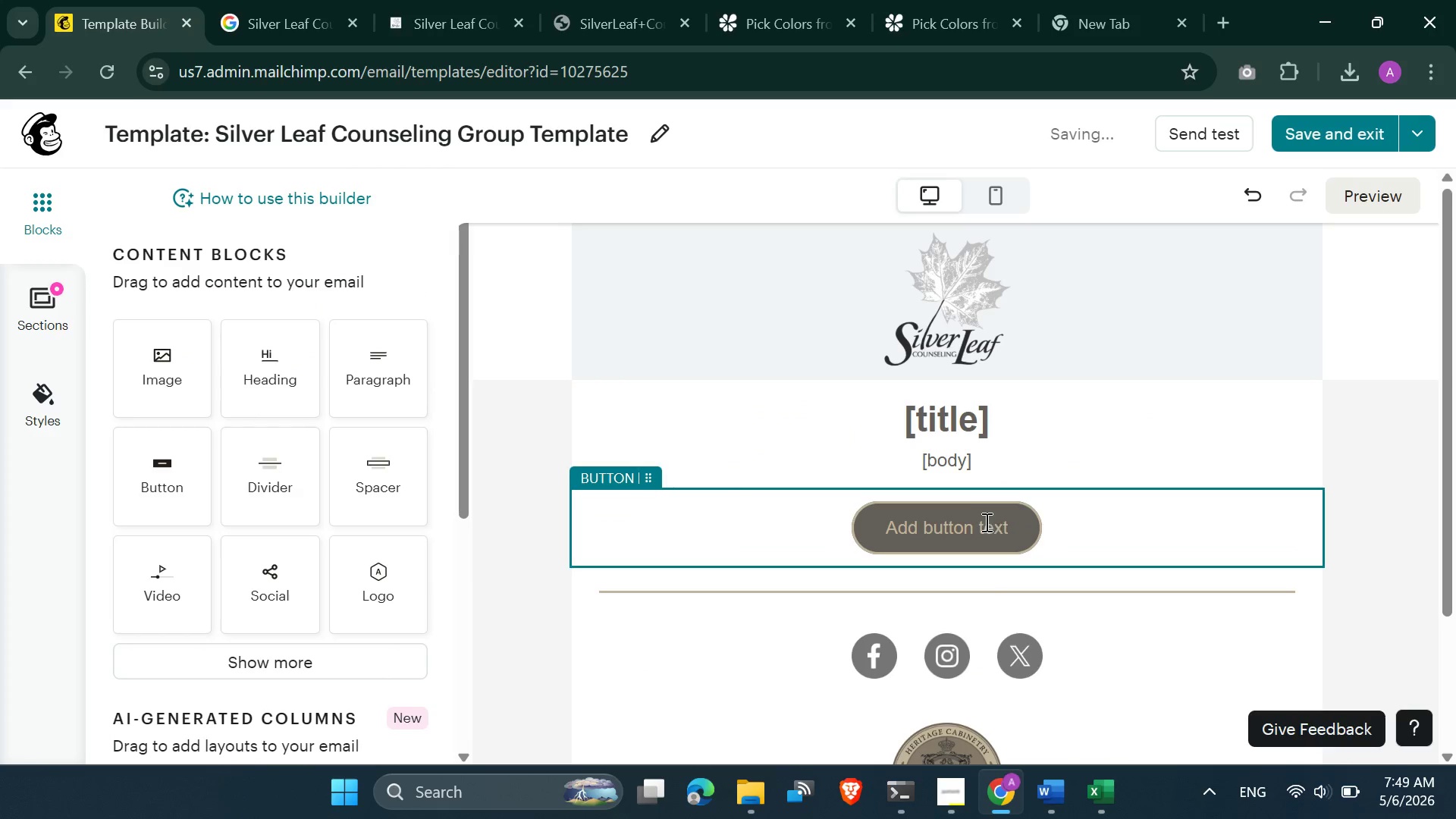 
wait(6.55)
 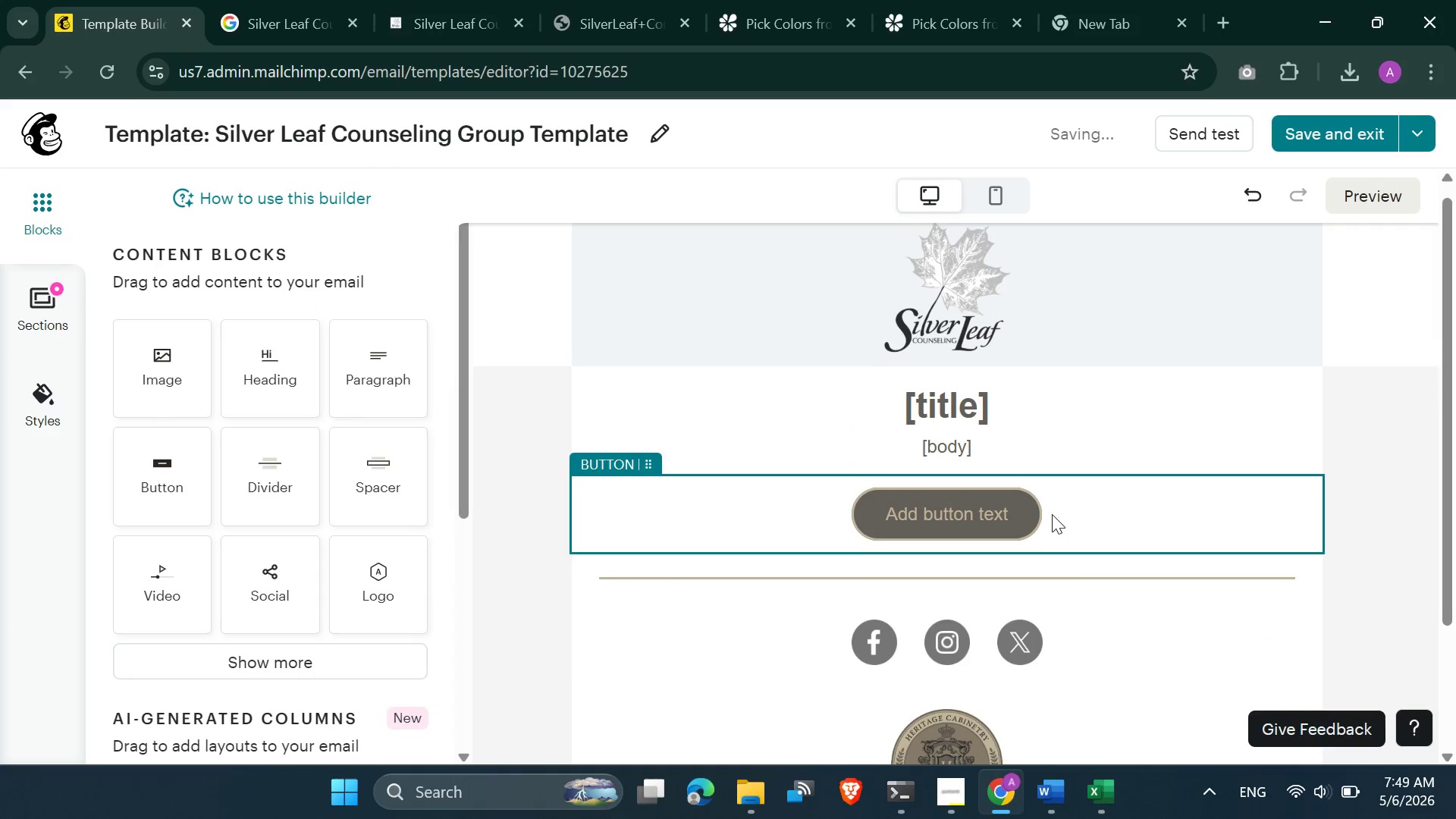 
mouse_move([1043, -1])
 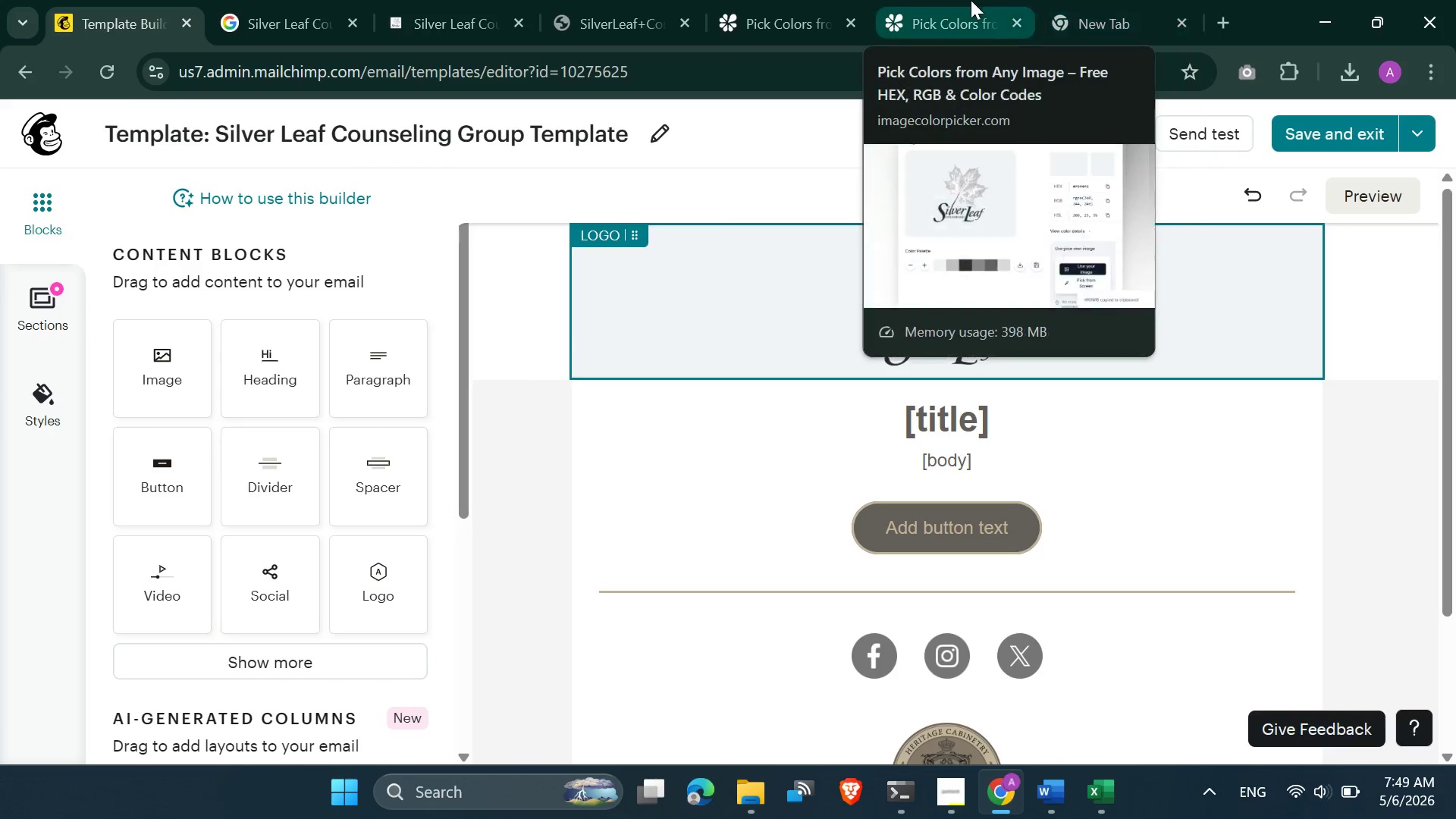 
left_click([971, 0])
 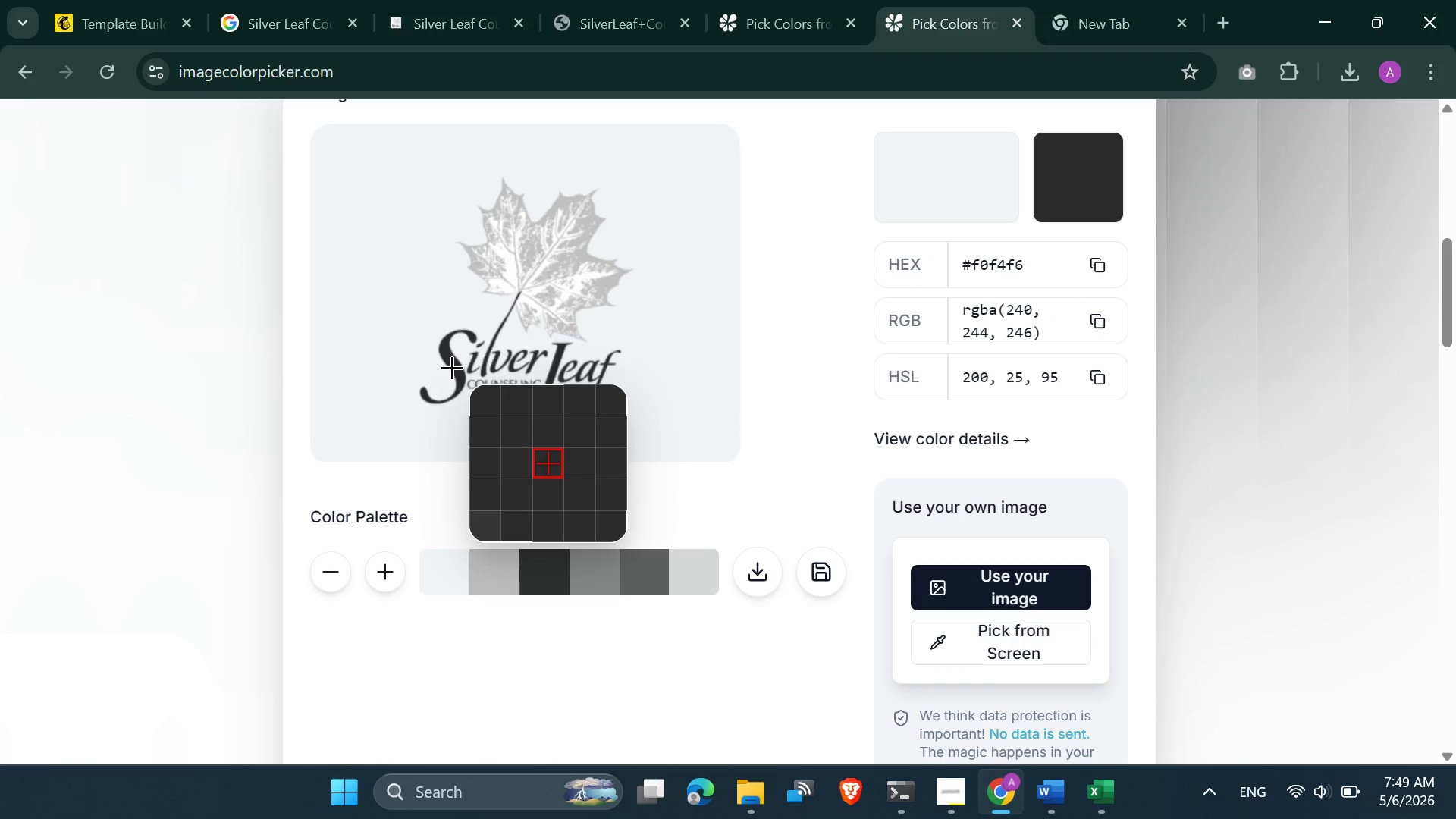 
left_click([454, 367])
 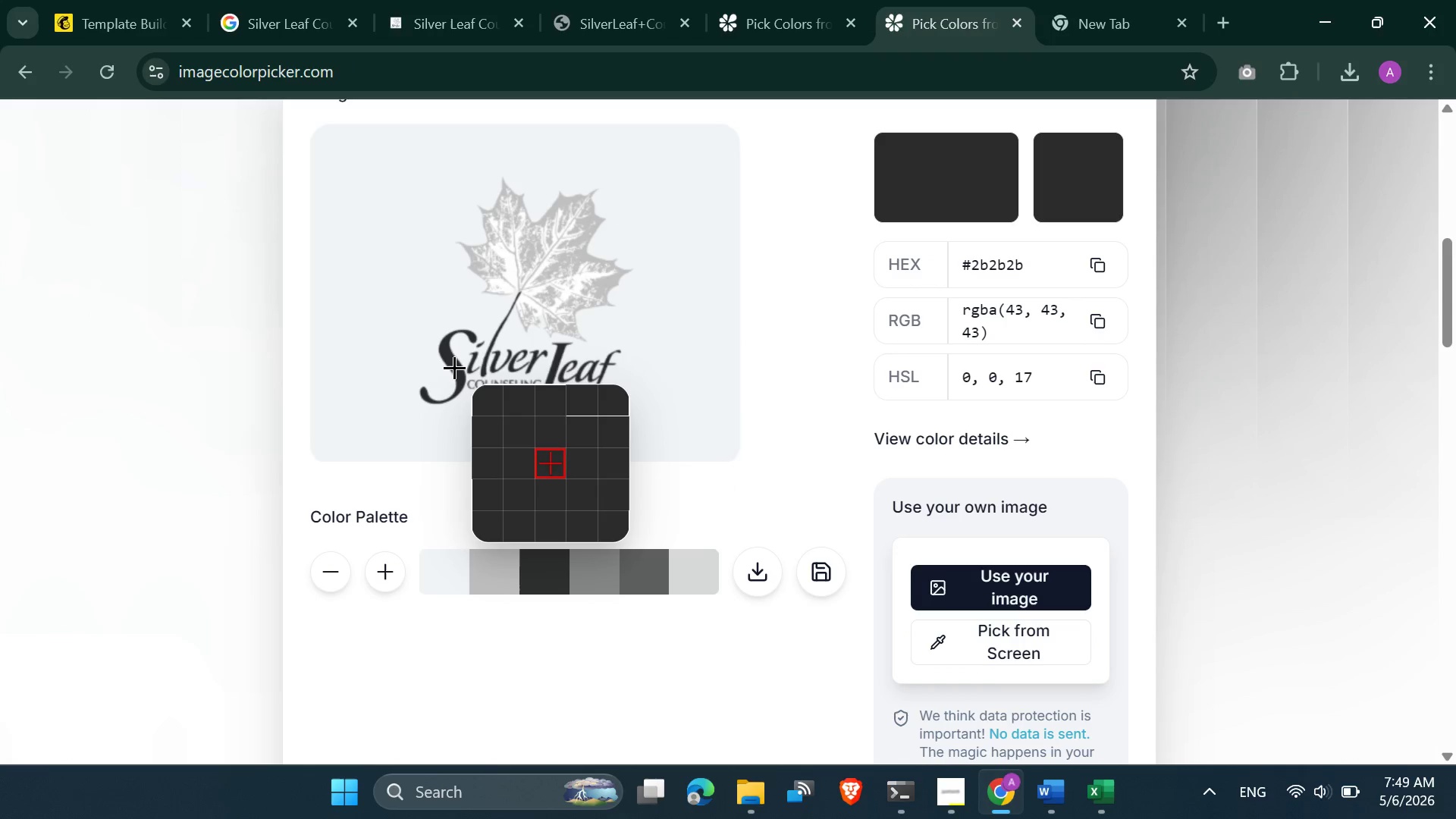 
left_click([454, 367])
 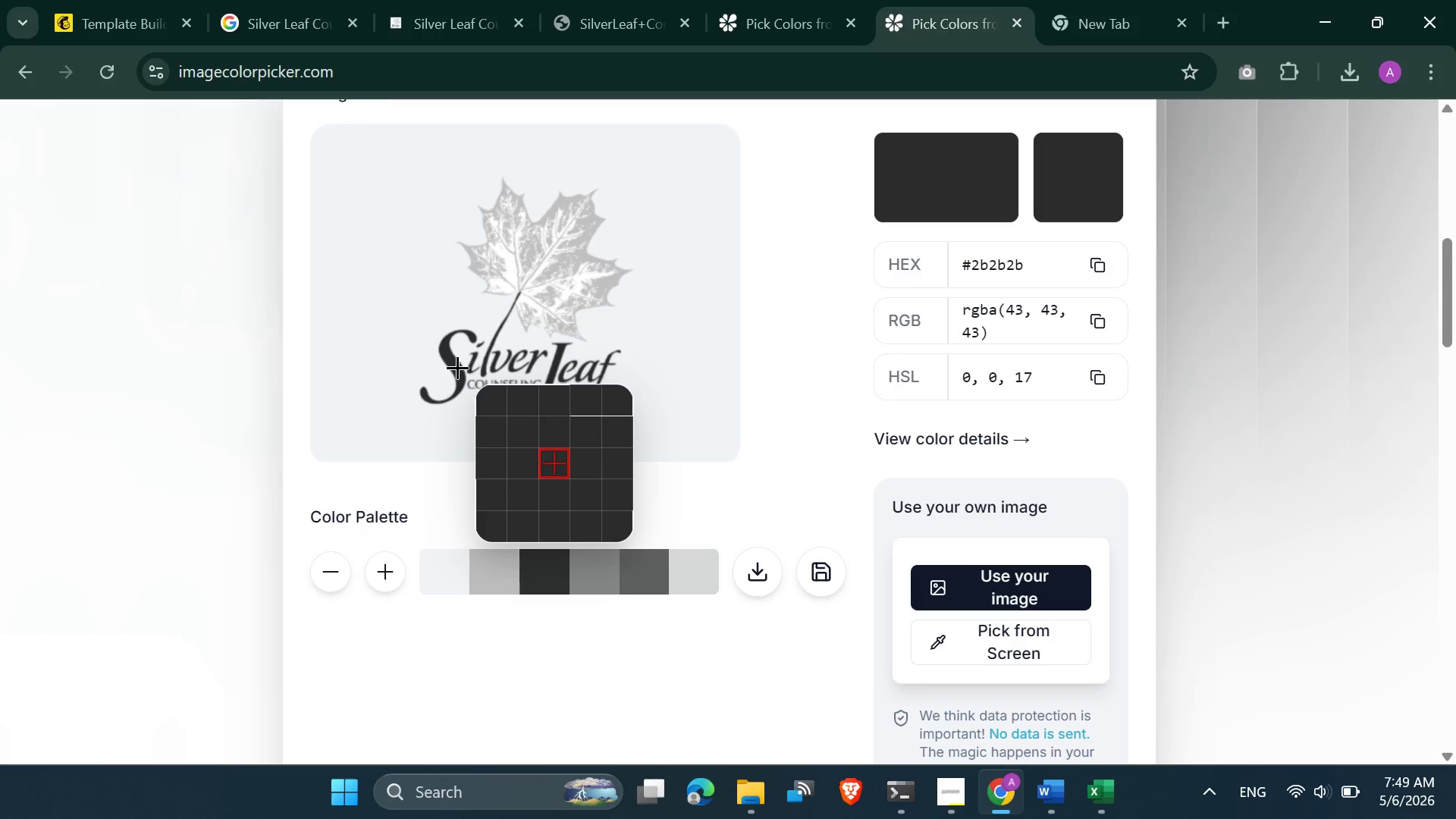 
left_click([457, 367])
 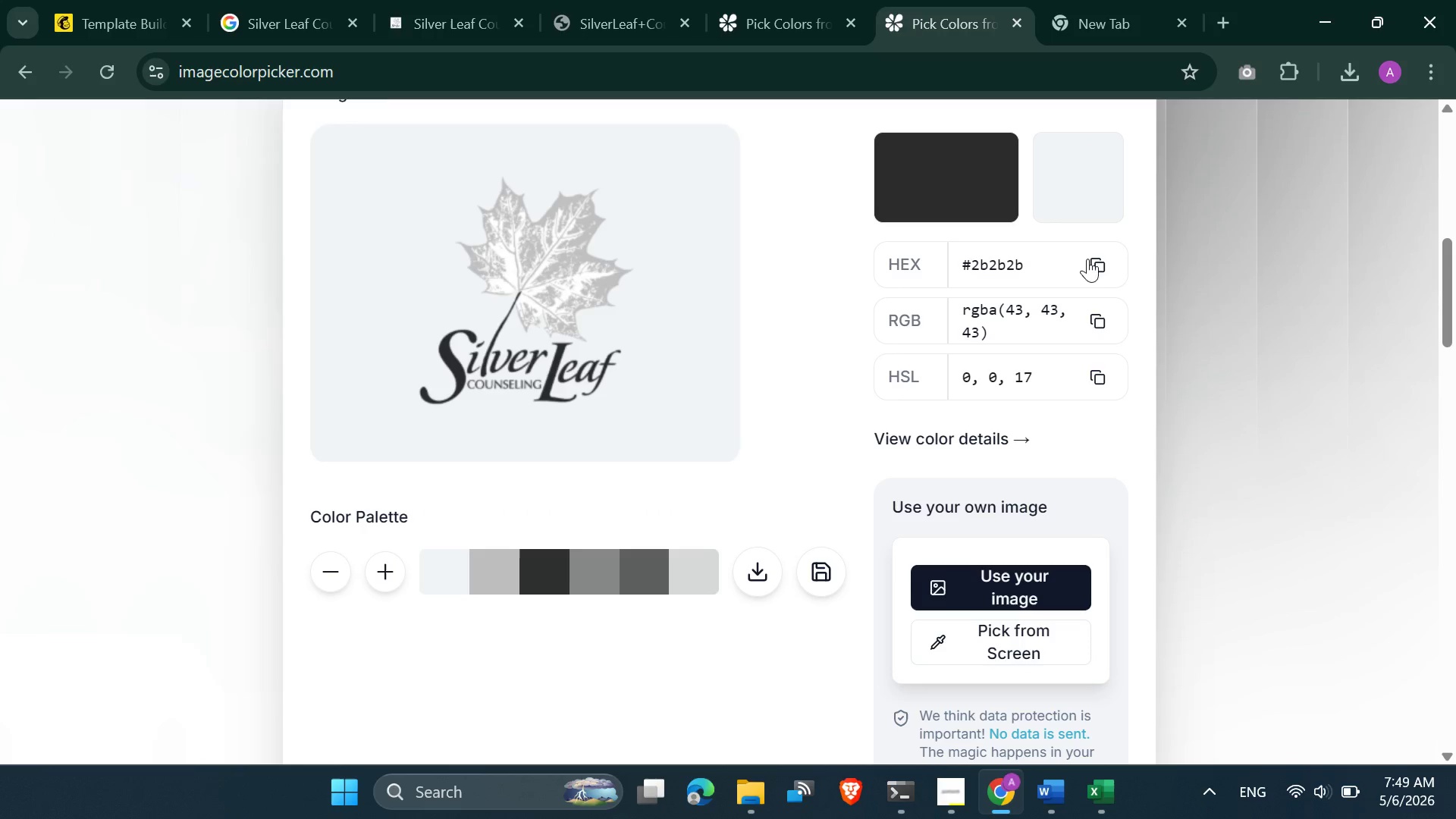 
left_click([1095, 265])
 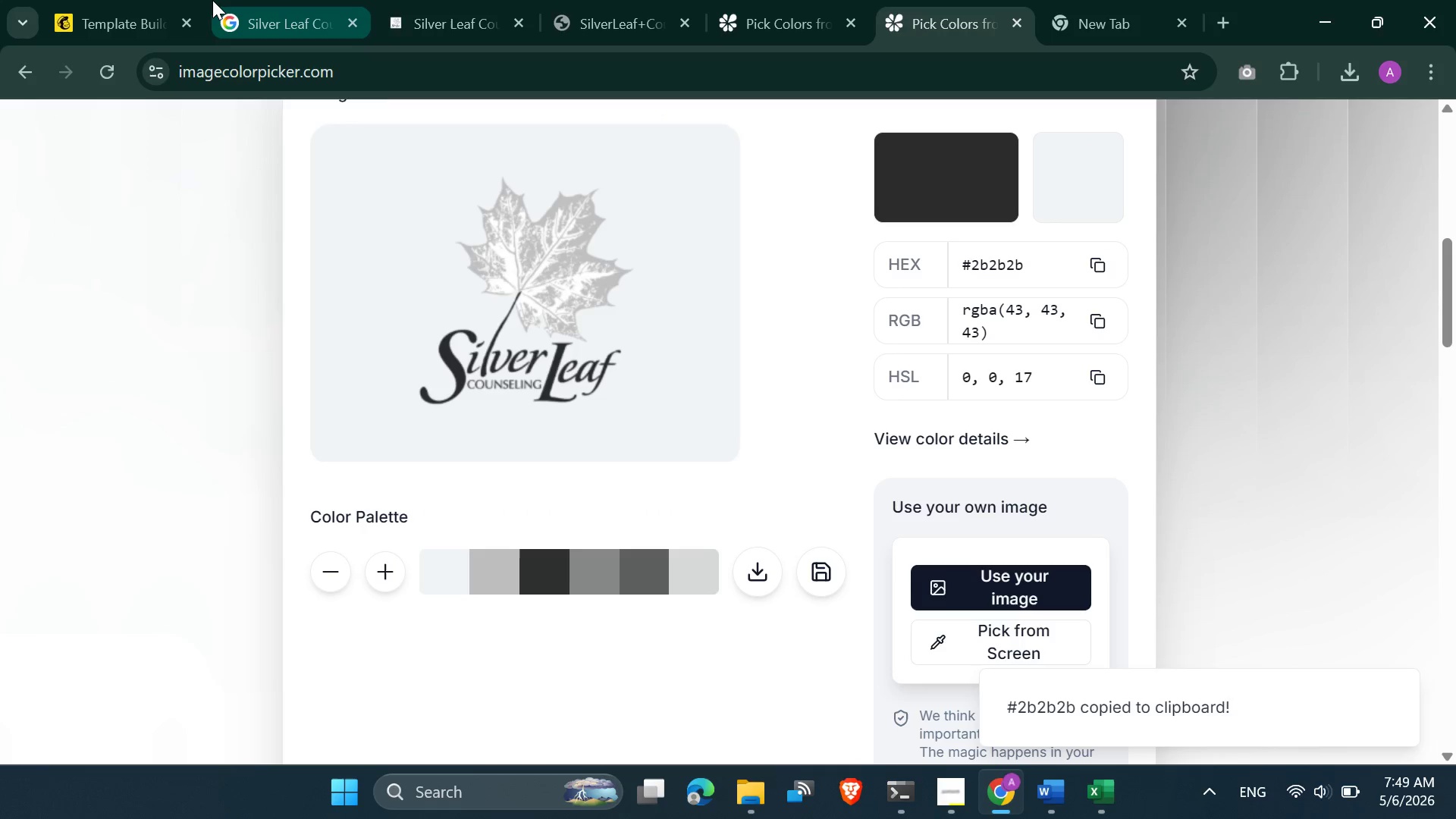 
left_click([123, 0])
 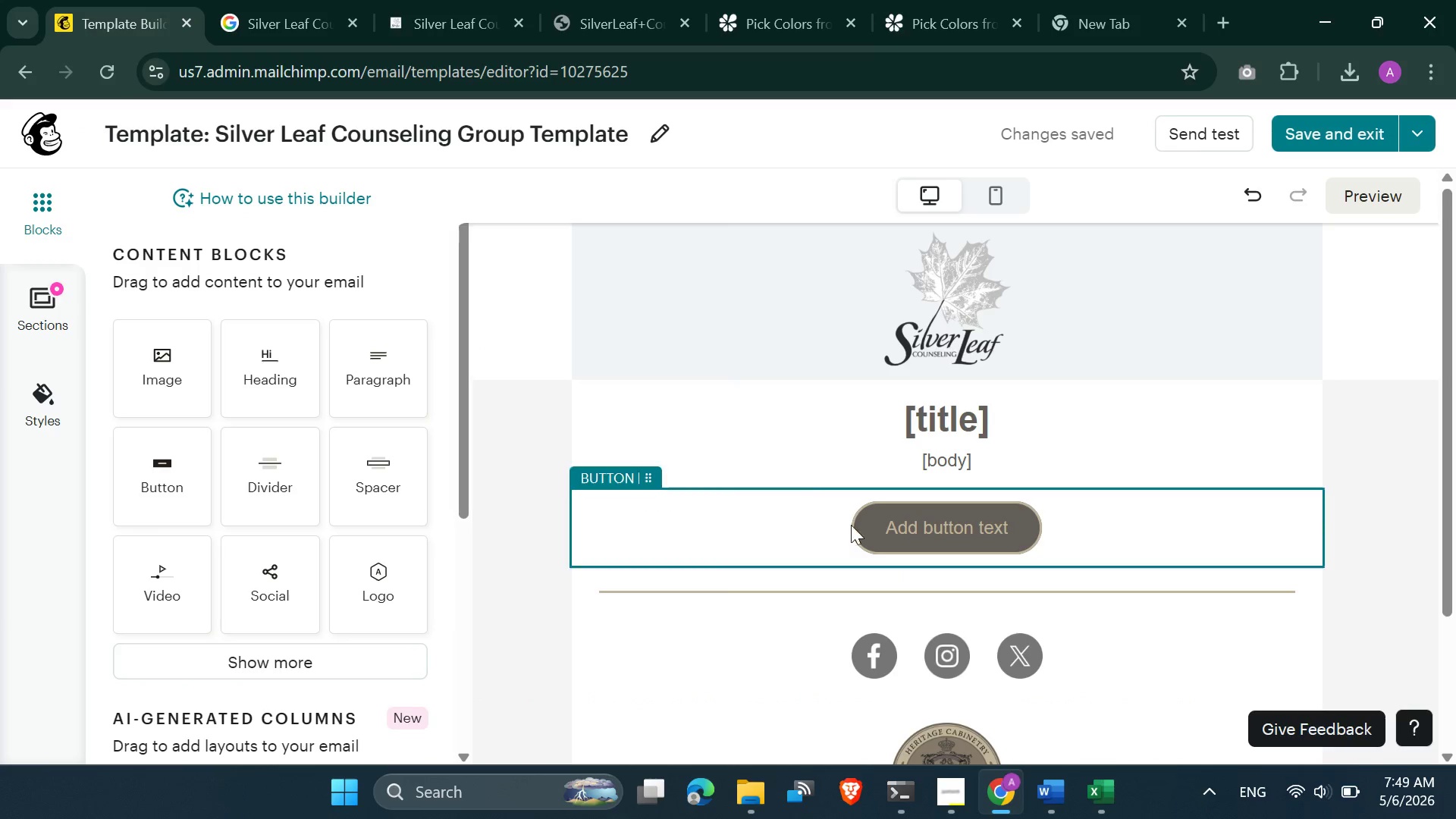 
left_click([895, 529])
 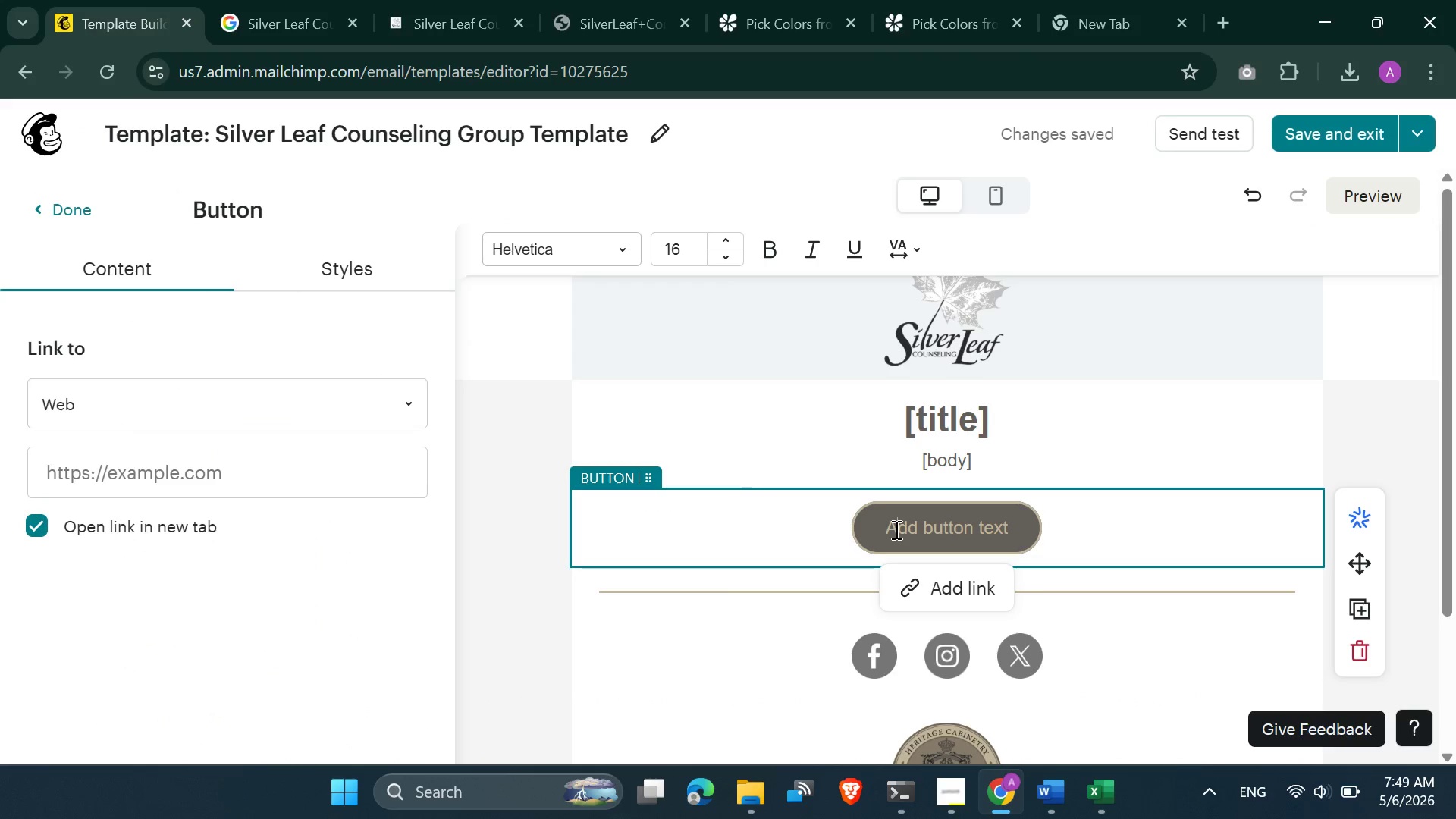 
left_click([357, 269])
 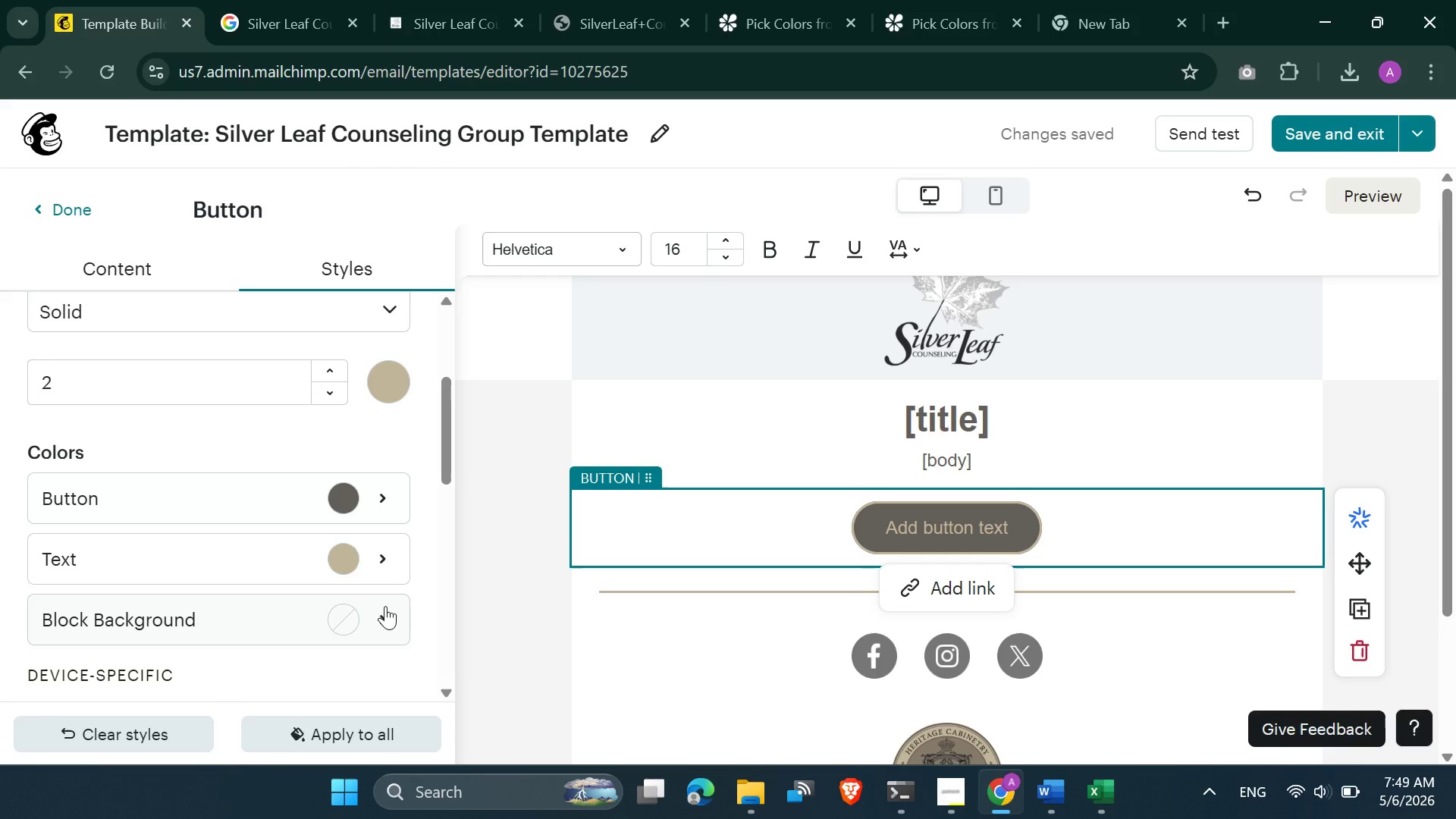 
left_click([342, 491])
 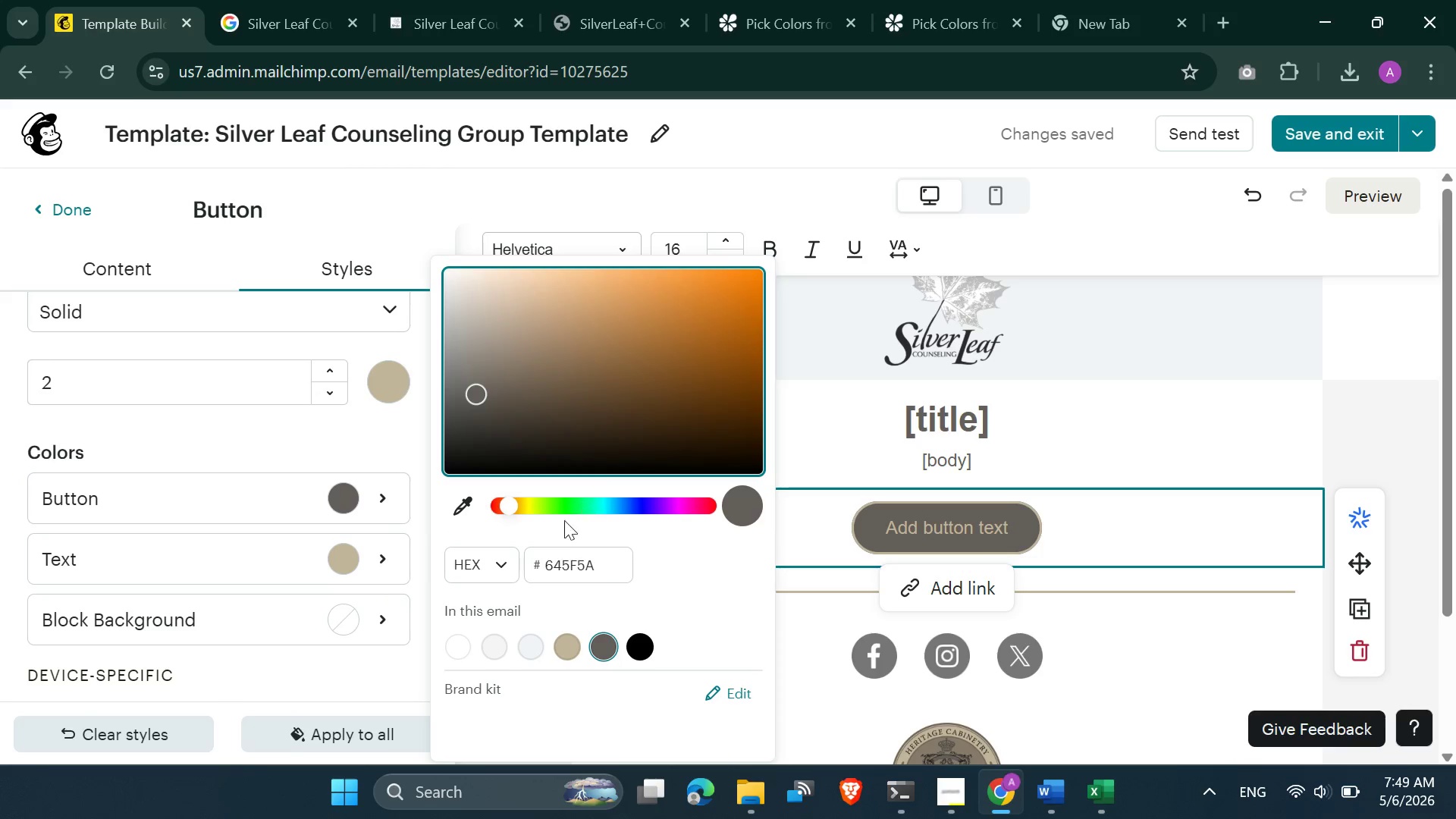 
double_click([564, 571])
 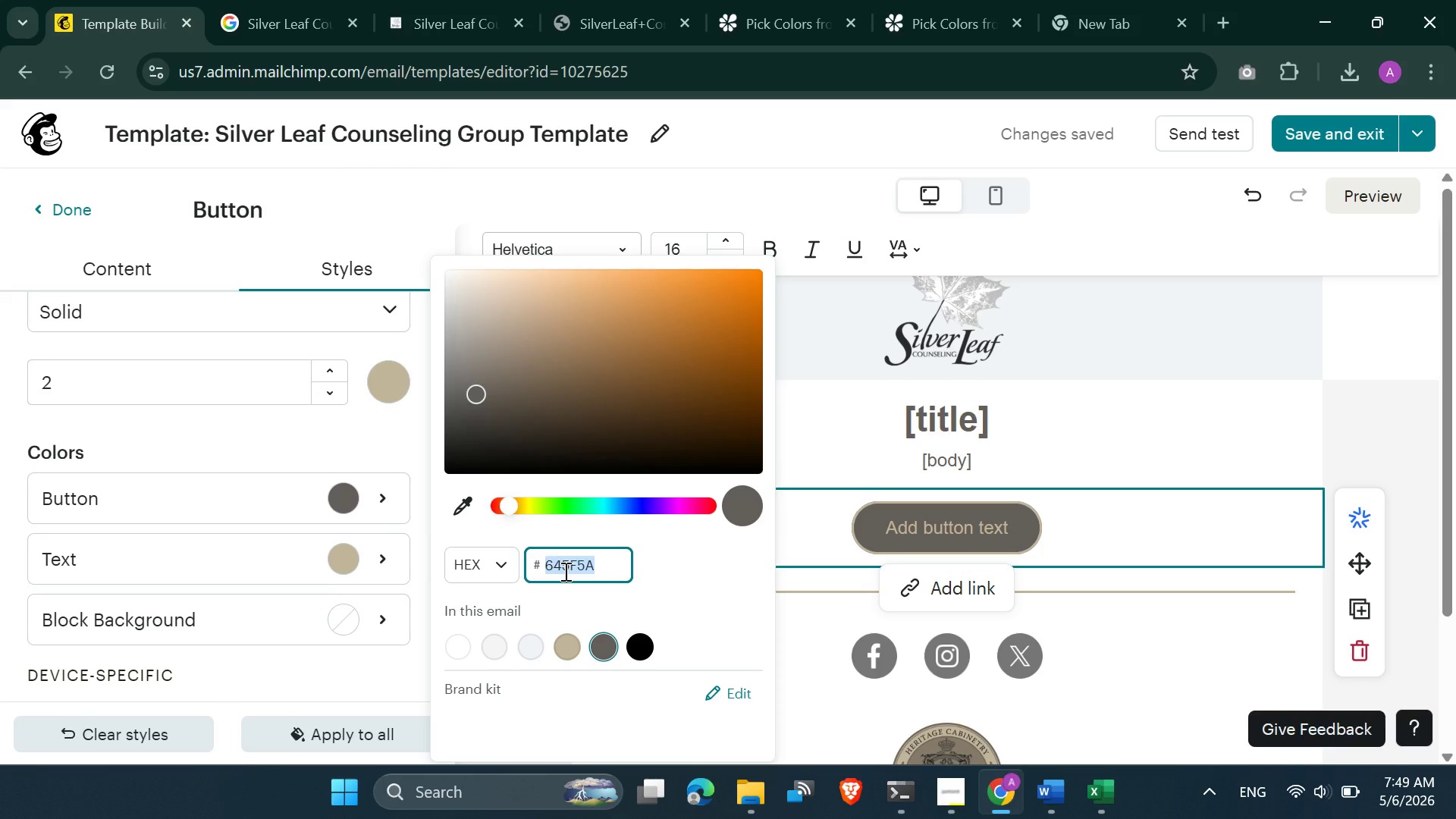 
key(Control+V)
 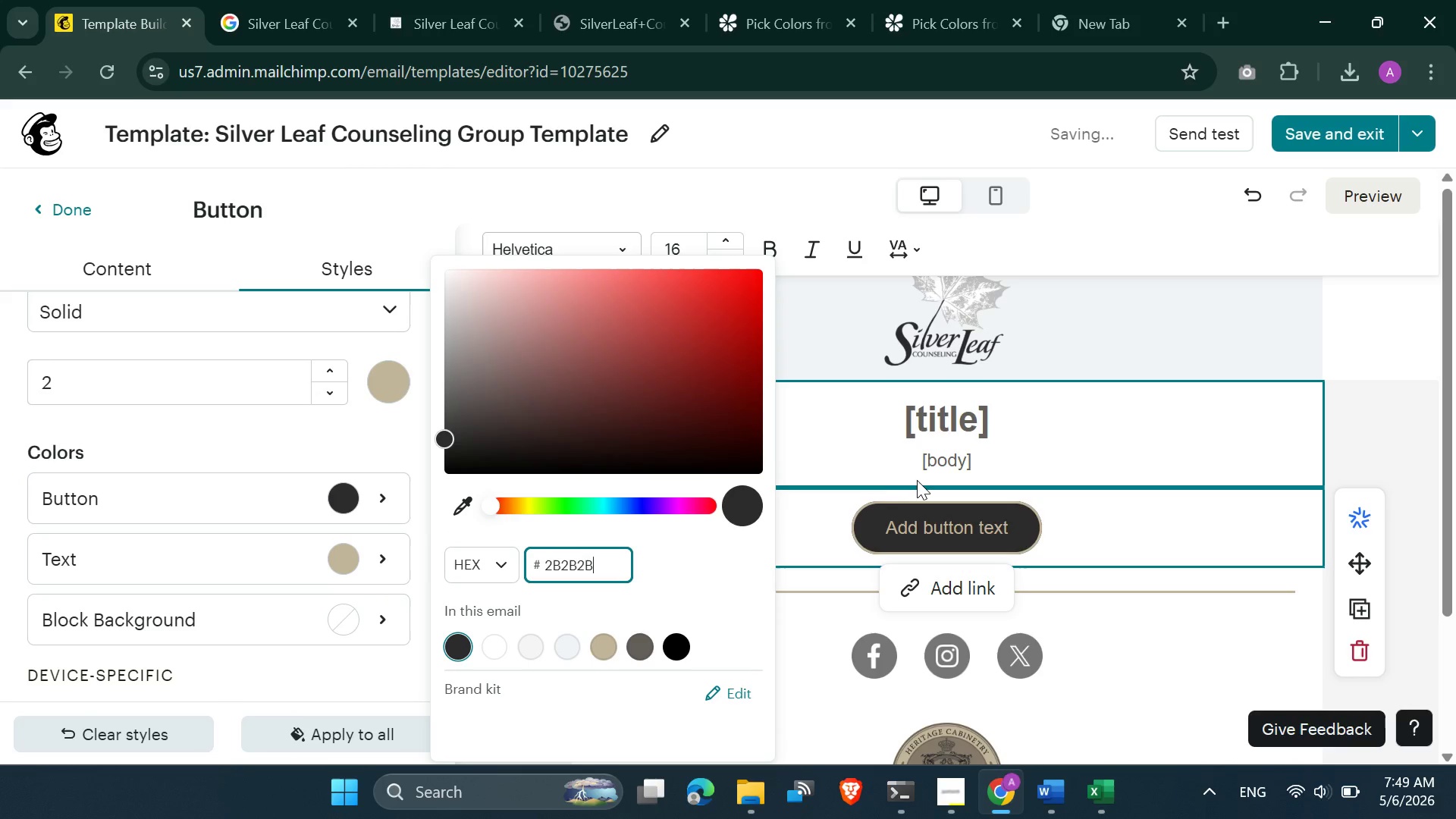 
left_click([904, 466])
 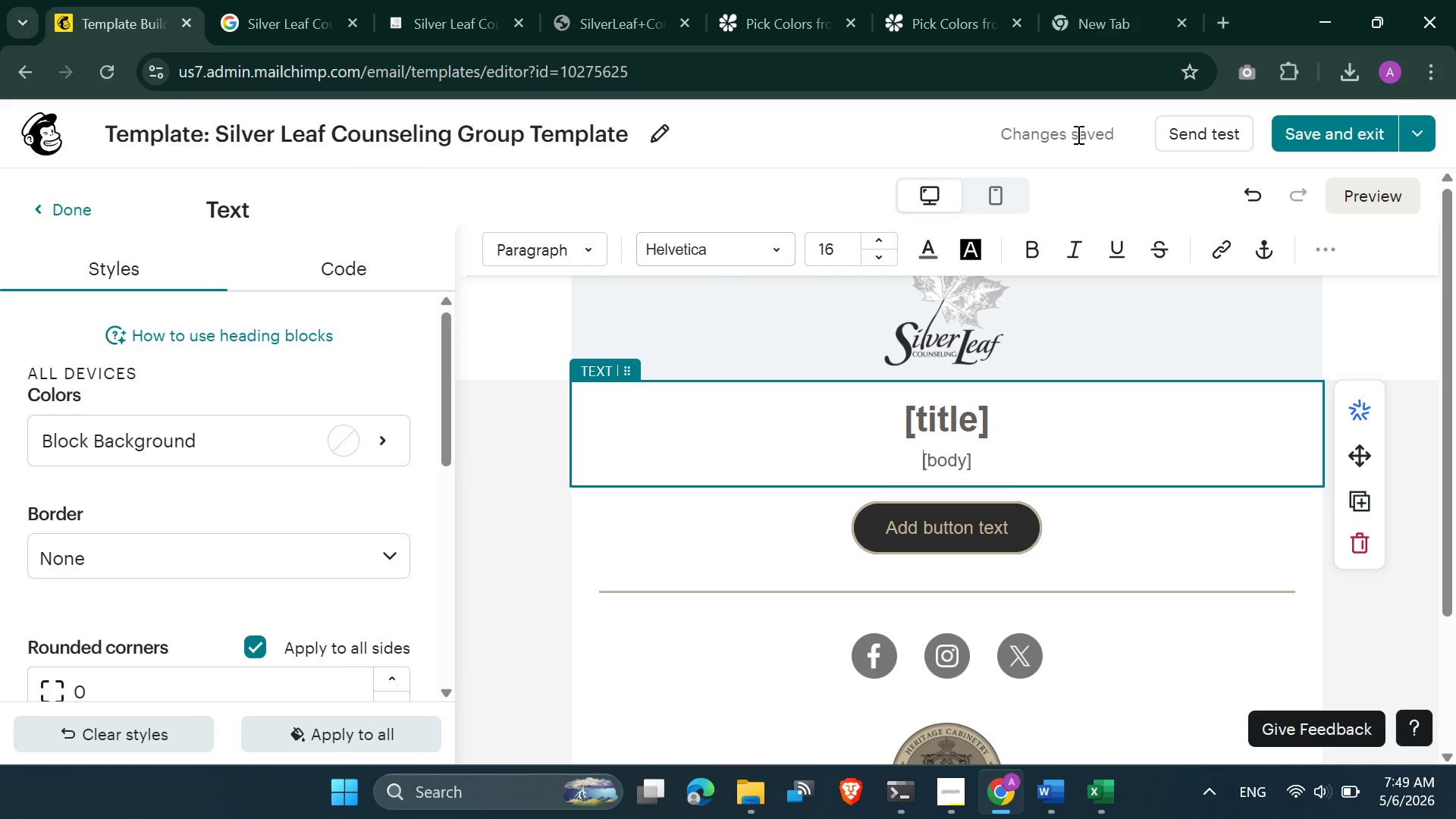 
wait(5.22)
 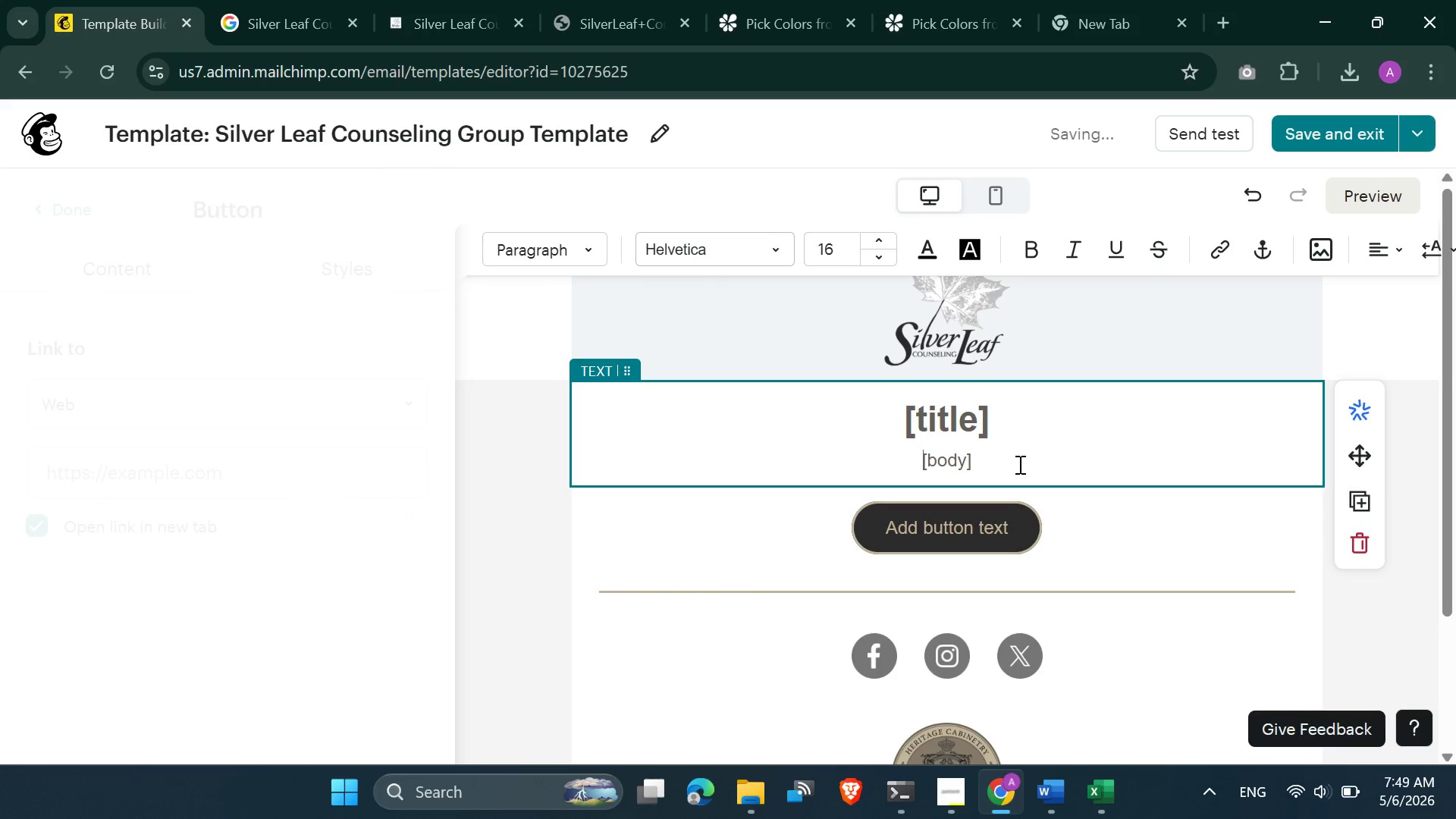 
left_click([941, 7])
 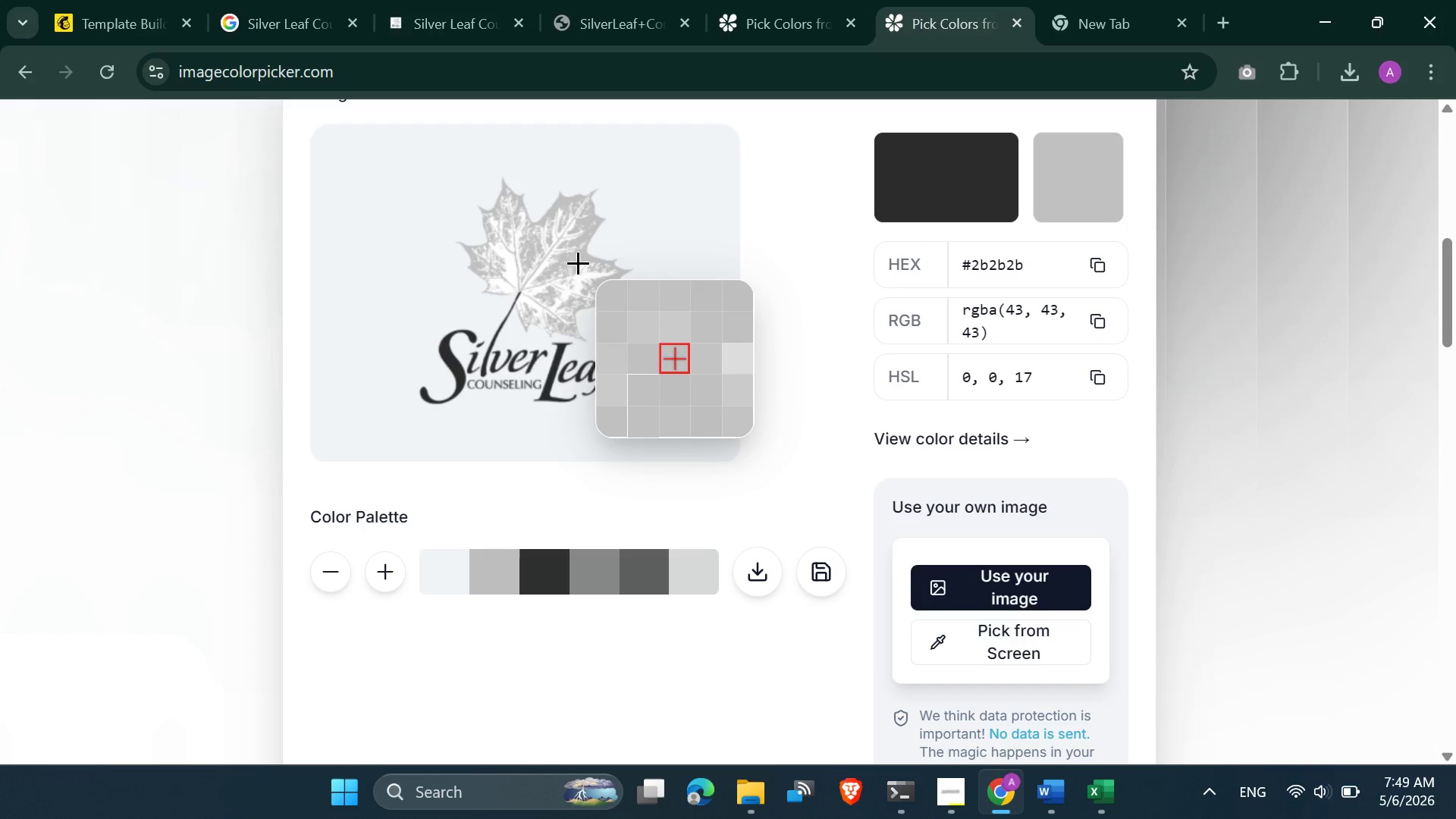 
wait(6.61)
 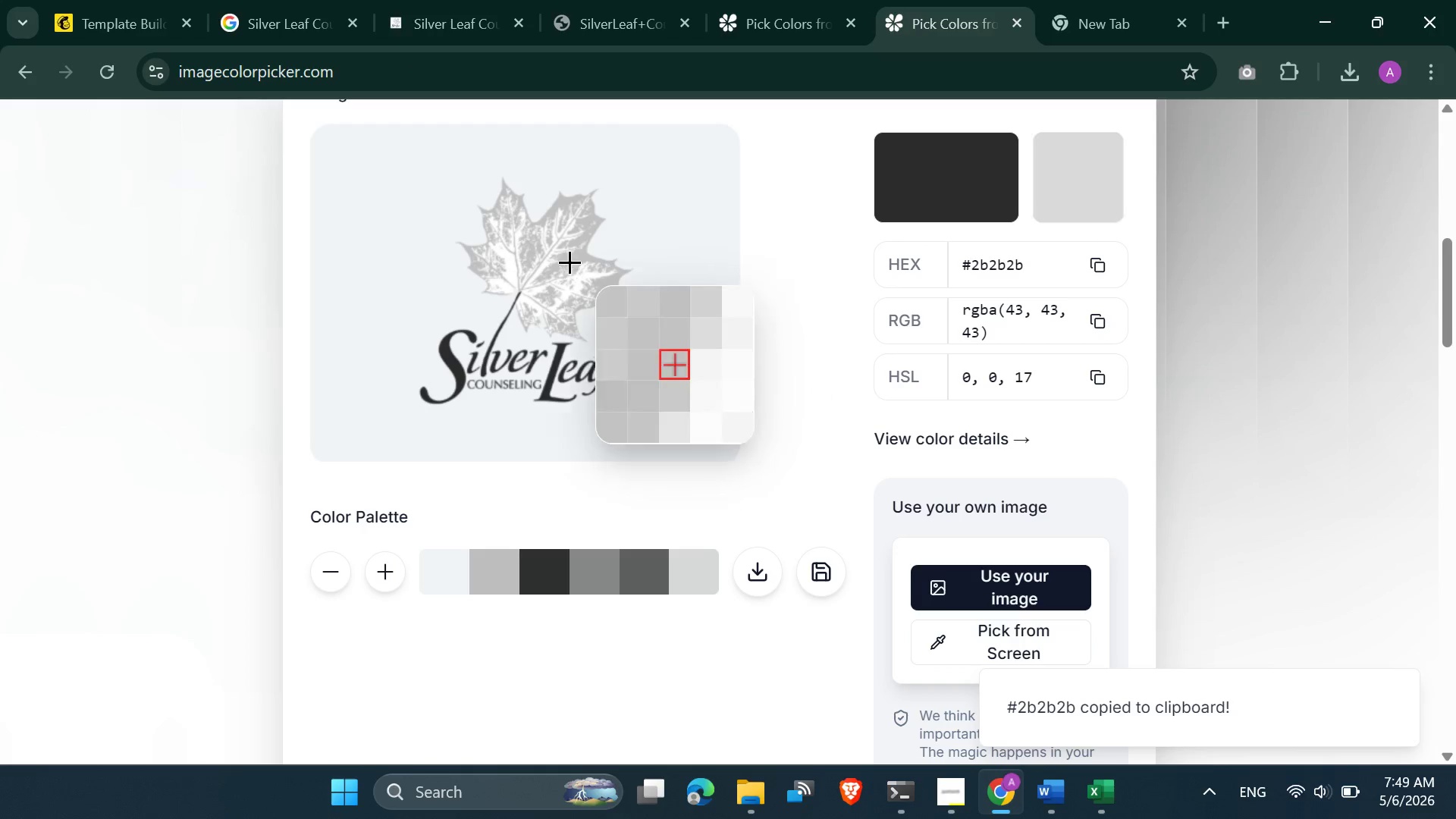 
left_click([581, 256])
 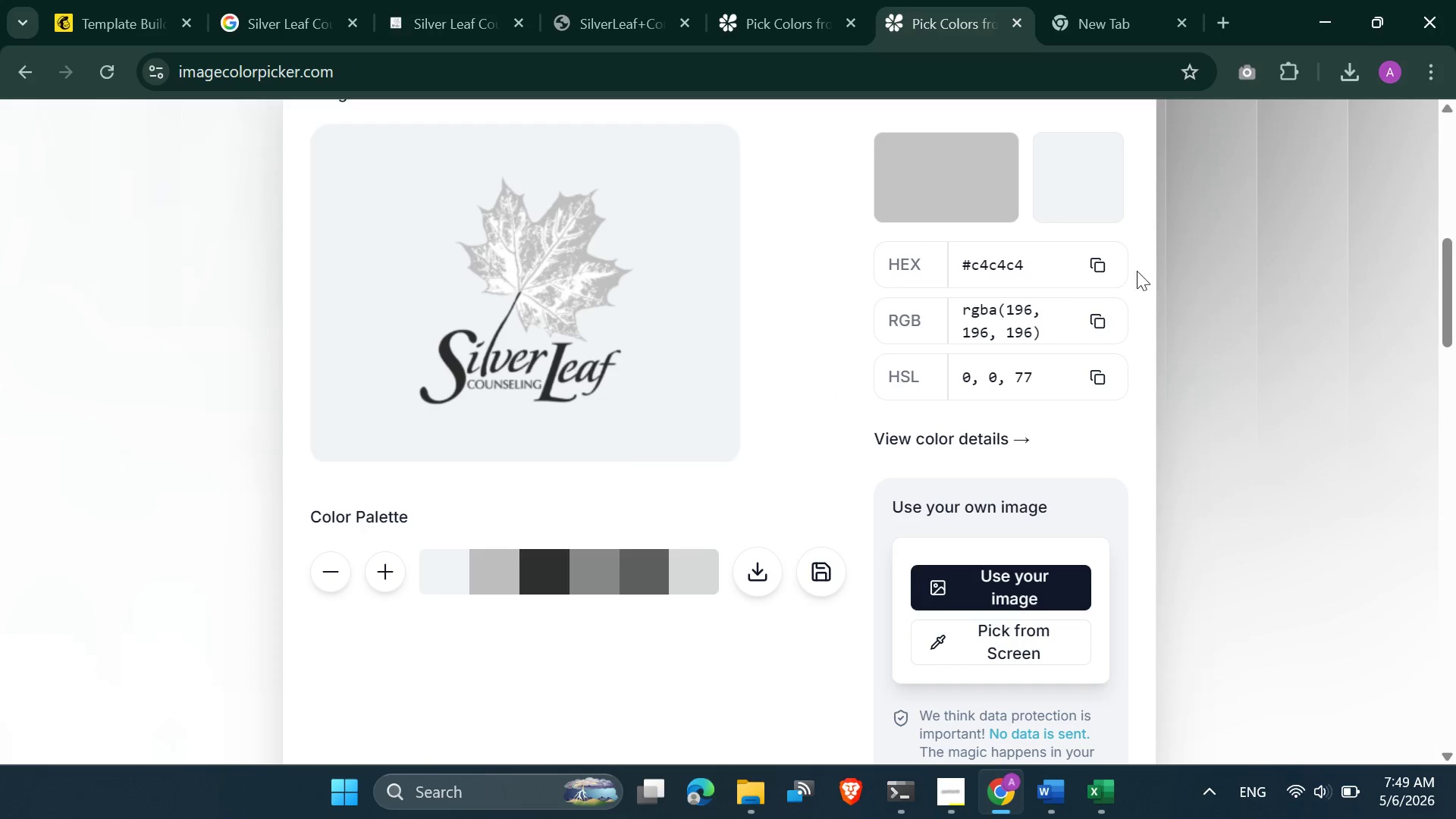 
left_click([1107, 264])
 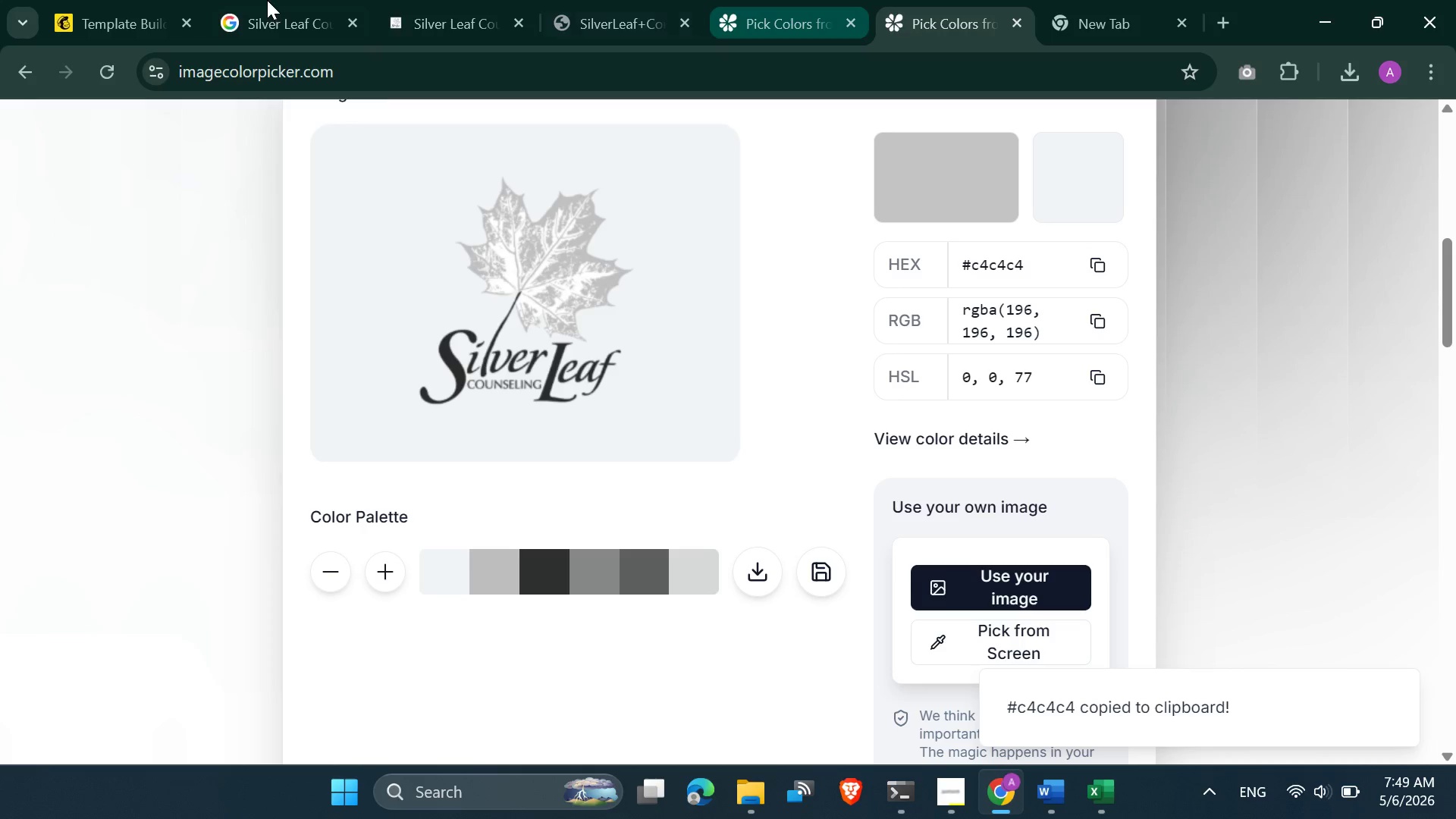 
left_click([138, 0])
 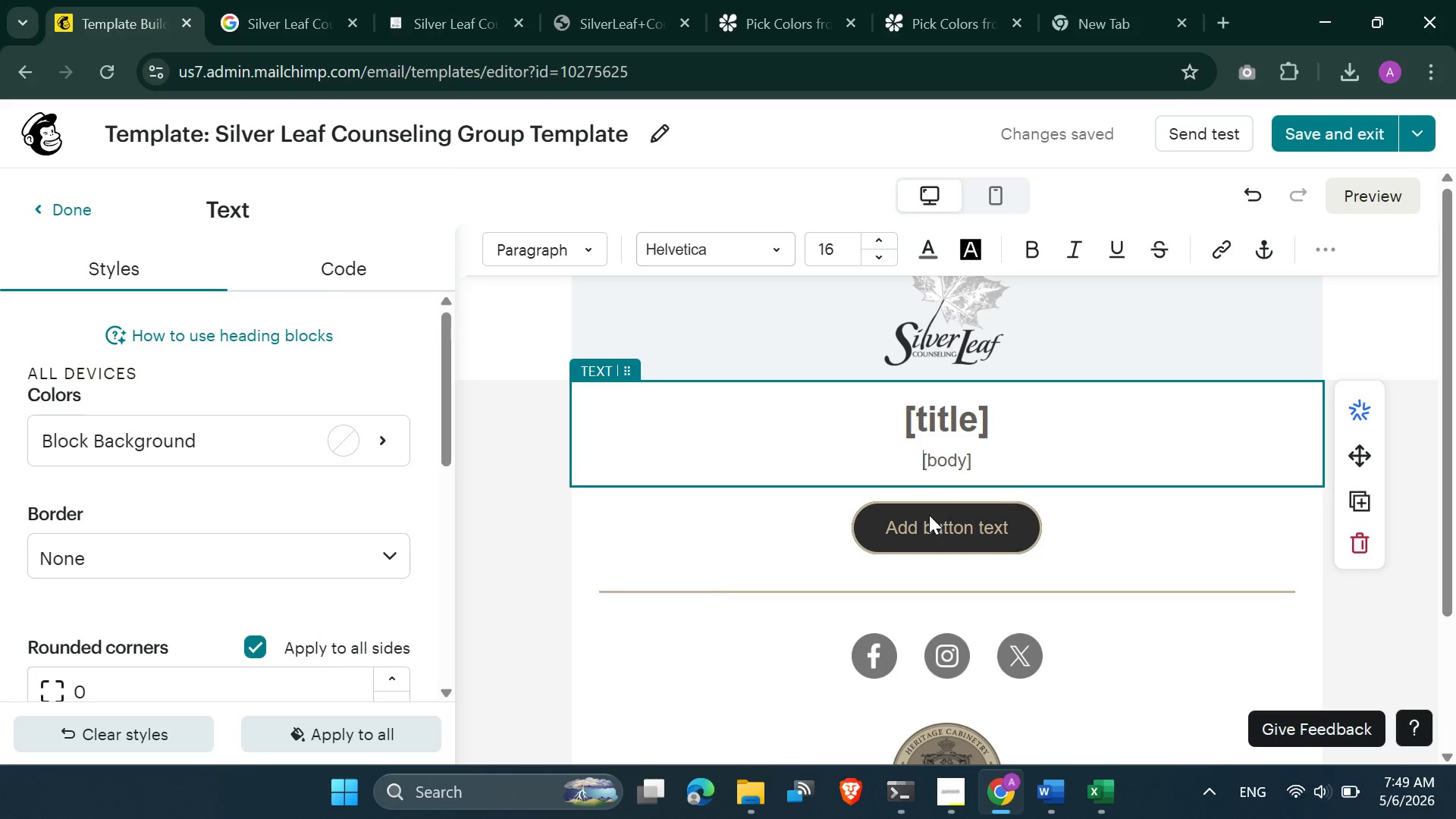 
left_click([920, 523])
 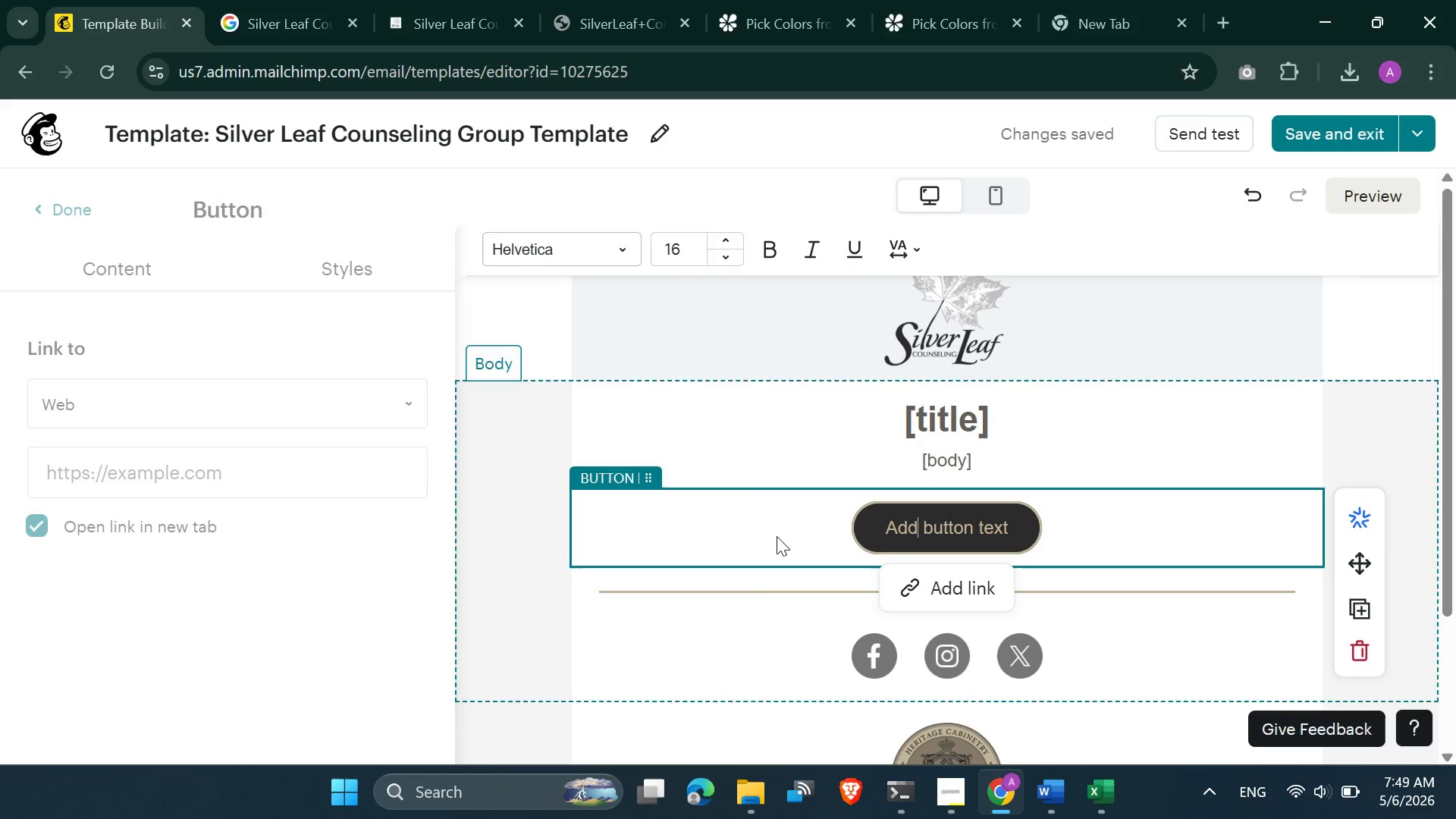 
left_click([871, 530])
 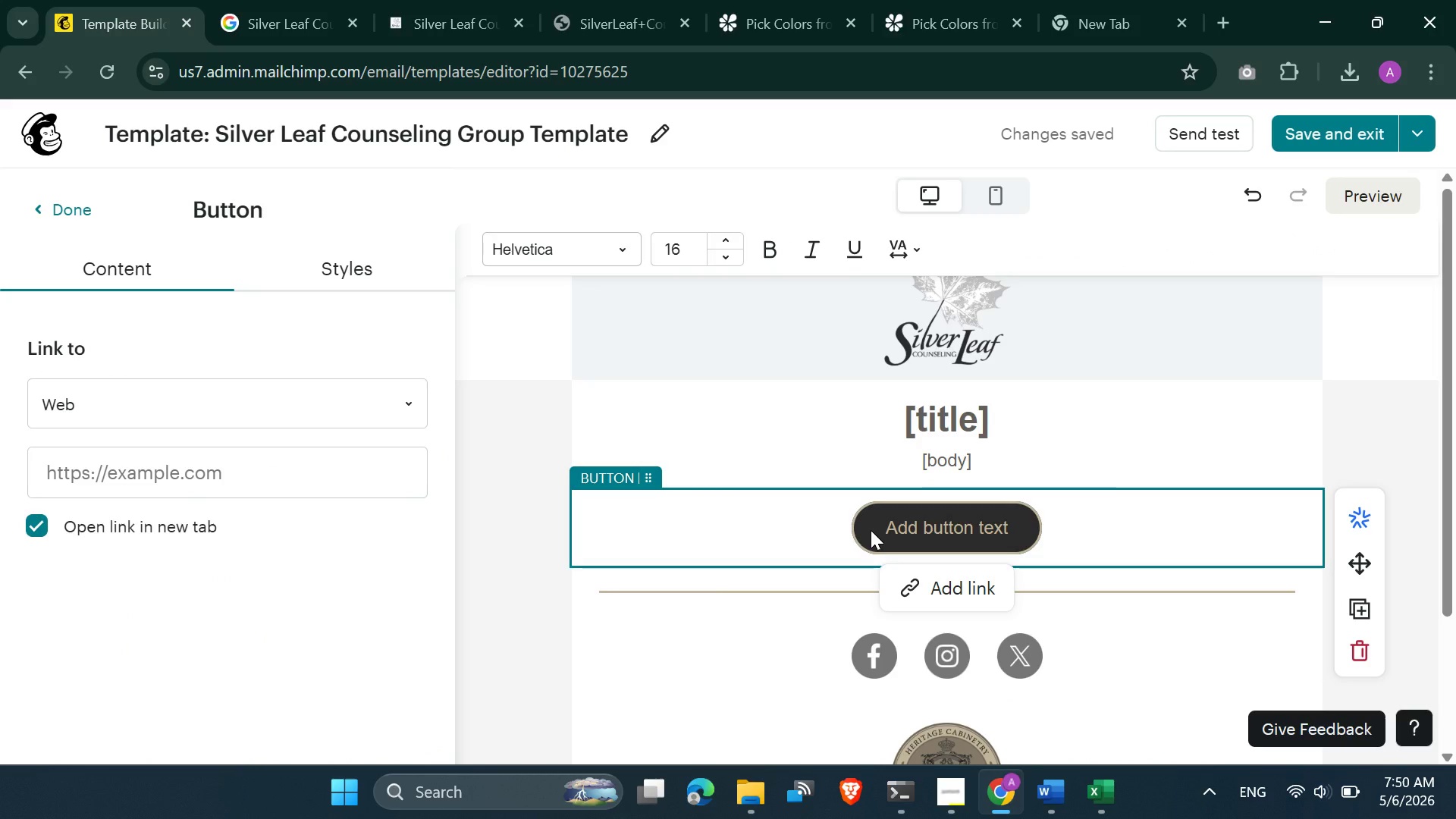 
left_click([871, 530])
 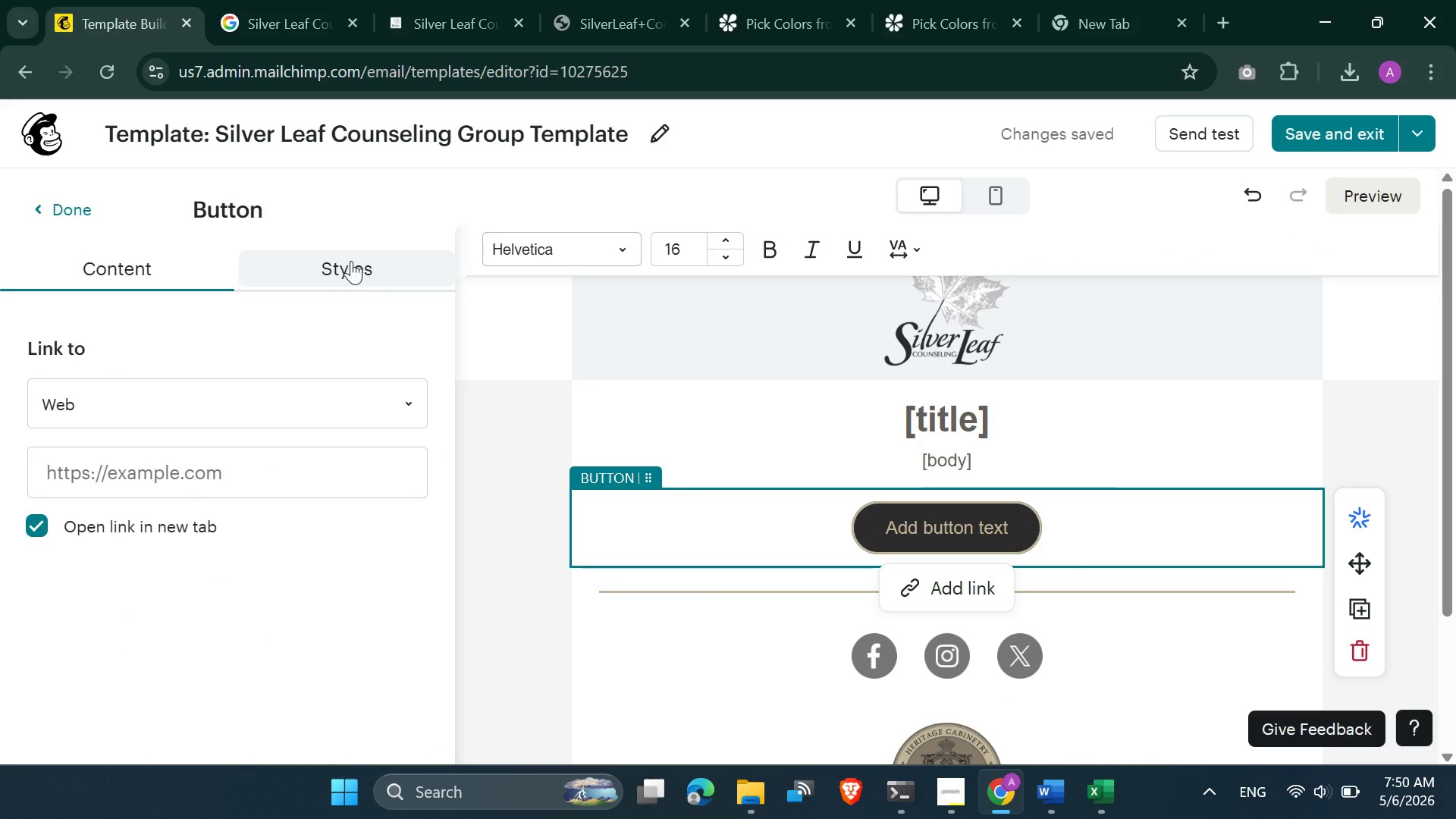 
left_click([349, 260])
 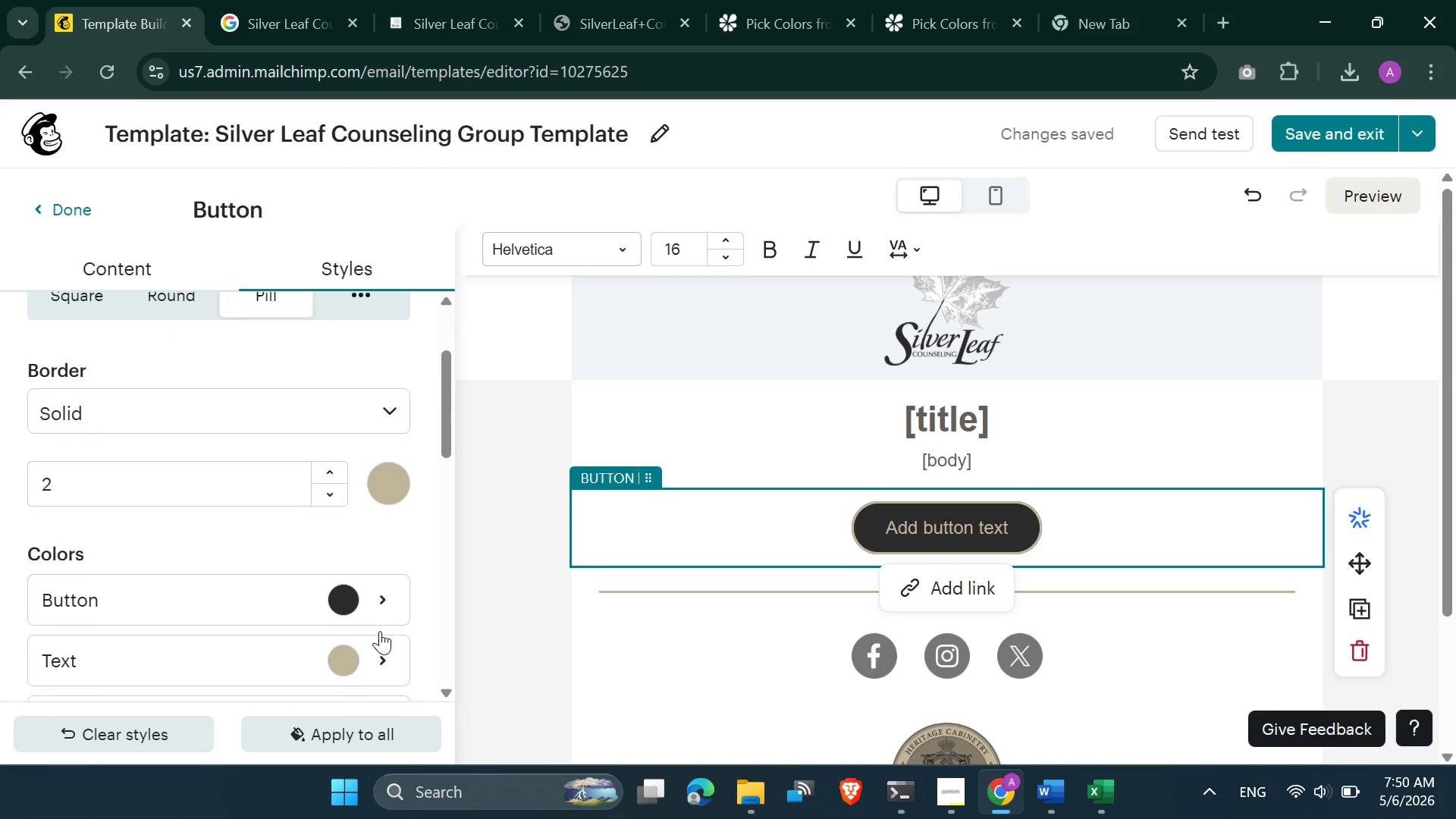 
left_click([337, 667])
 